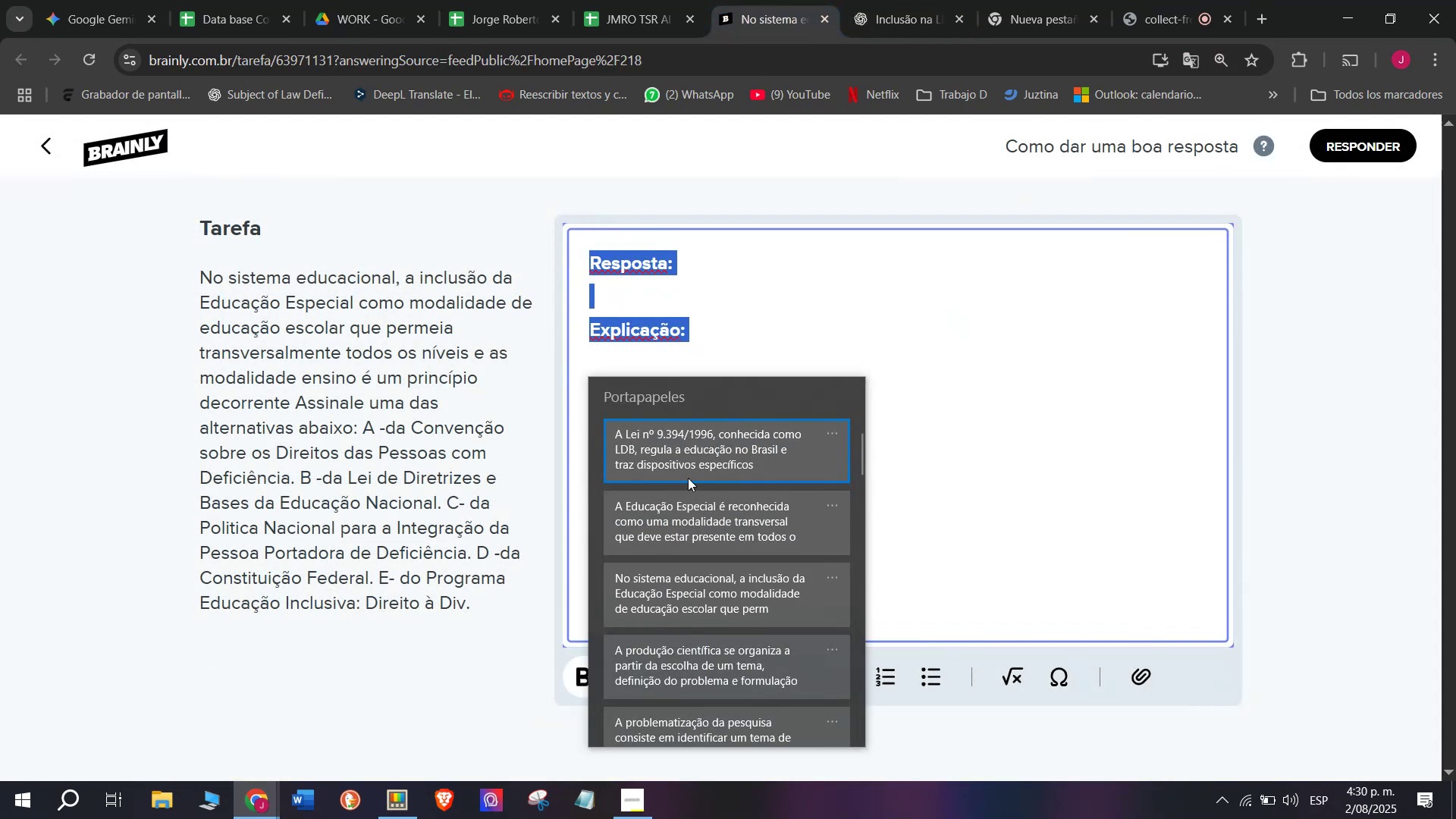 
left_click([688, 516])
 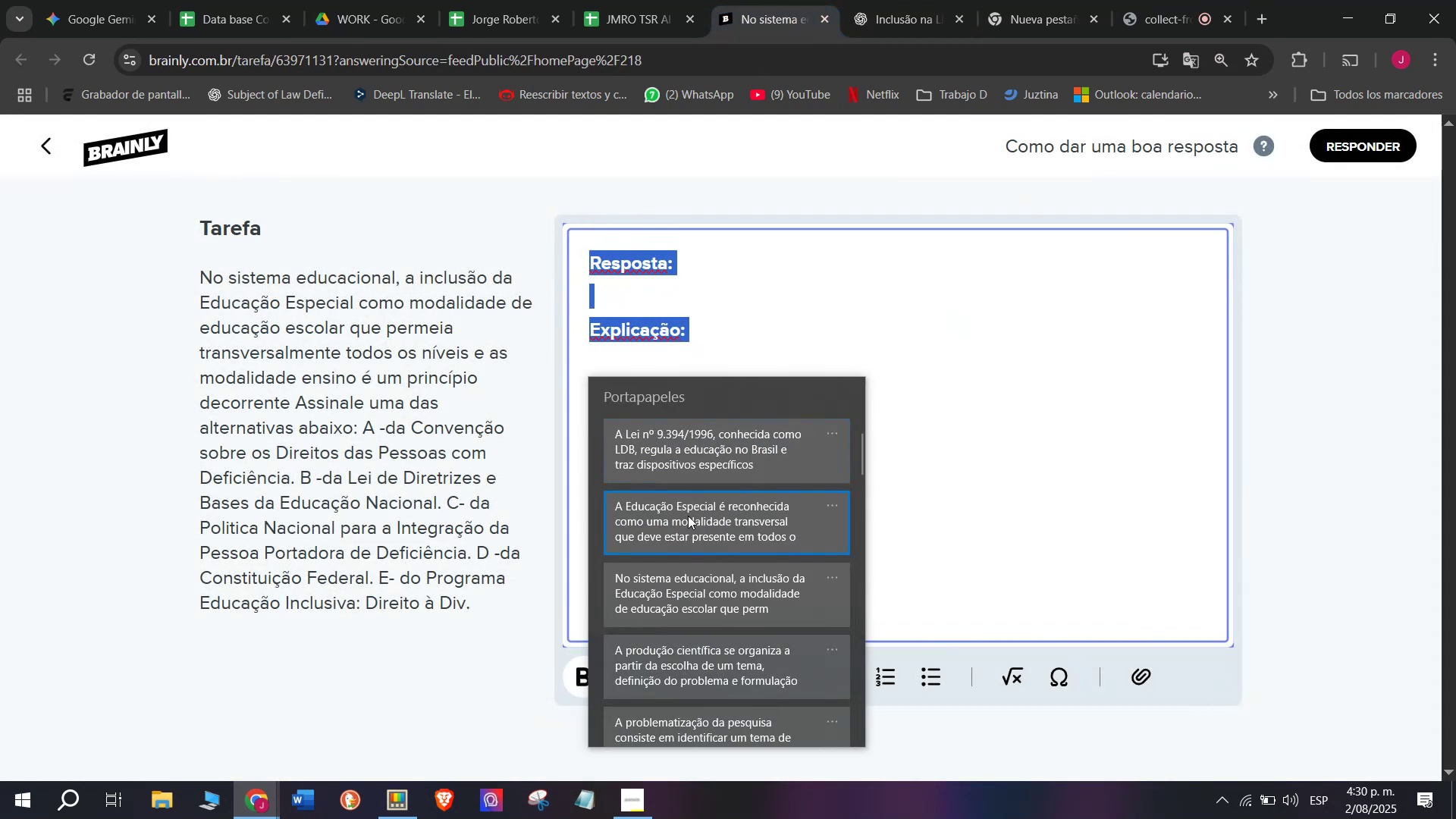 
key(Control+ControlLeft)
 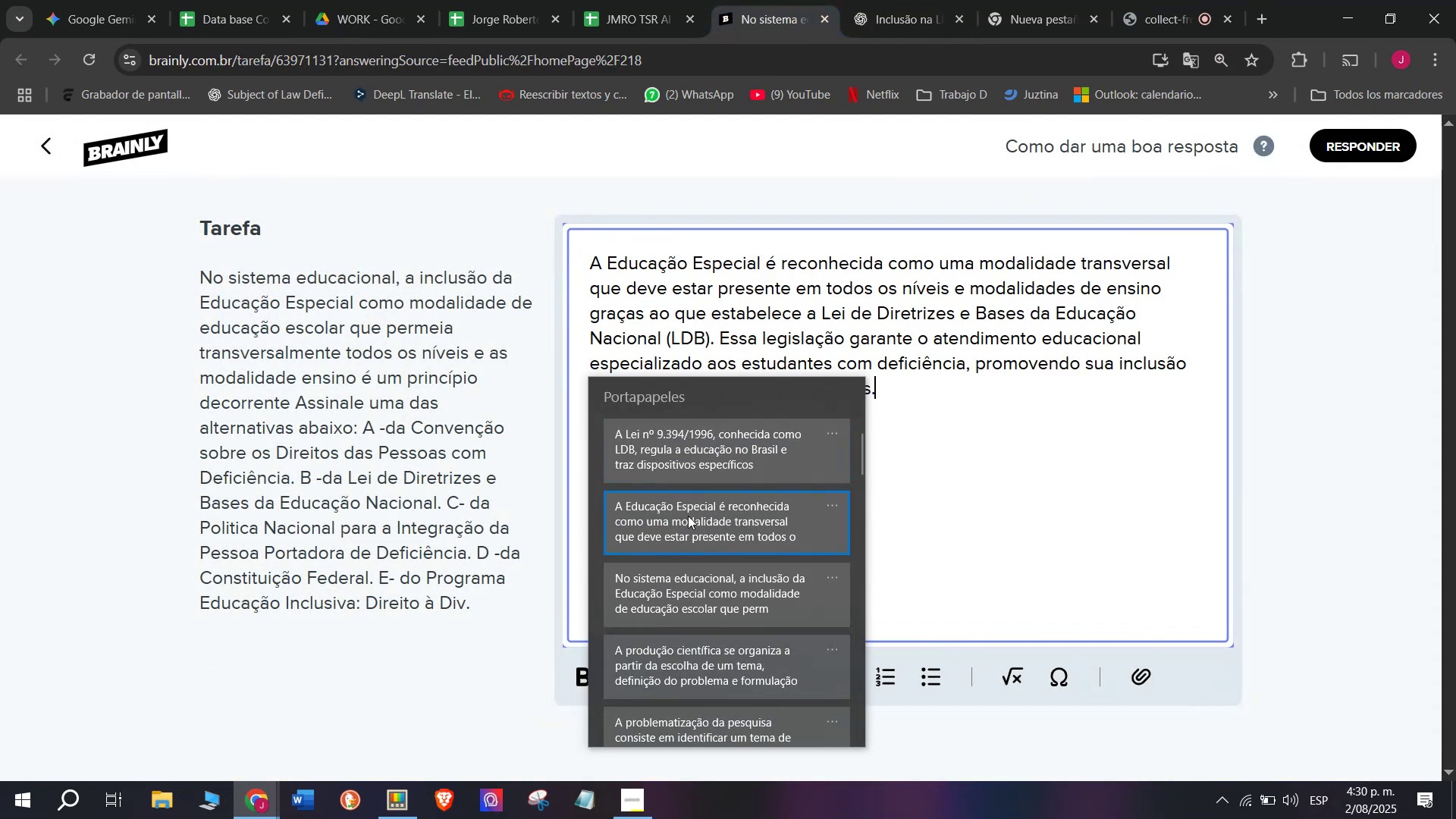 
key(Control+V)
 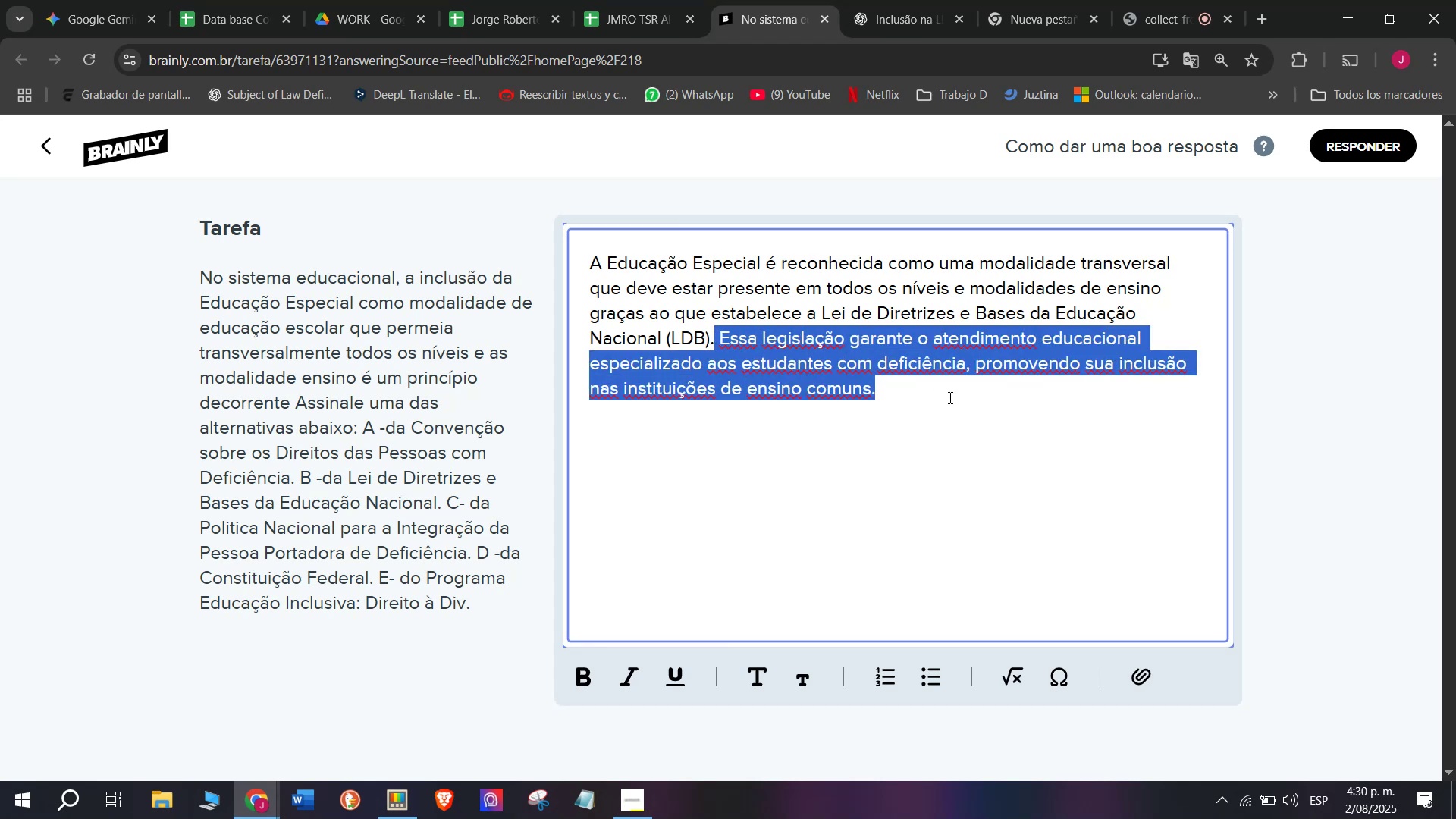 
key(Backspace)
 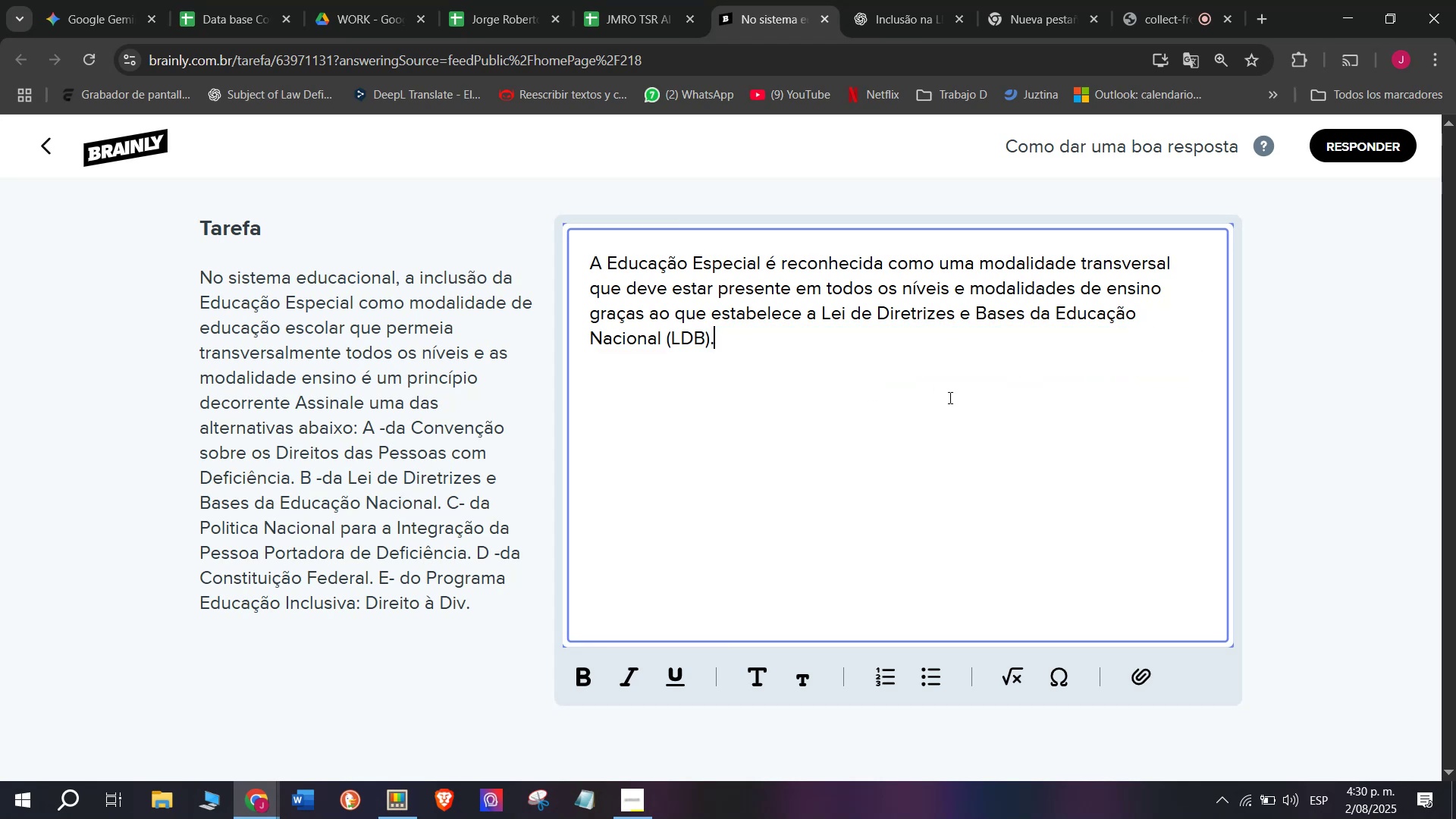 
key(Space)
 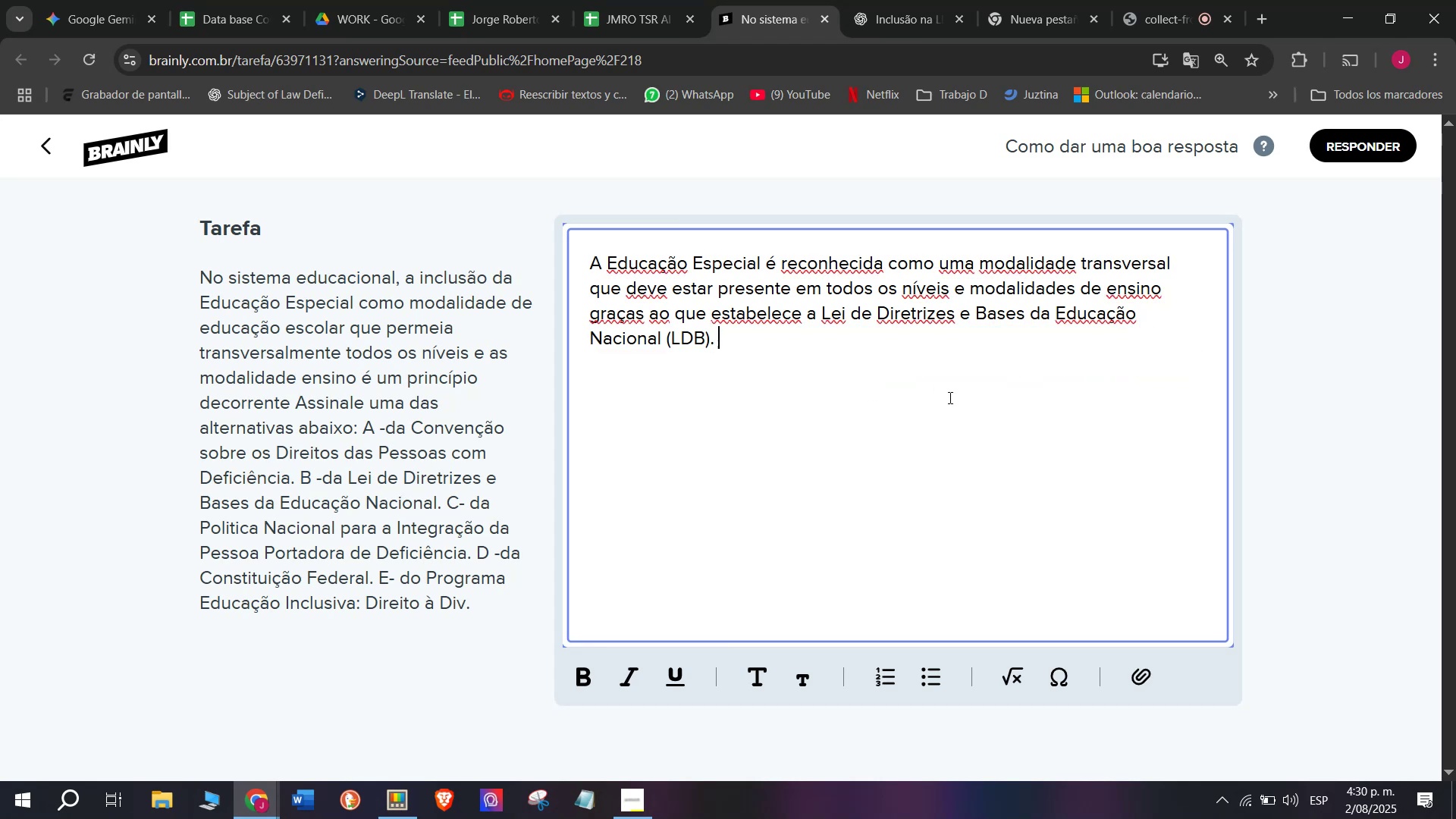 
key(Meta+MetaLeft)
 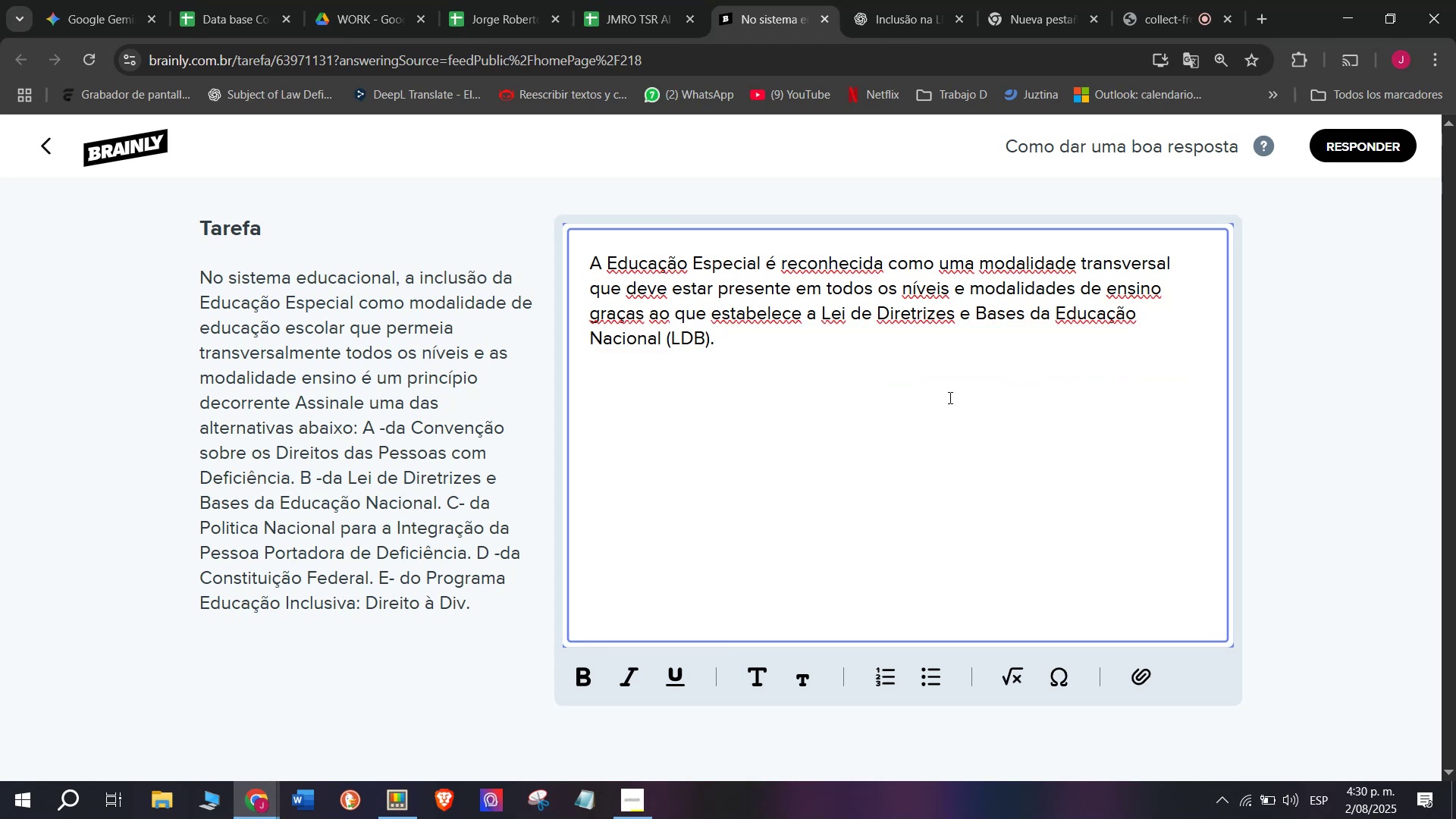 
key(Meta+V)
 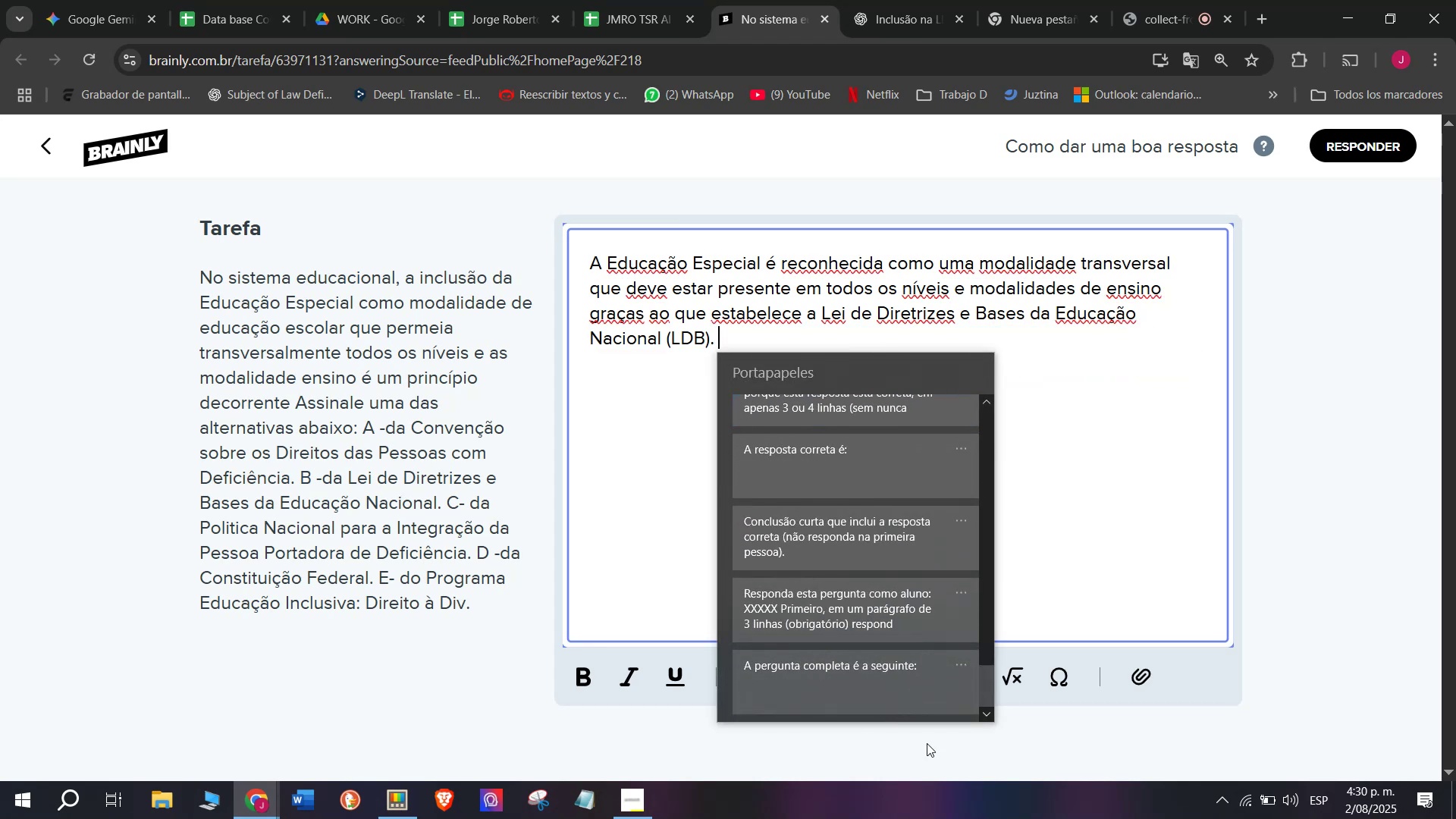 
key(Control+ControlLeft)
 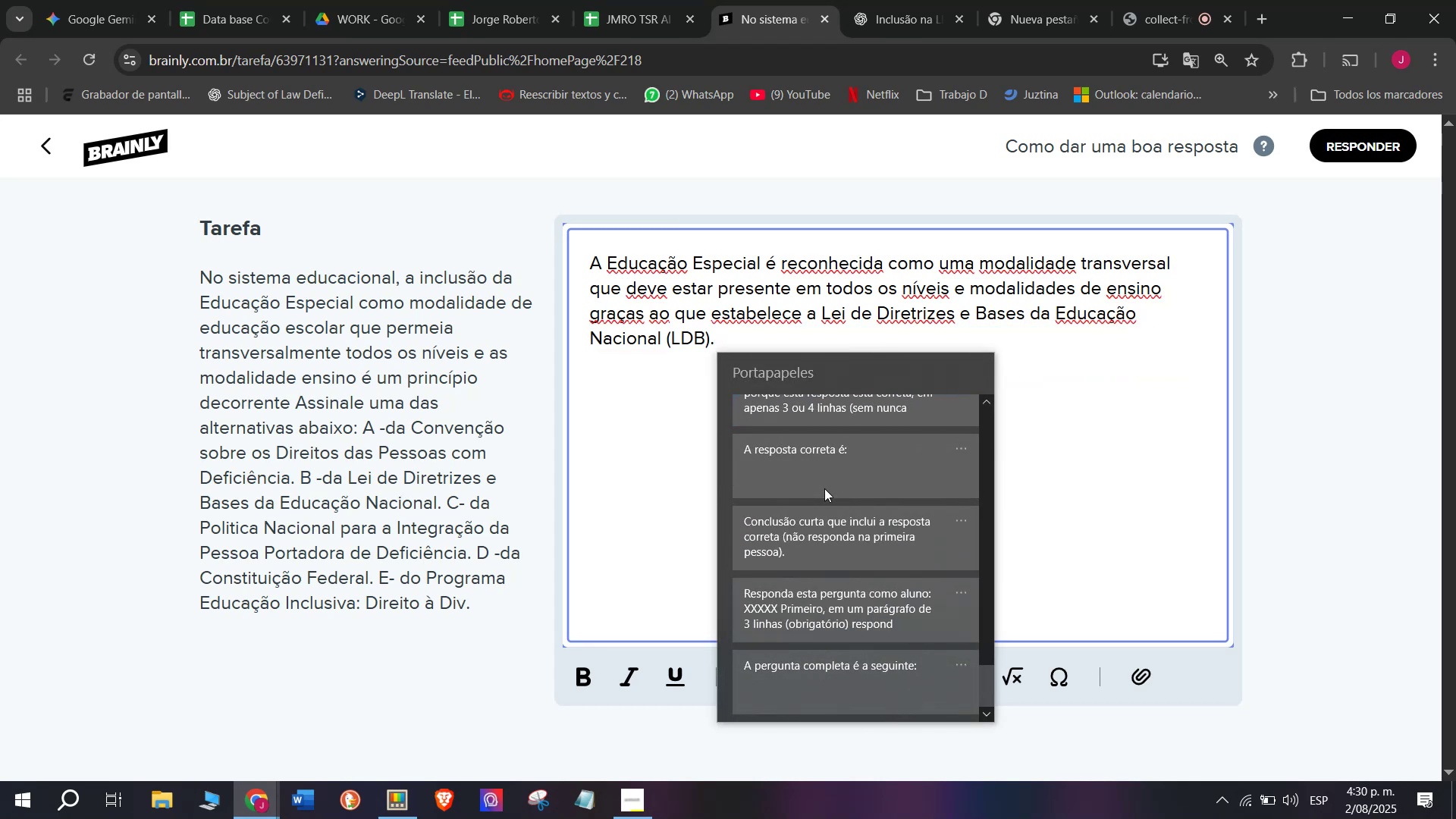 
key(Control+V)
 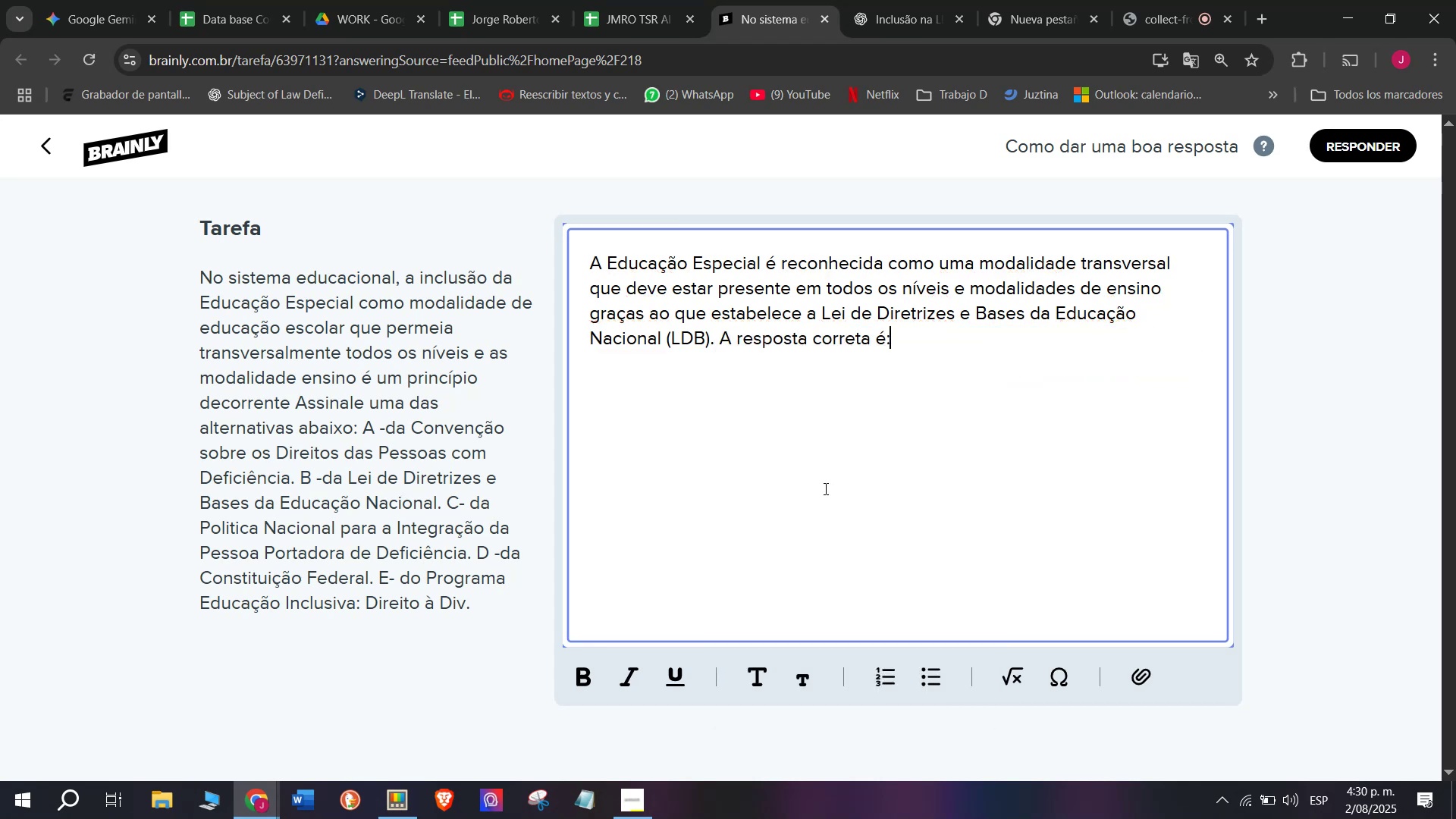 
key(Space)
 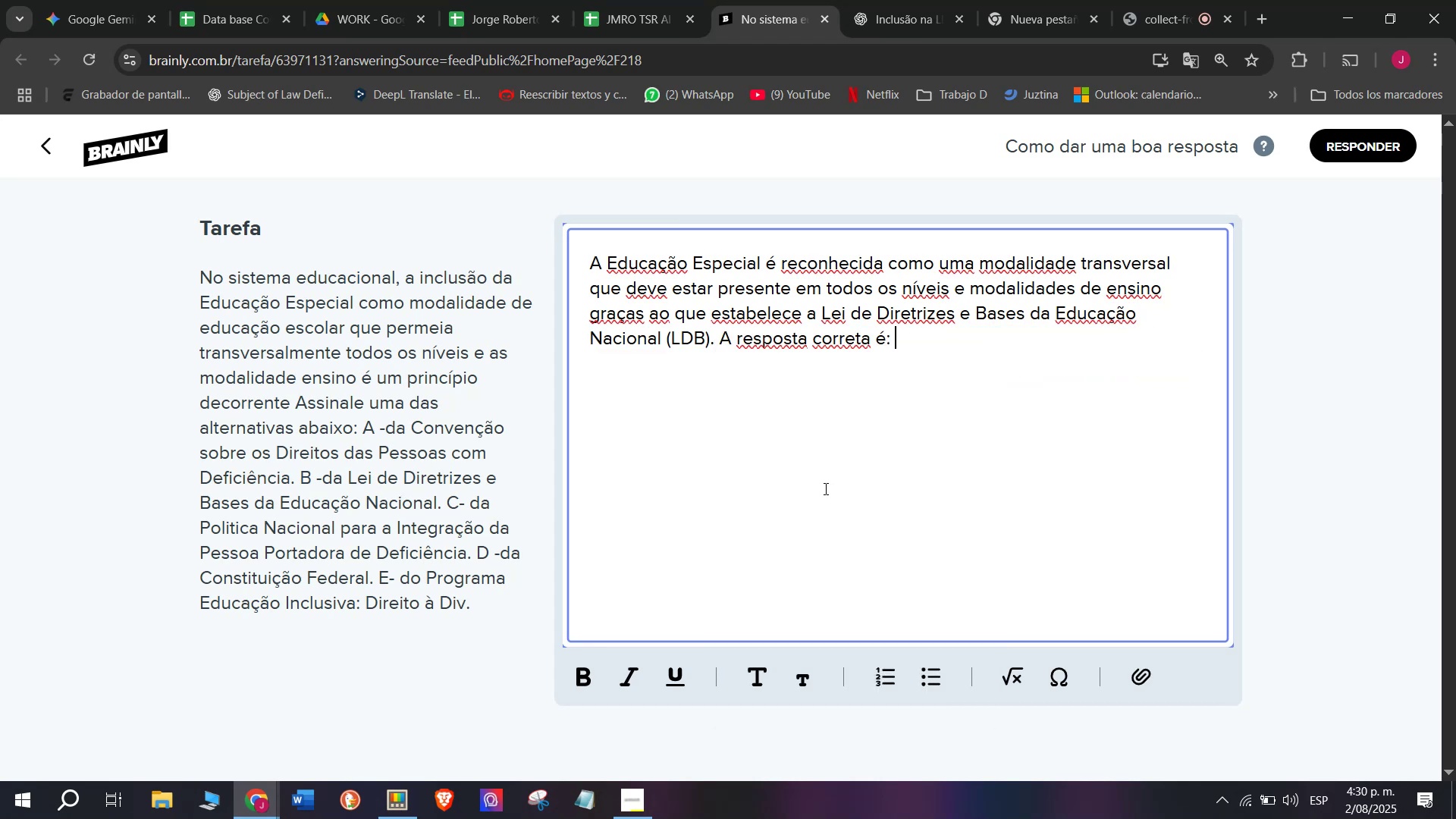 
key(Shift+B)
 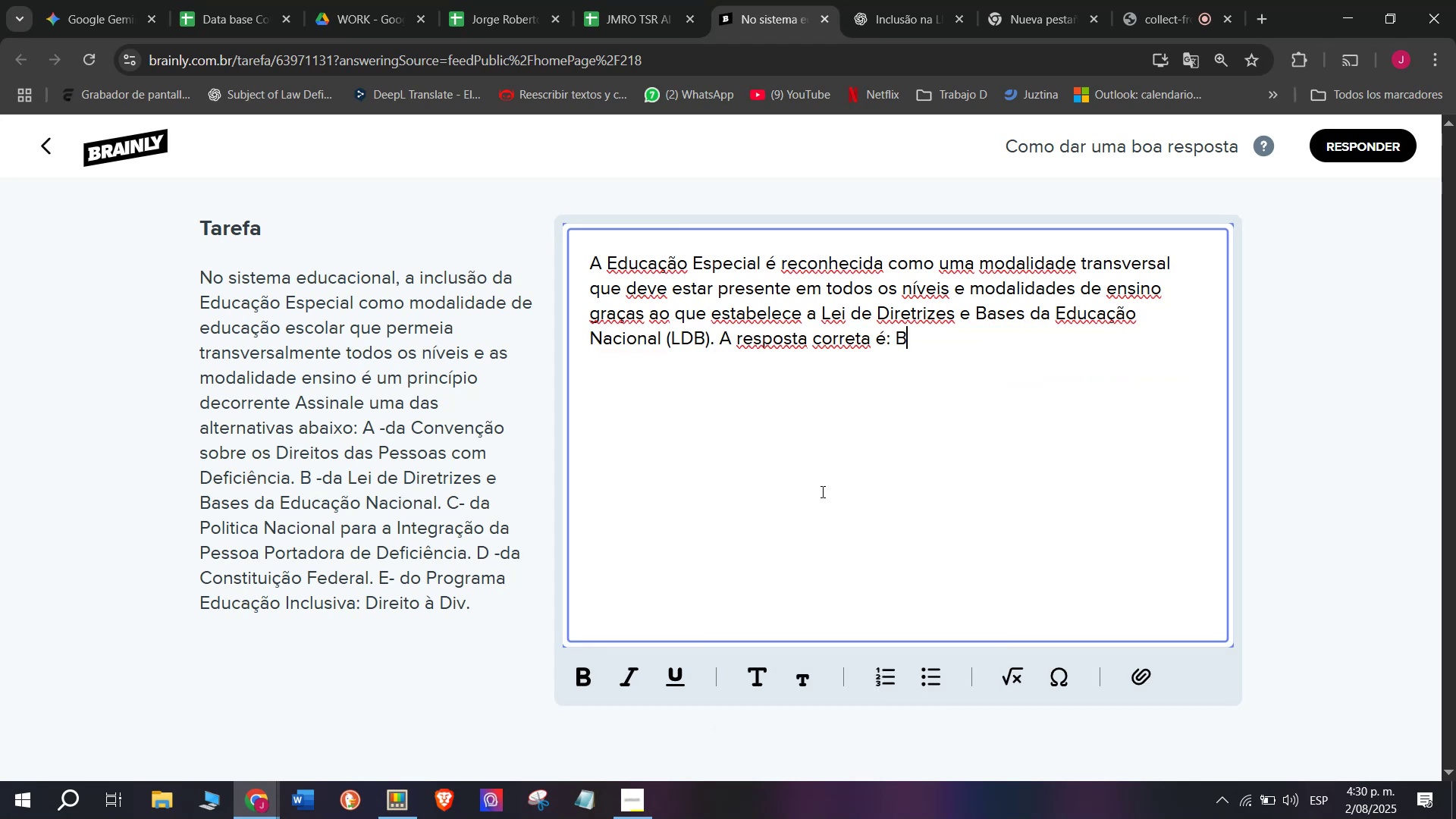 
key(Period)
 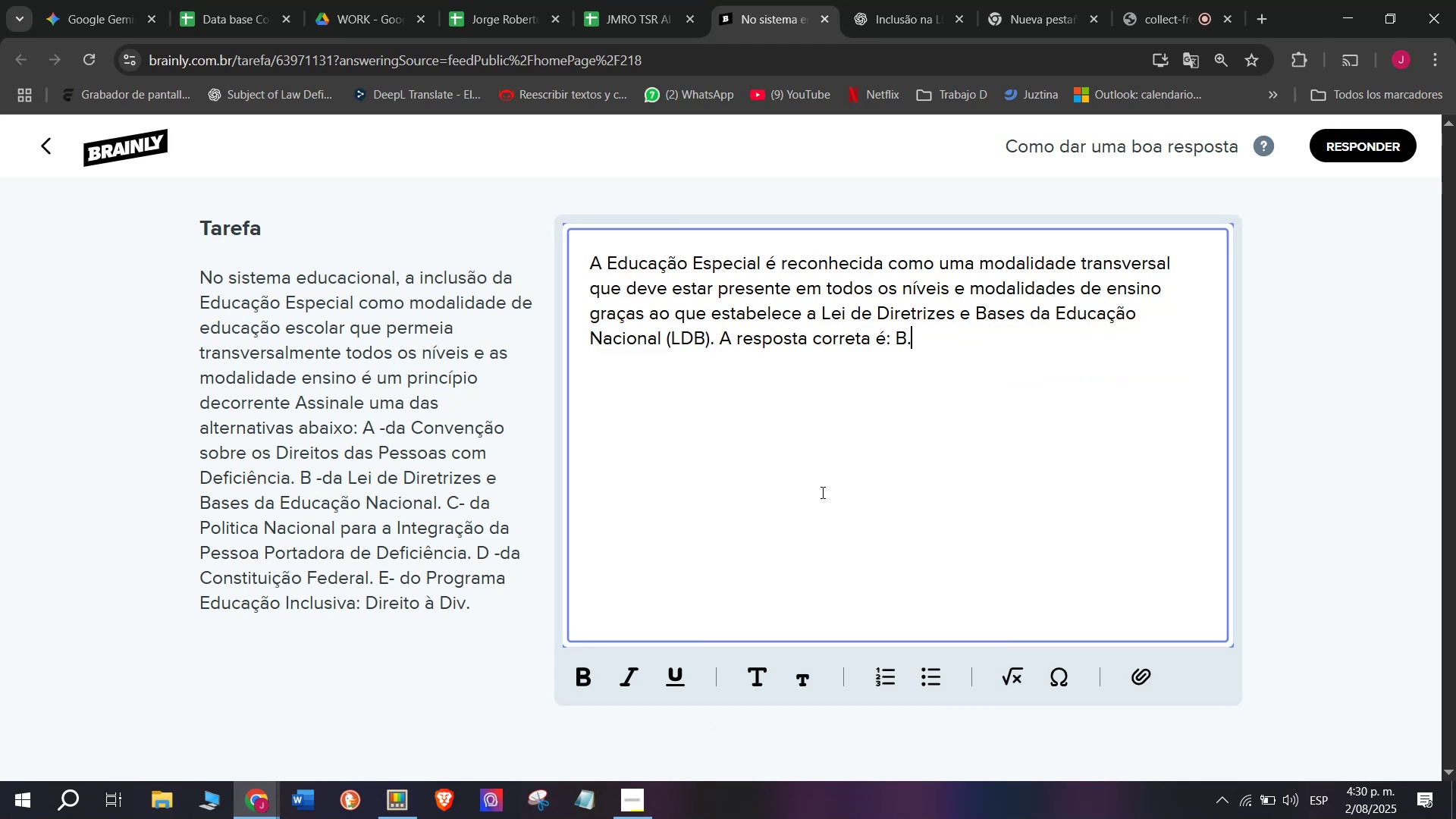 
key(Enter)
 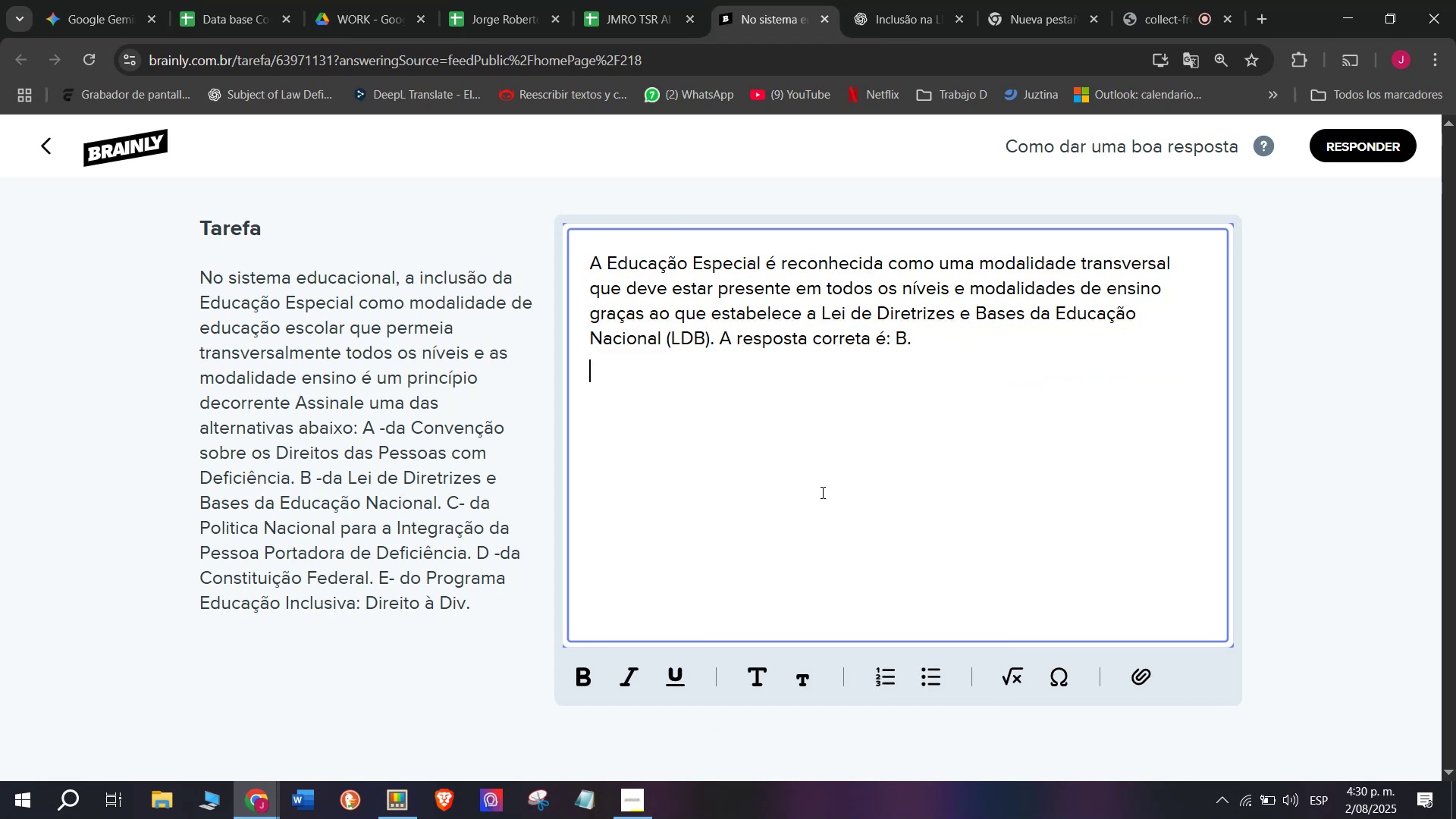 
key(Enter)
 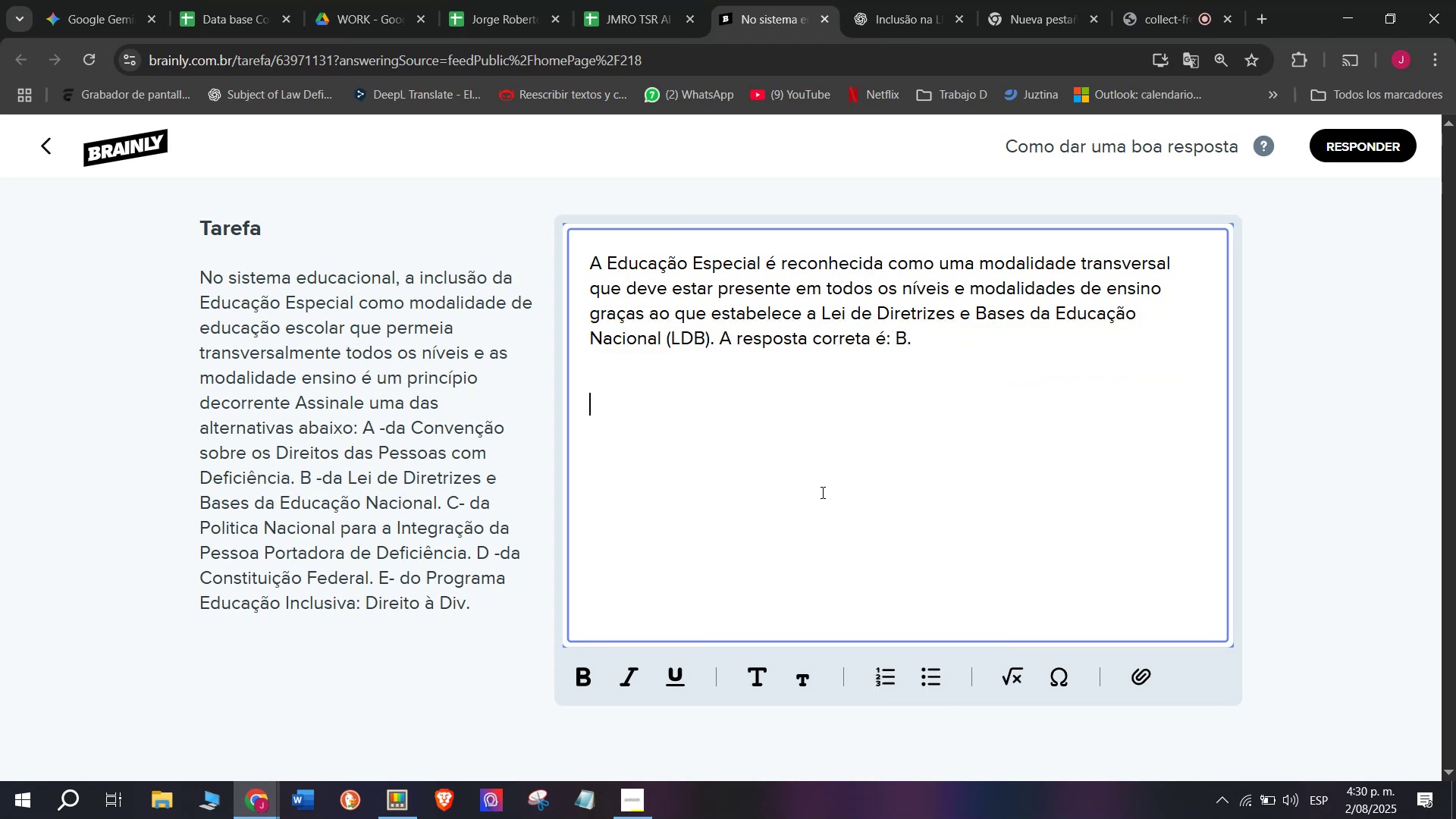 
hold_key(key=AltLeft, duration=0.36)
 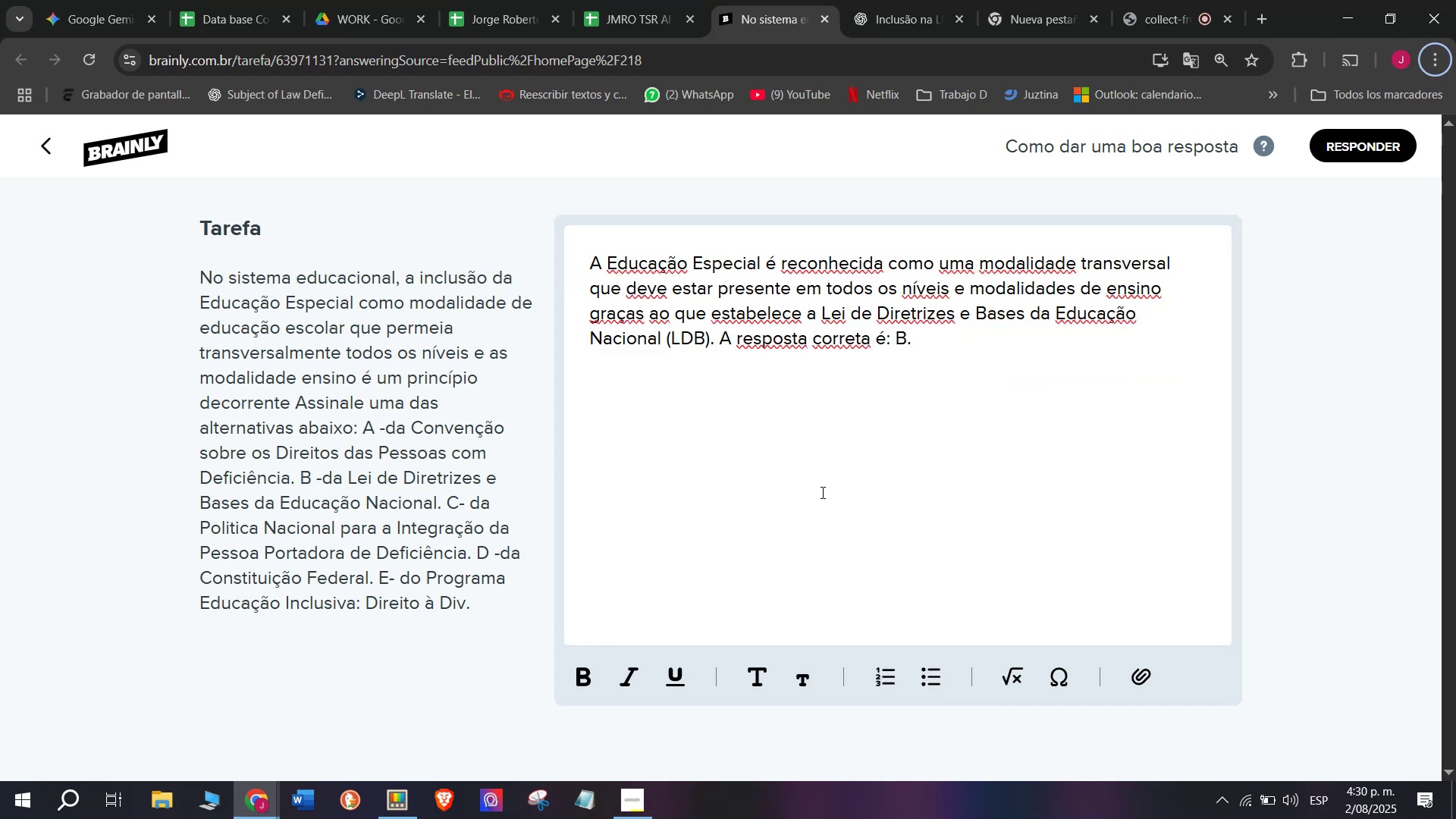 
key(Meta+MetaLeft)
 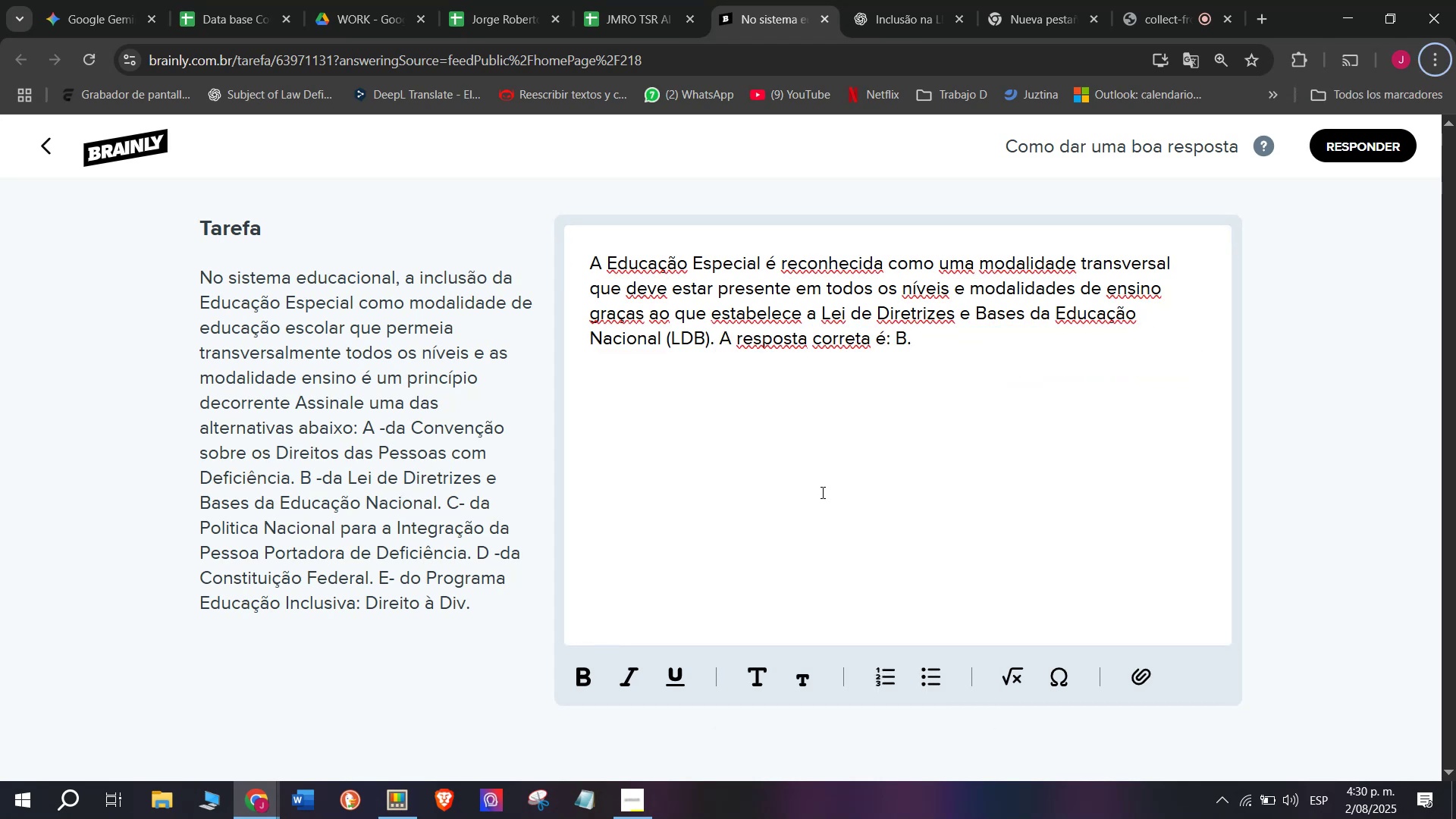 
key(Meta+V)
 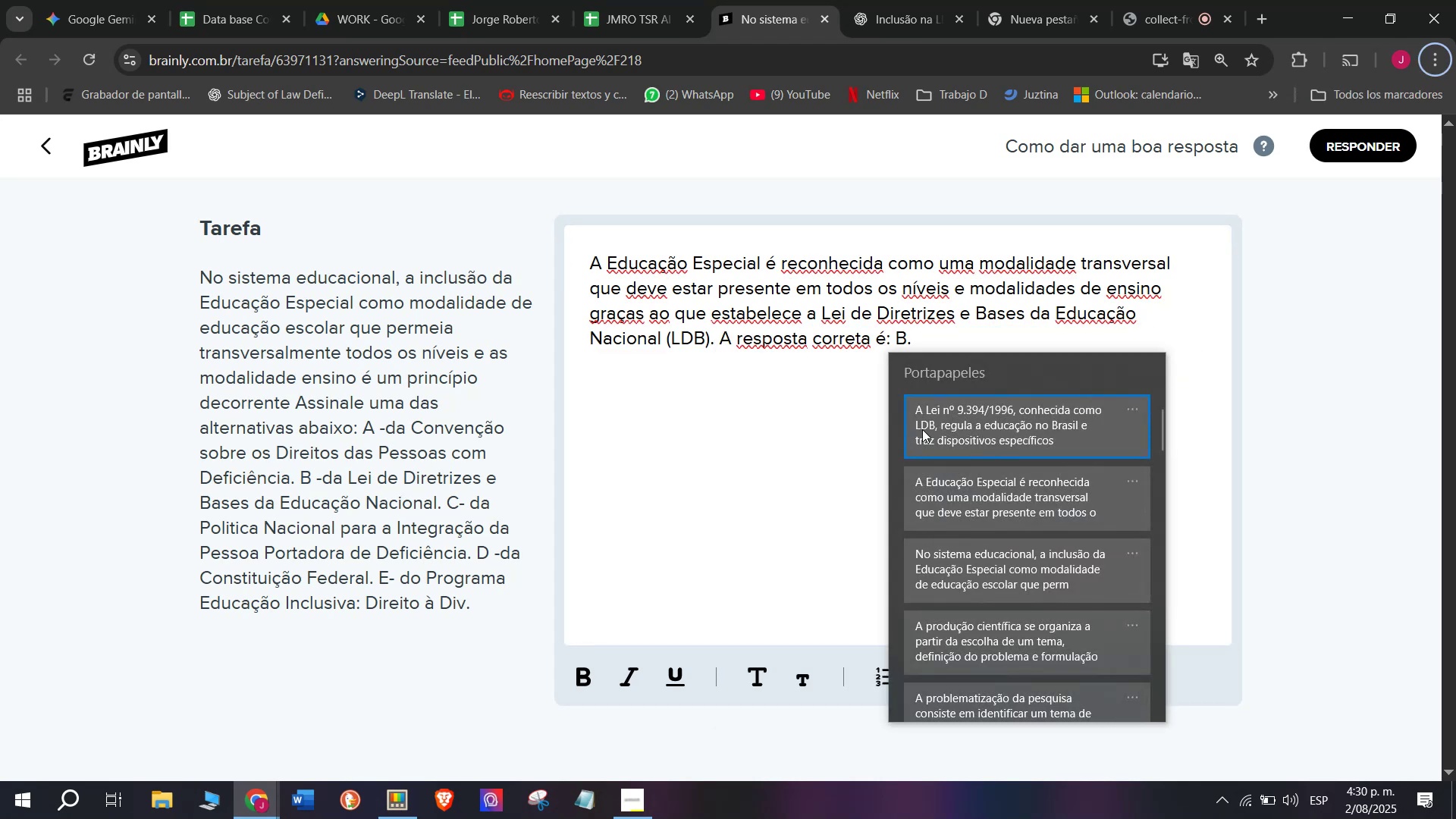 
left_click([932, 427])
 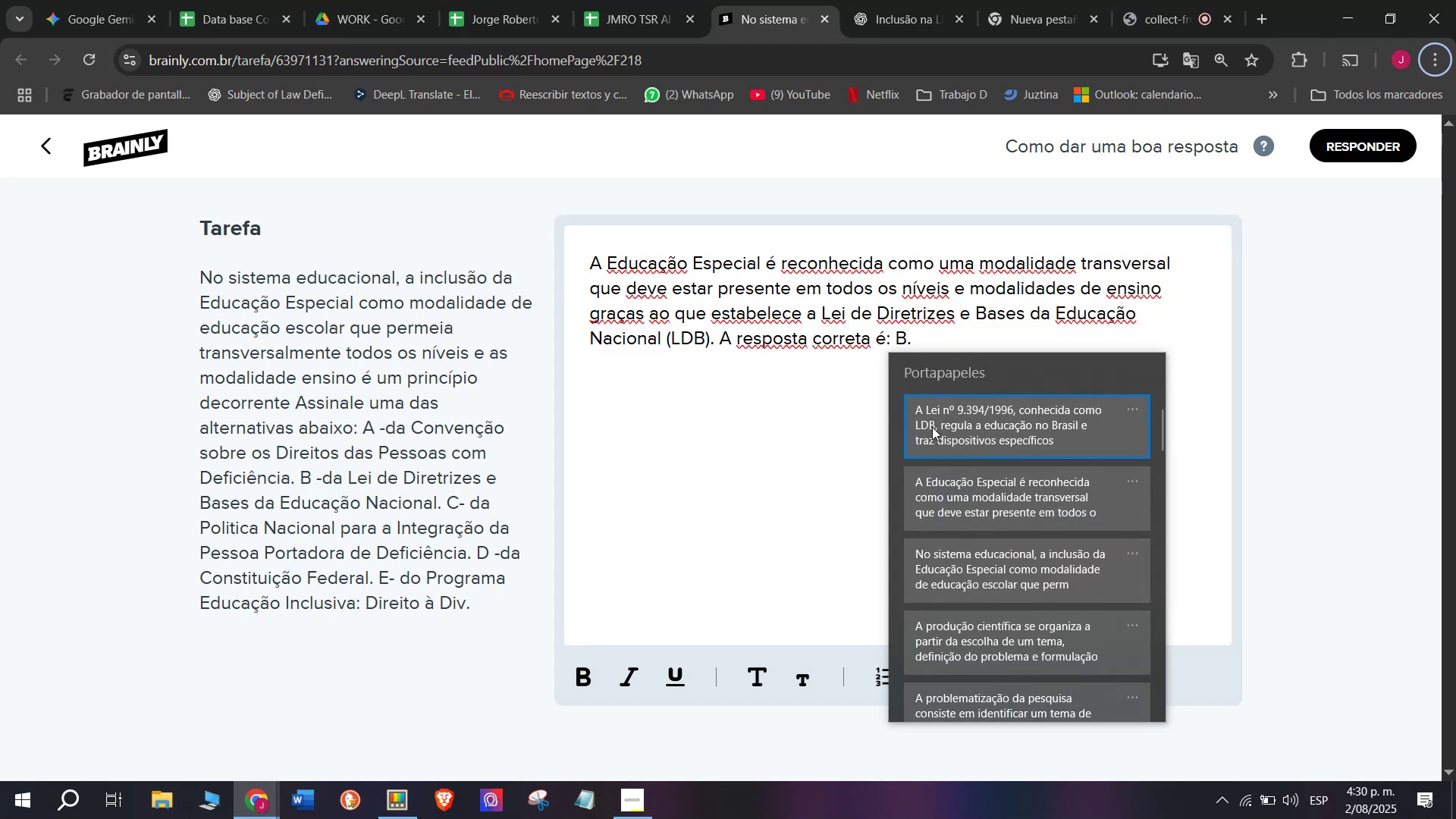 
key(Control+ControlLeft)
 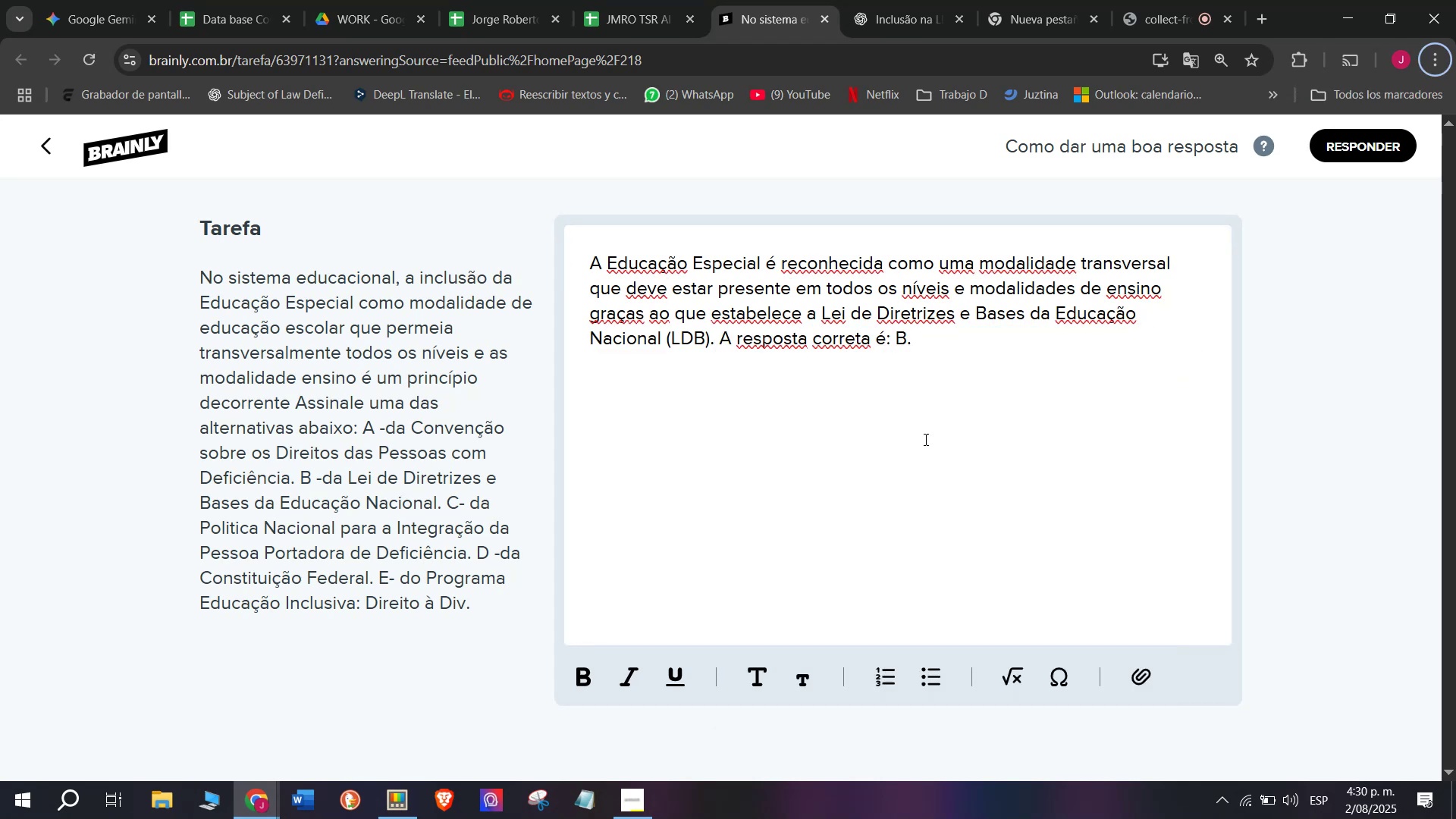 
key(Control+V)
 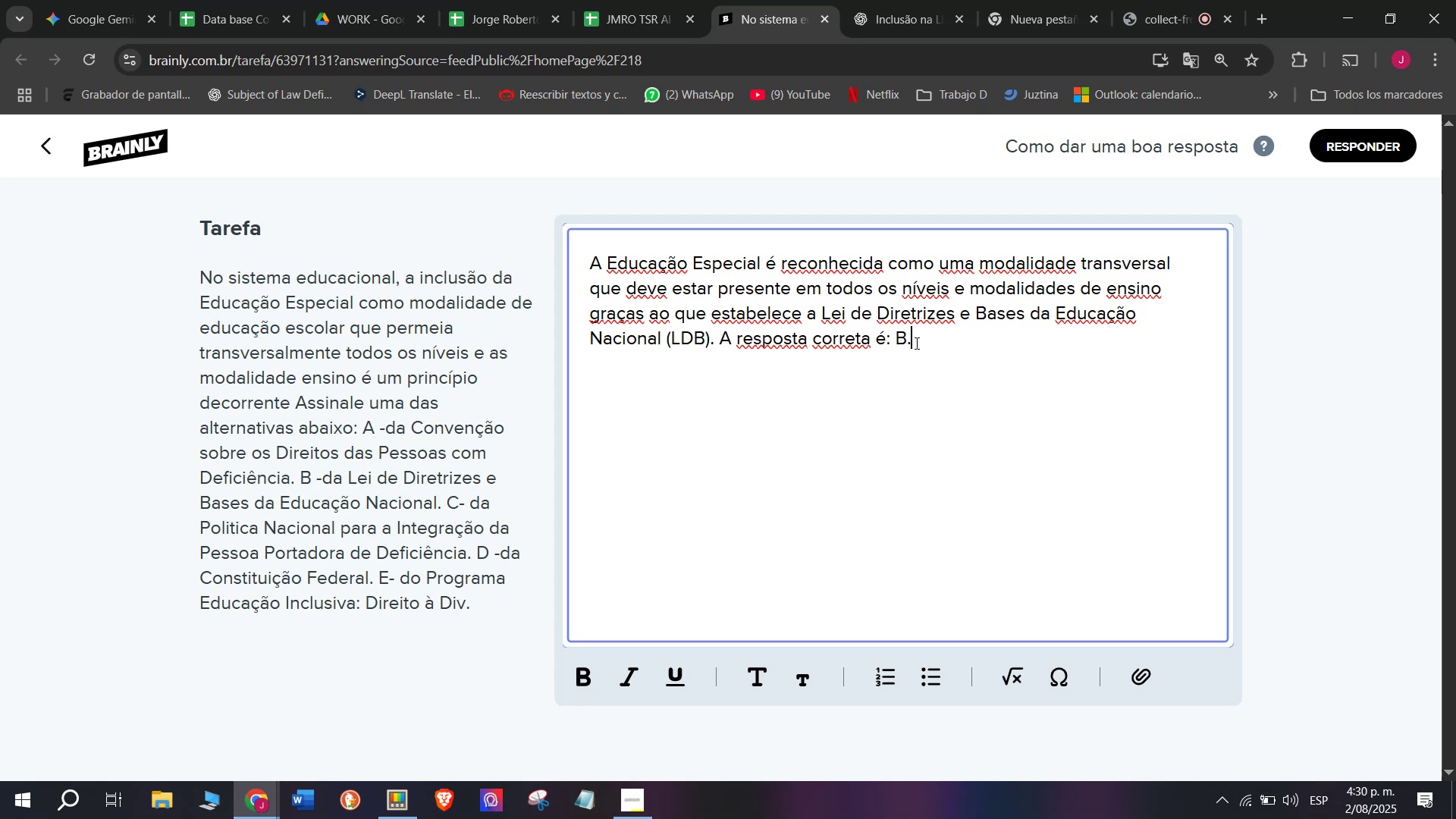 
key(Enter)
 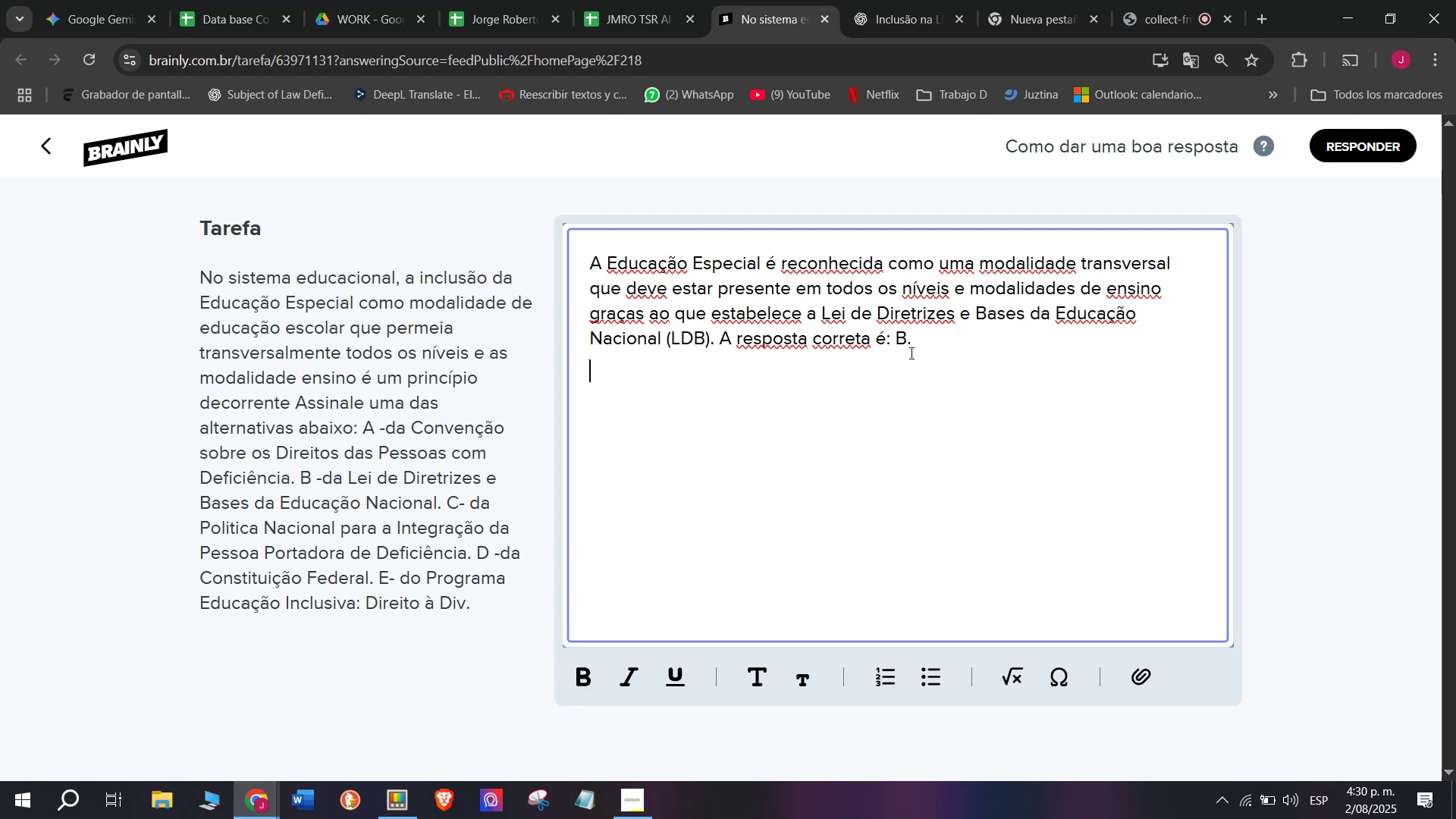 
key(Enter)
 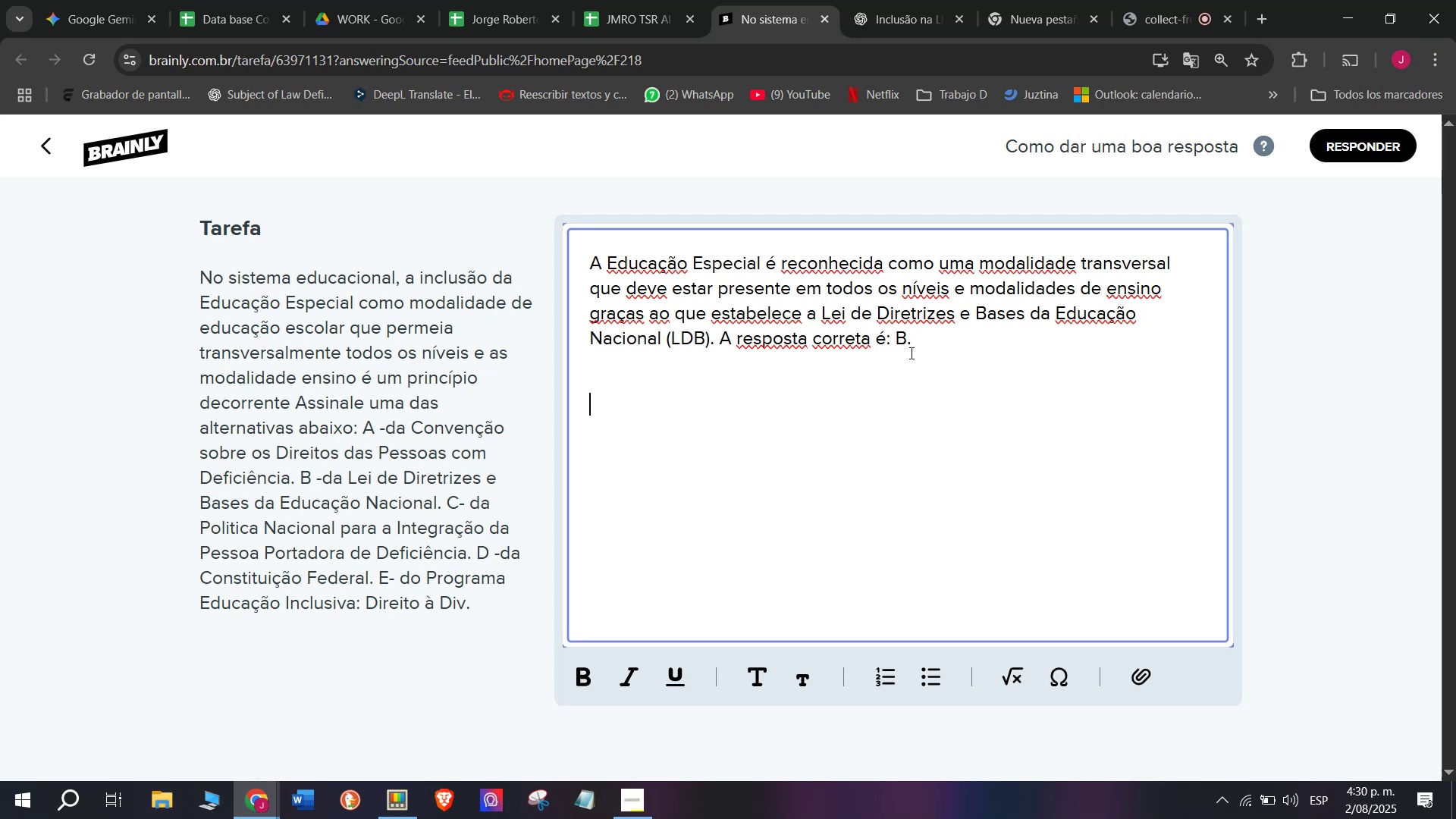 
key(Meta+MetaLeft)
 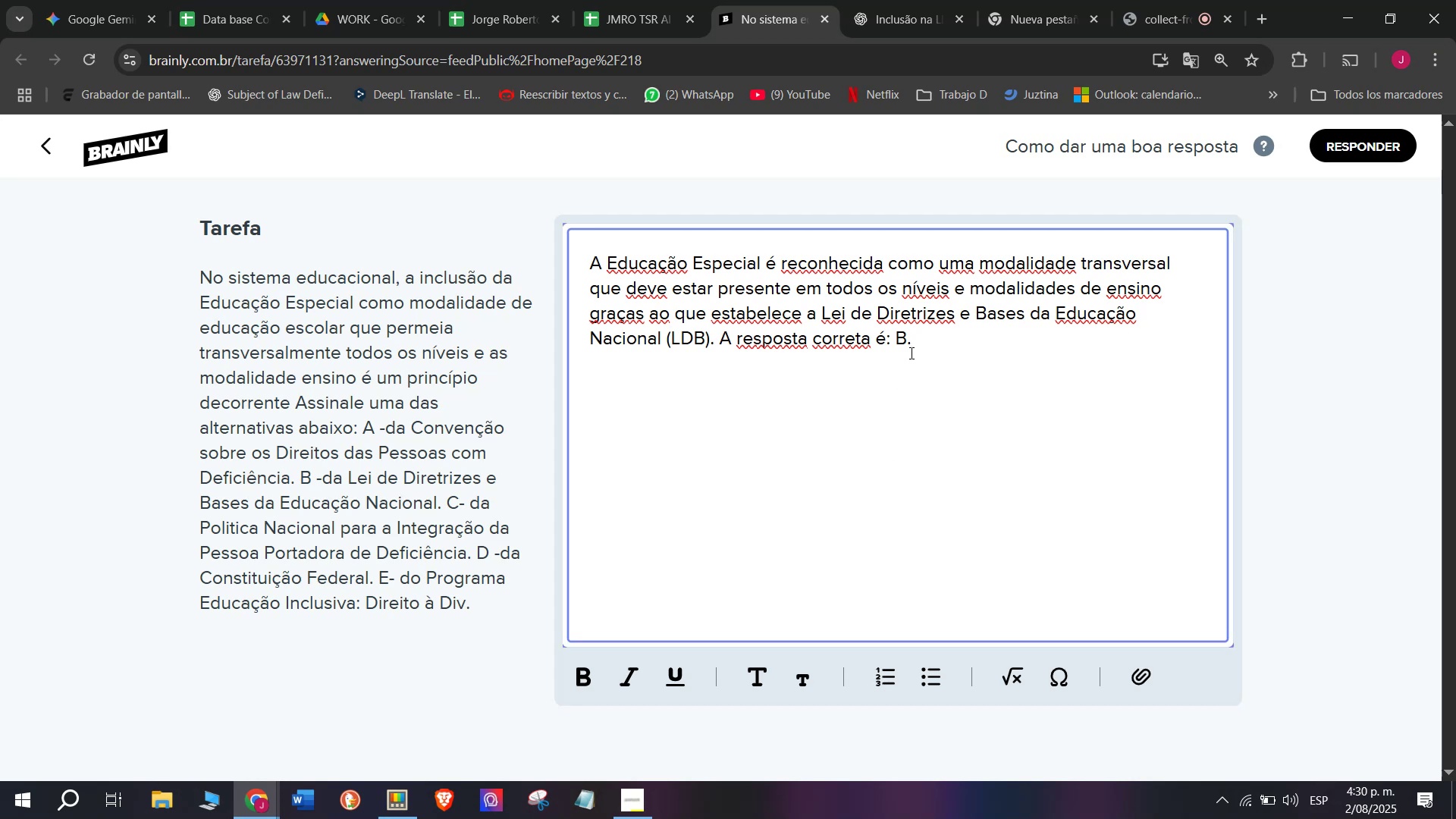 
key(Meta+V)
 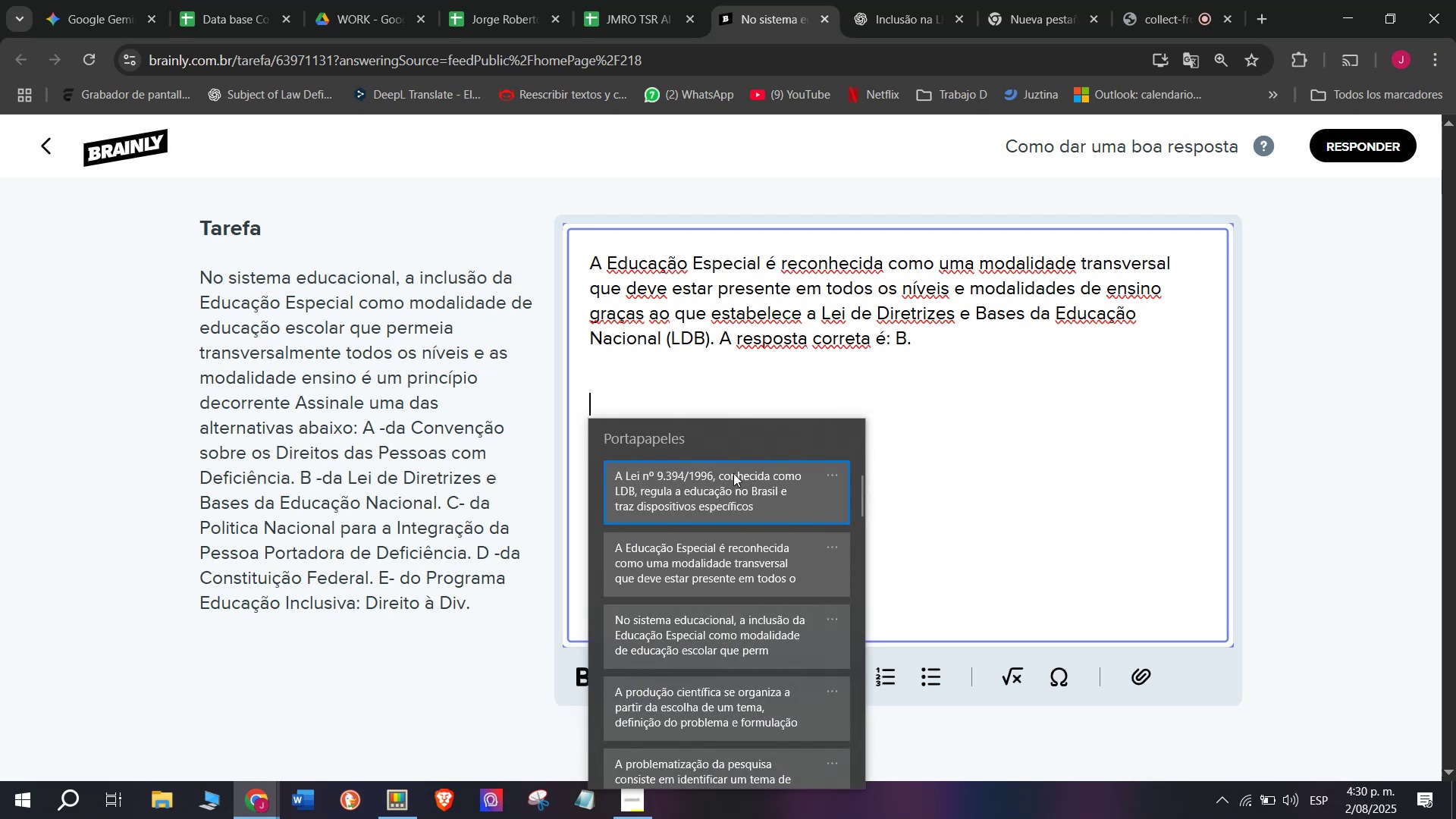 
left_click([733, 475])
 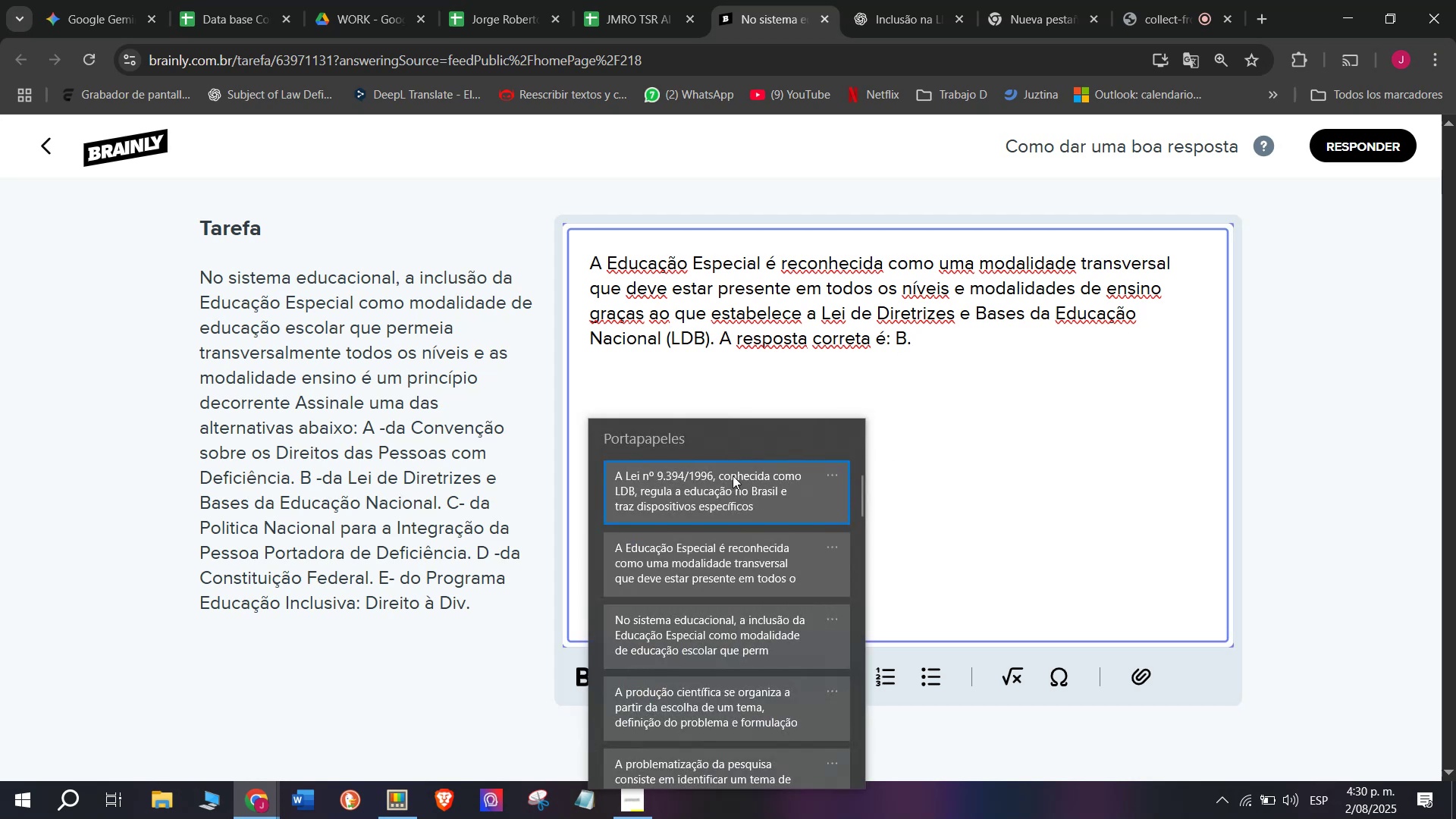 
key(Control+ControlLeft)
 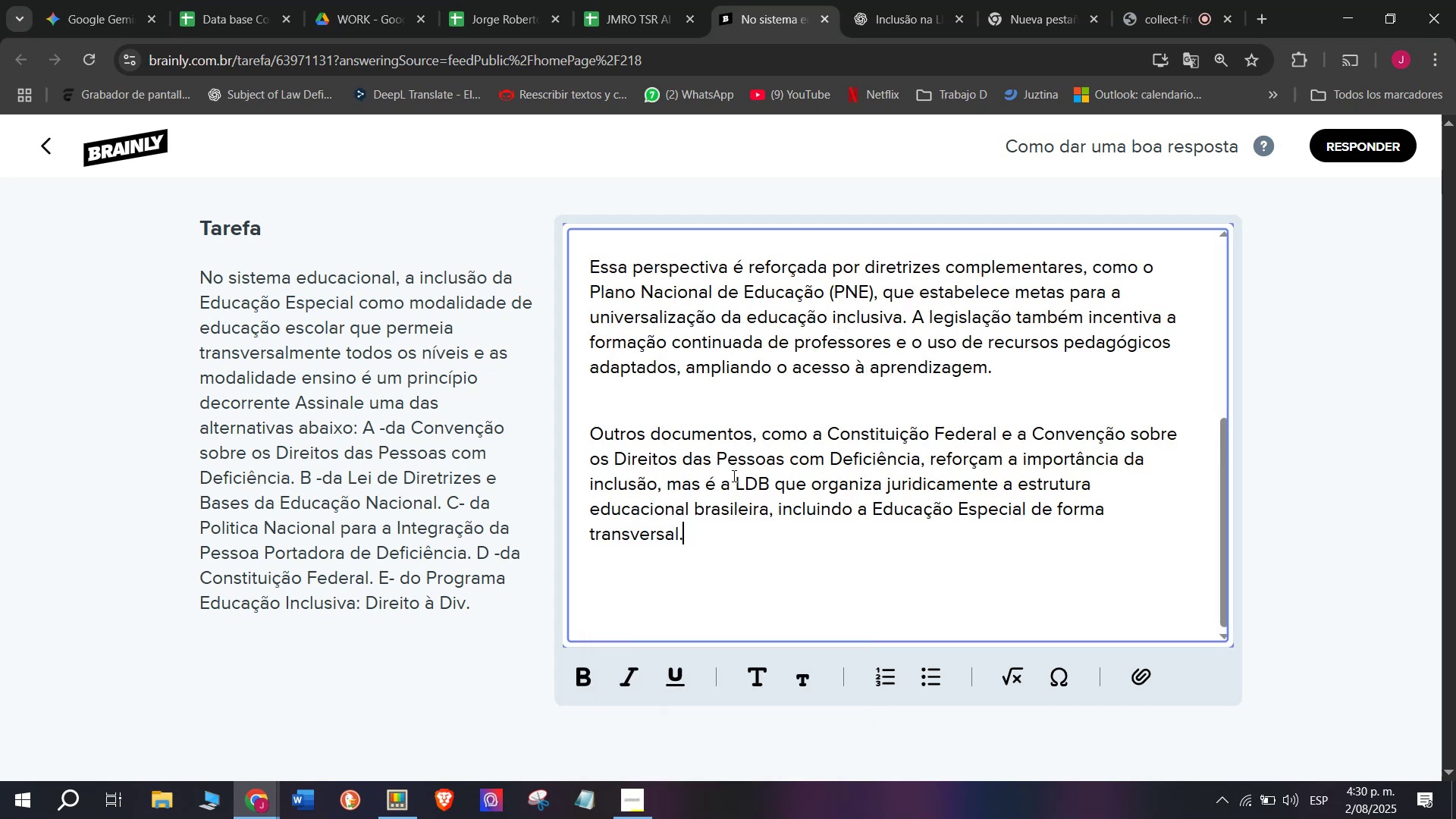 
key(Control+V)
 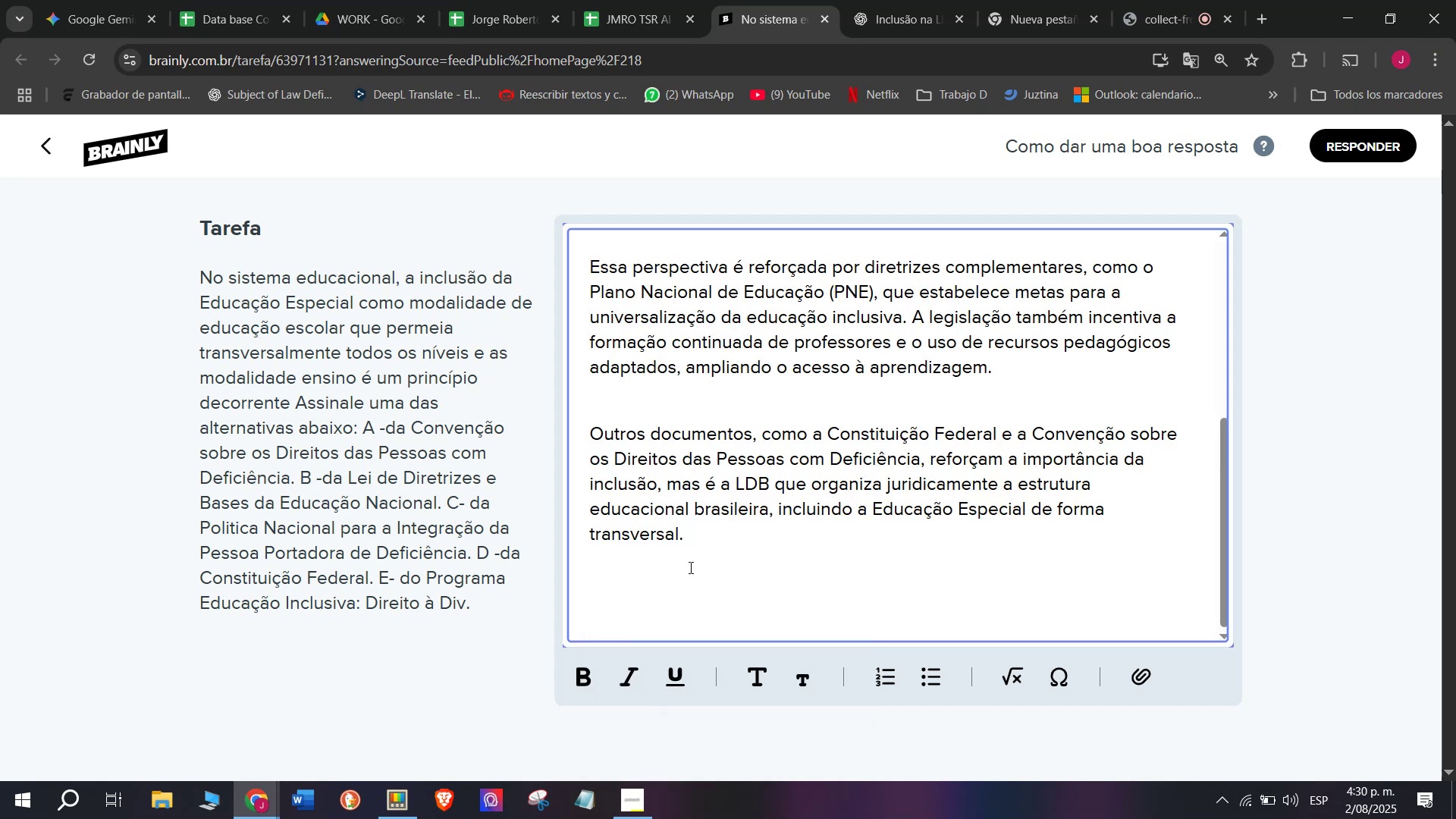 
left_click([661, 603])
 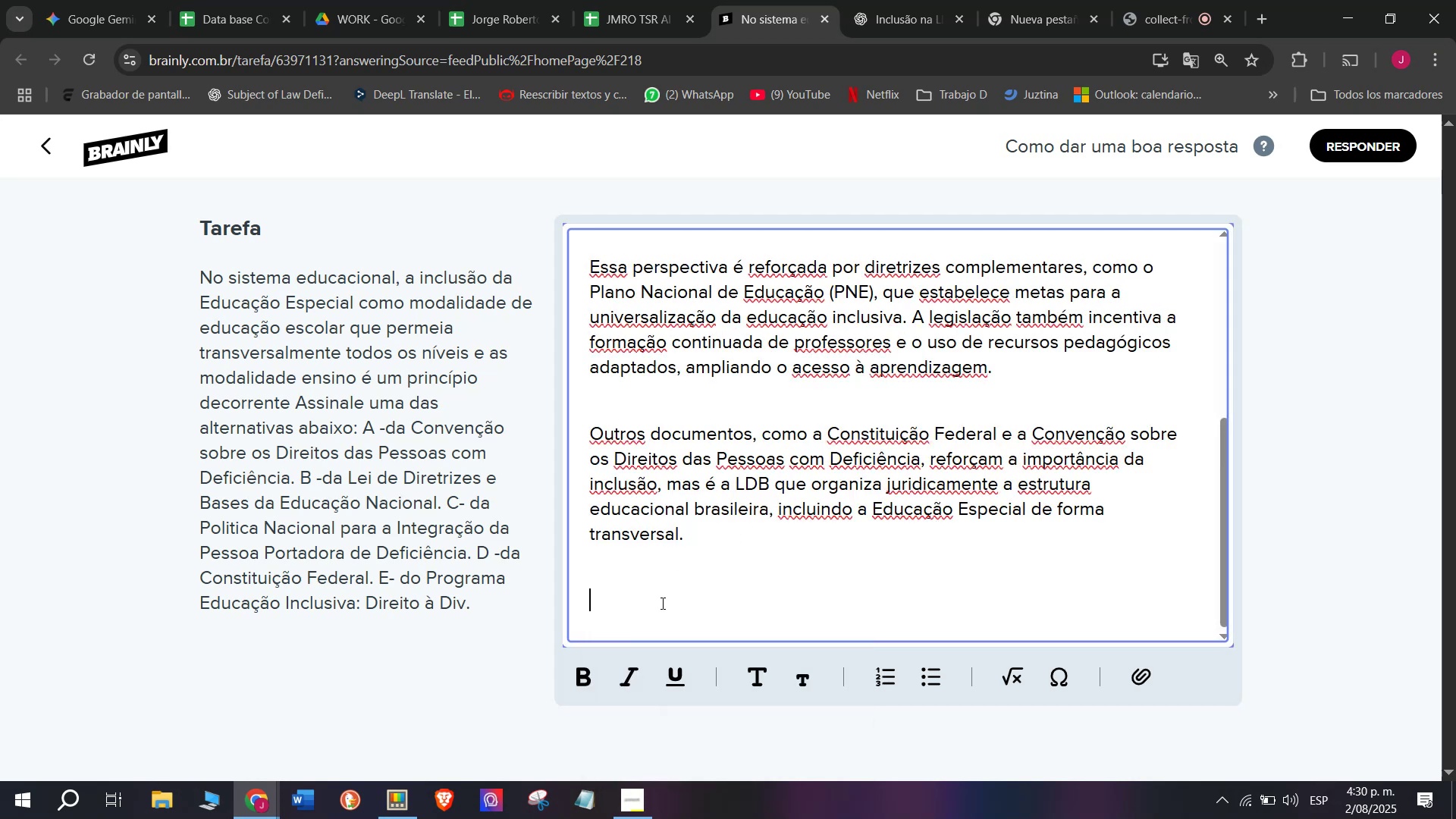 
key(Backspace)
 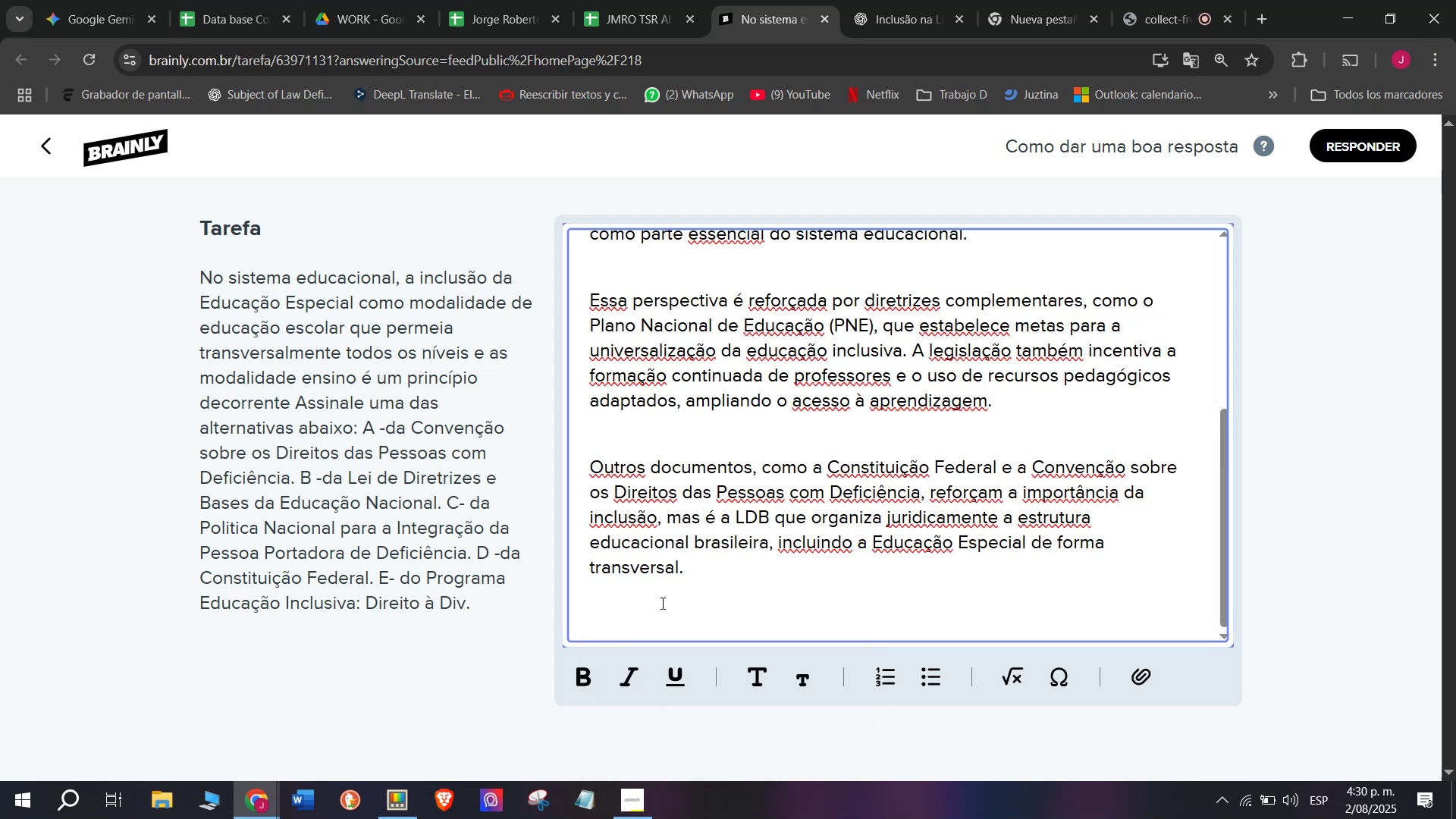 
key(Backspace)
 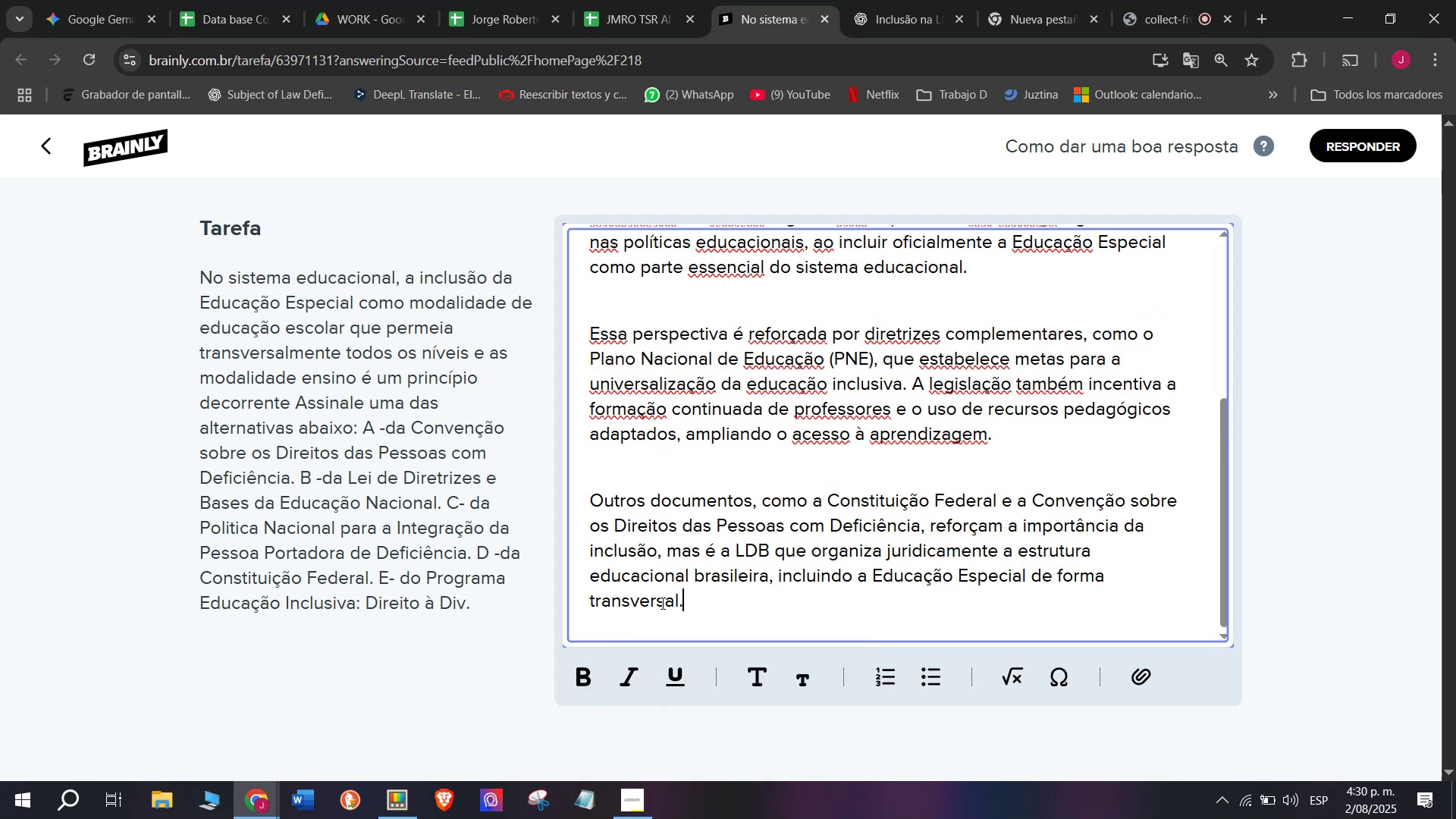 
key(Backspace)
 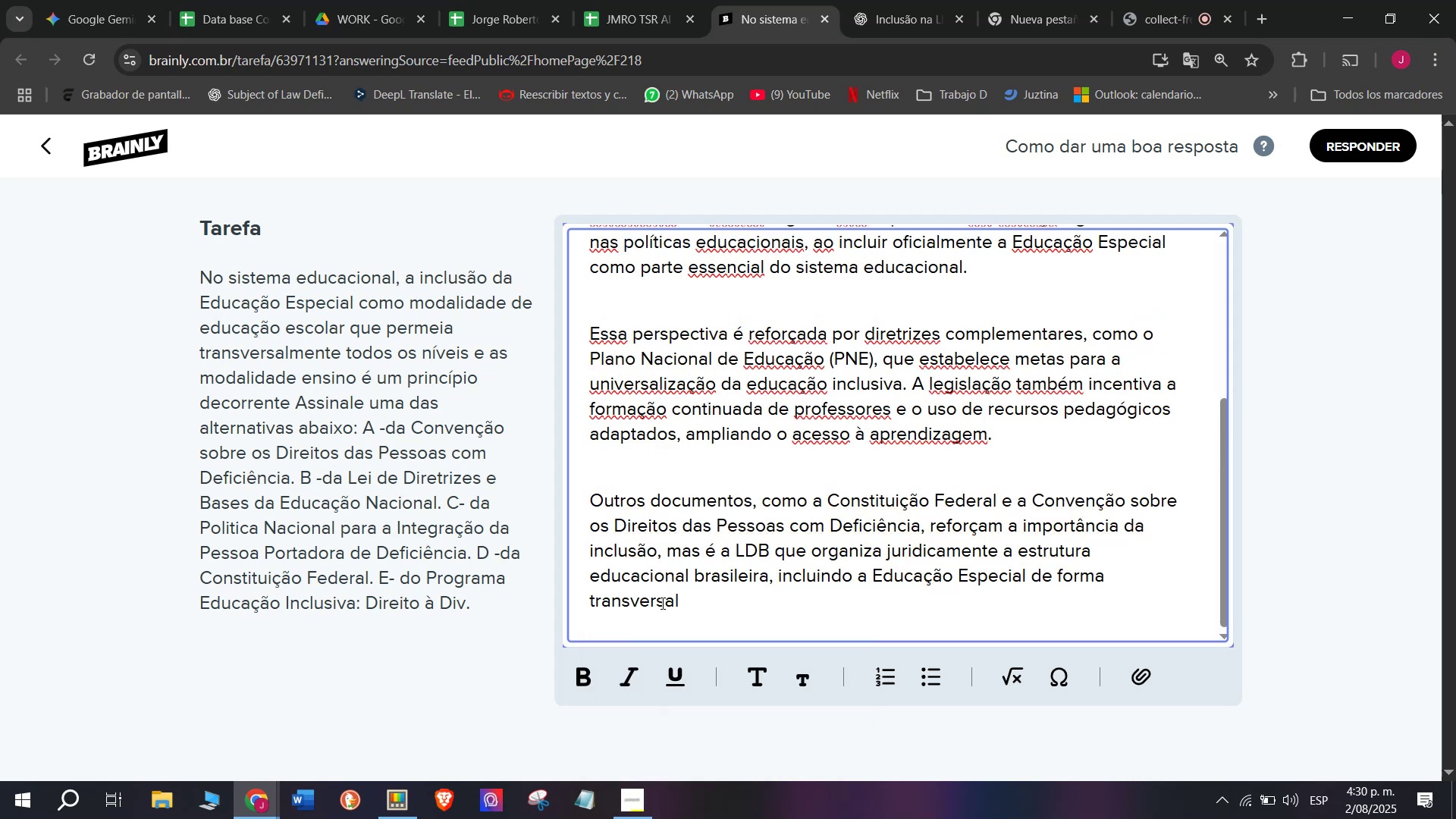 
key(Period)
 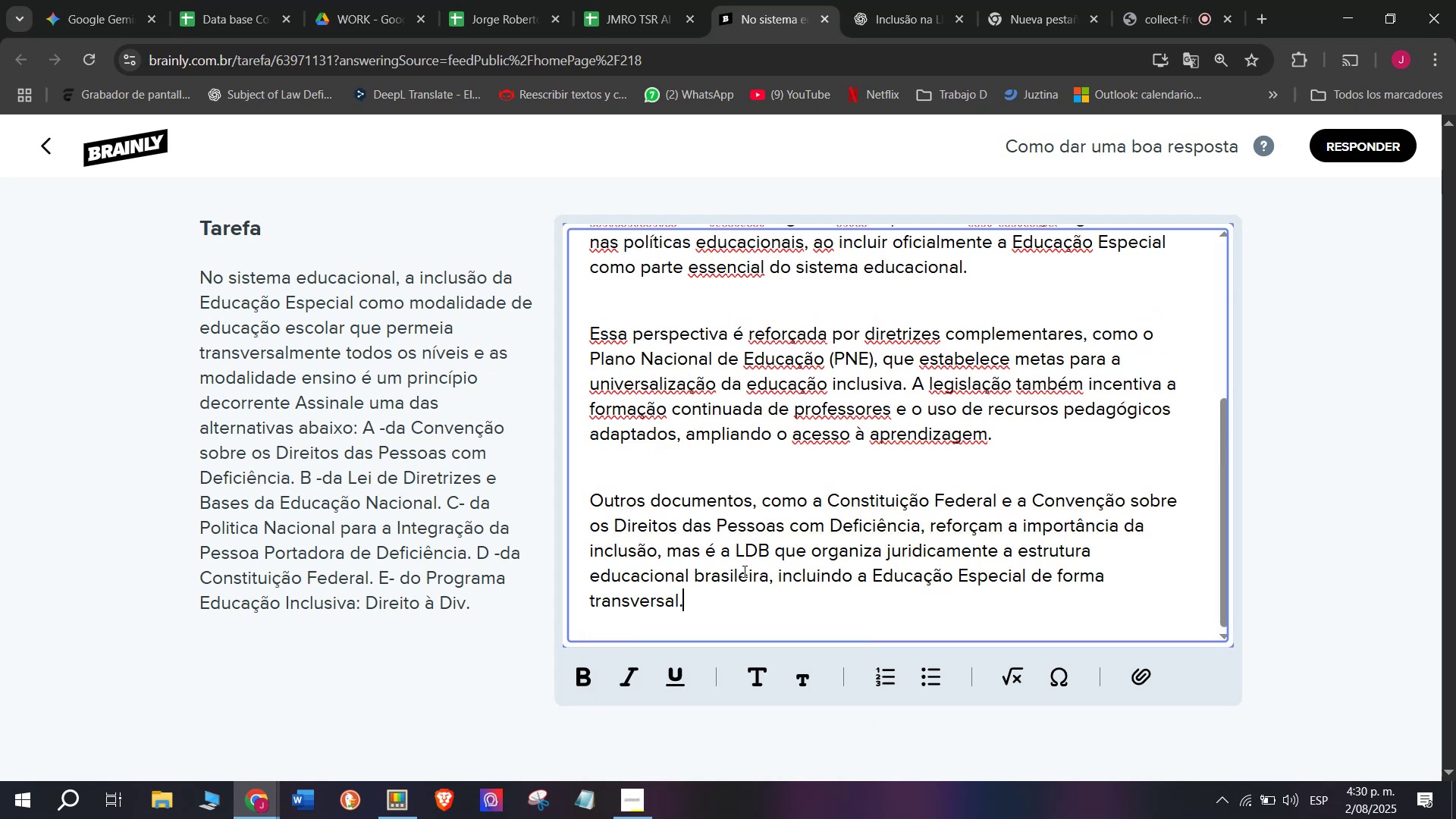 
scroll: coordinate [749, 569], scroll_direction: up, amount: 3.0
 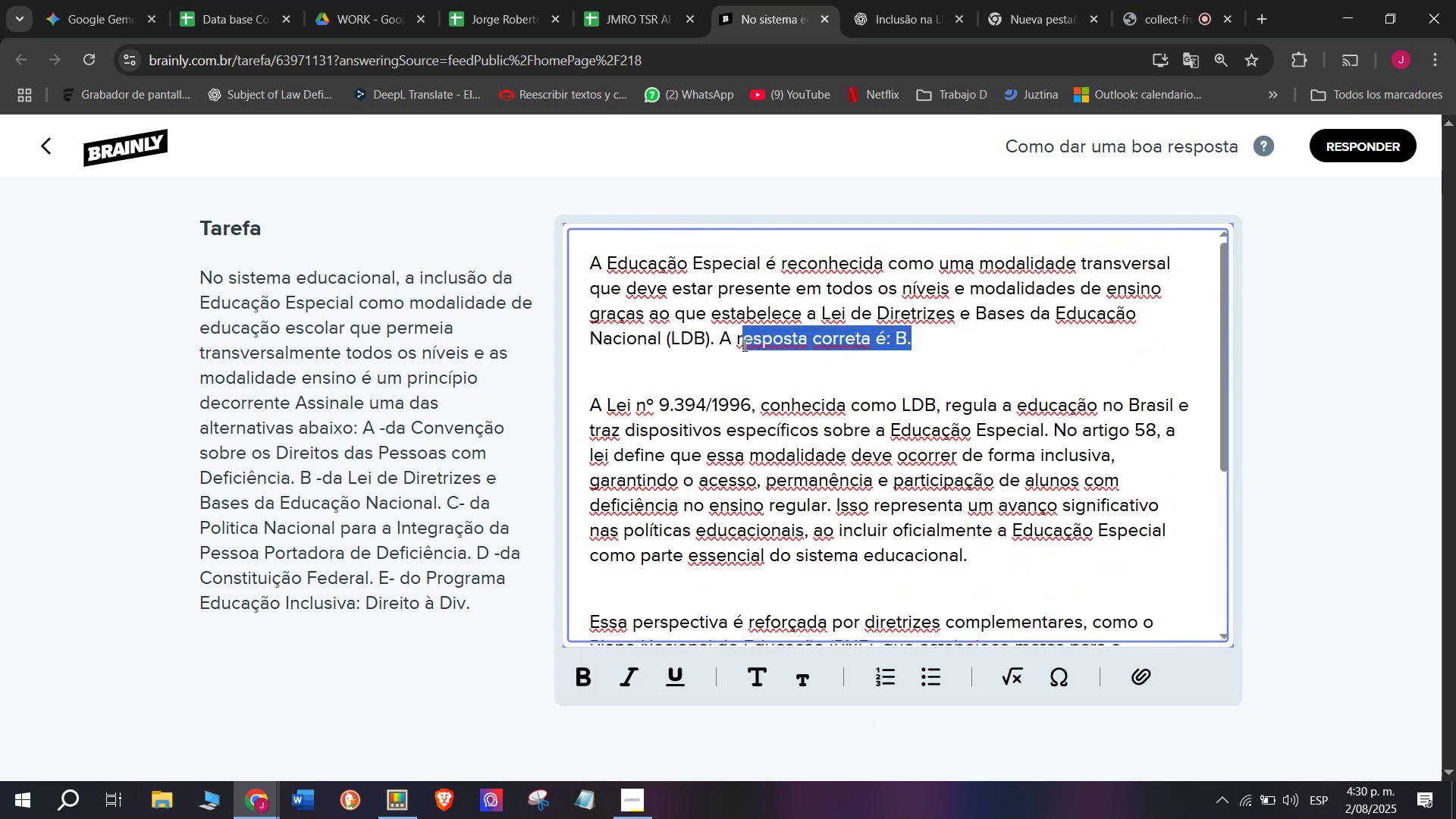 
key(Control+B)
 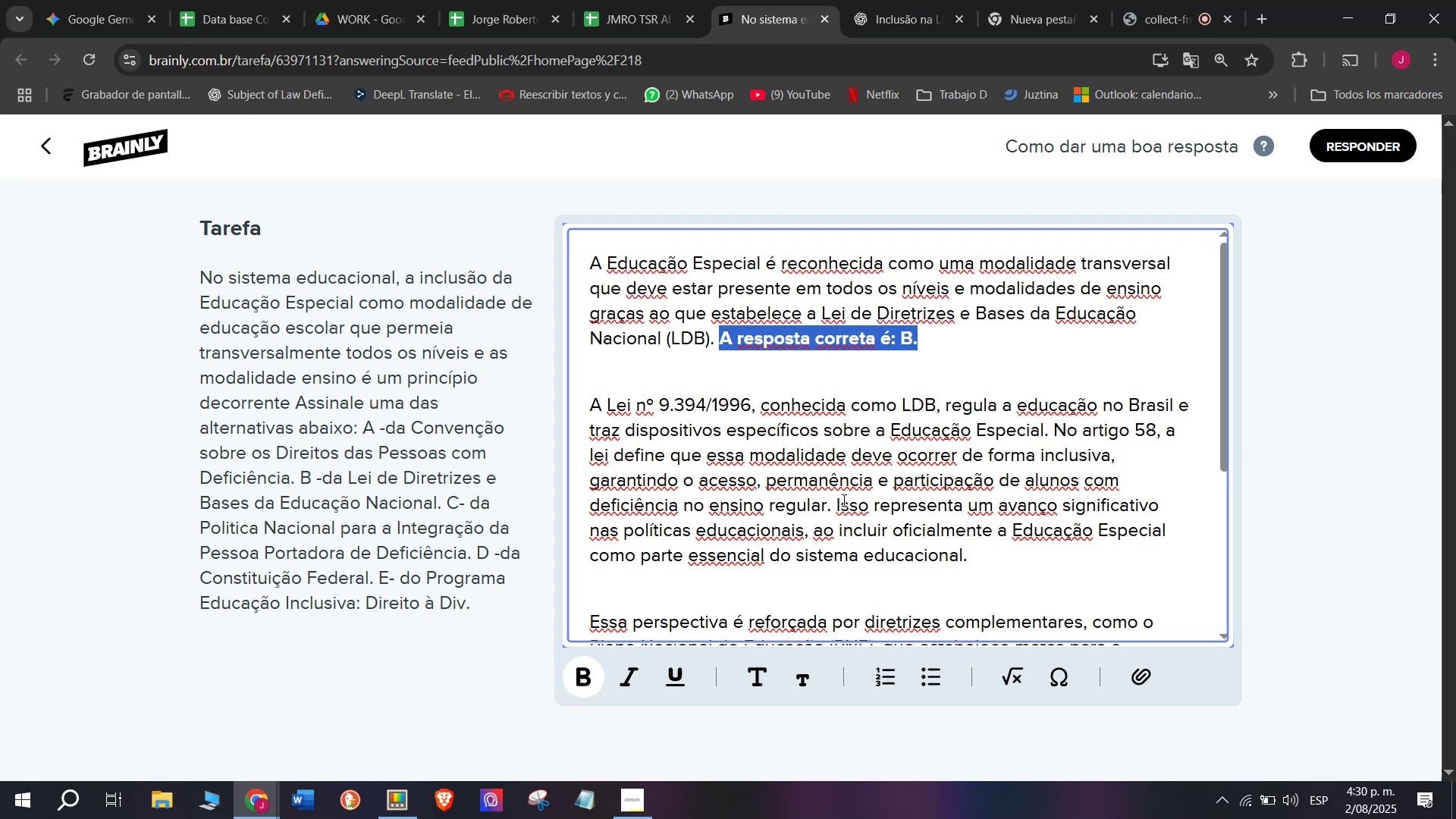 
wait(5.69)
 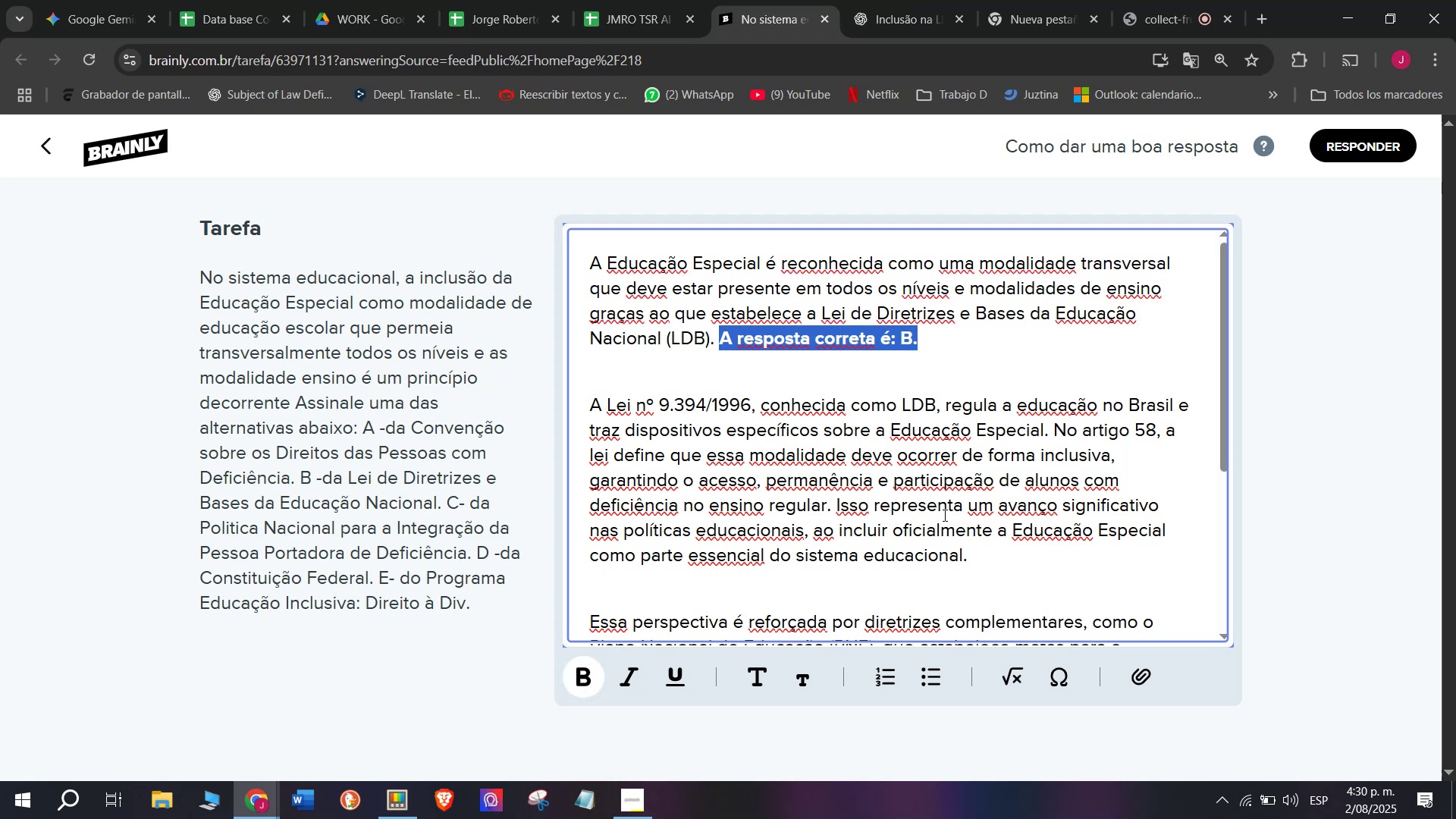 
key(Backspace)
 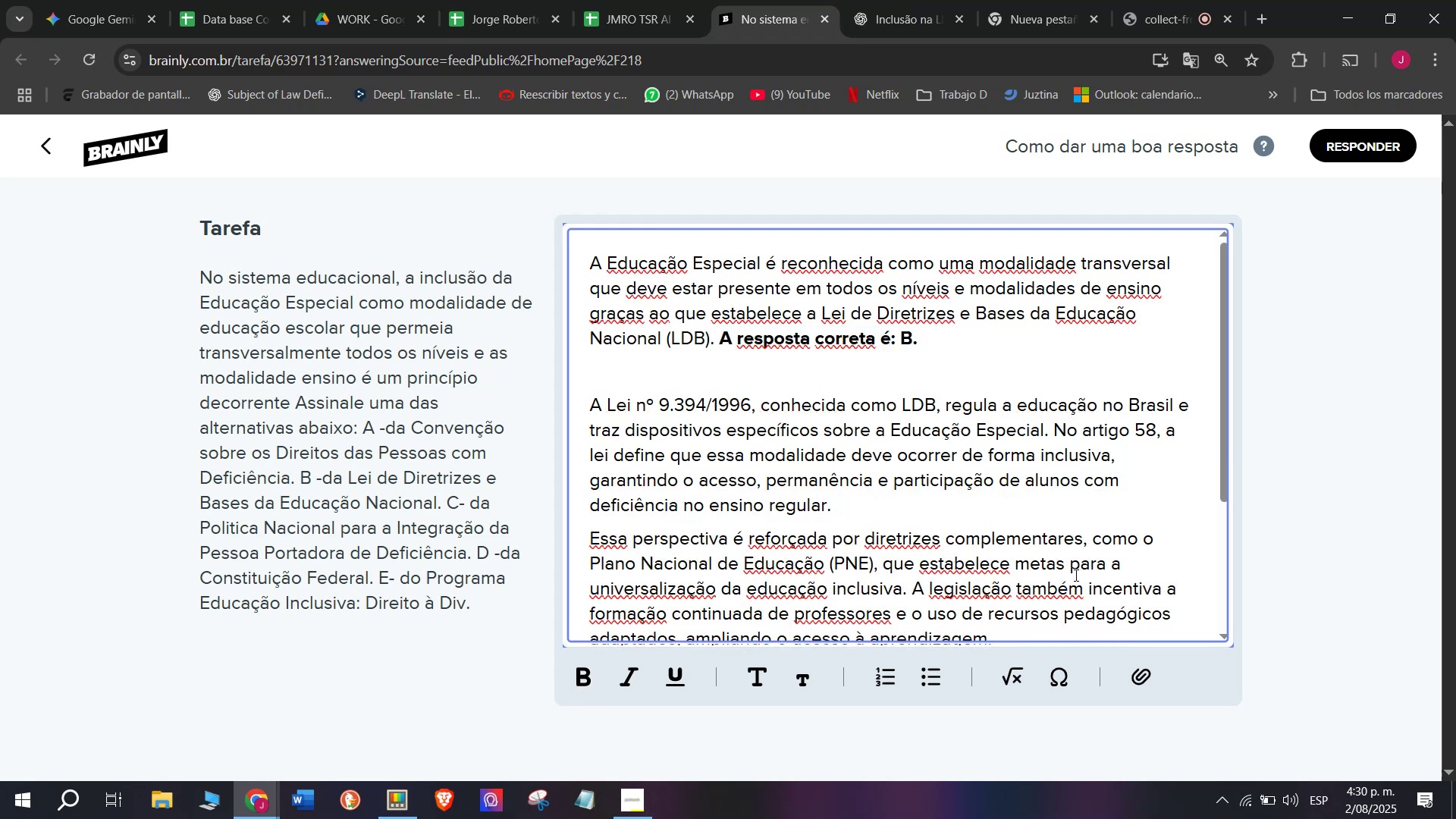 
key(Enter)
 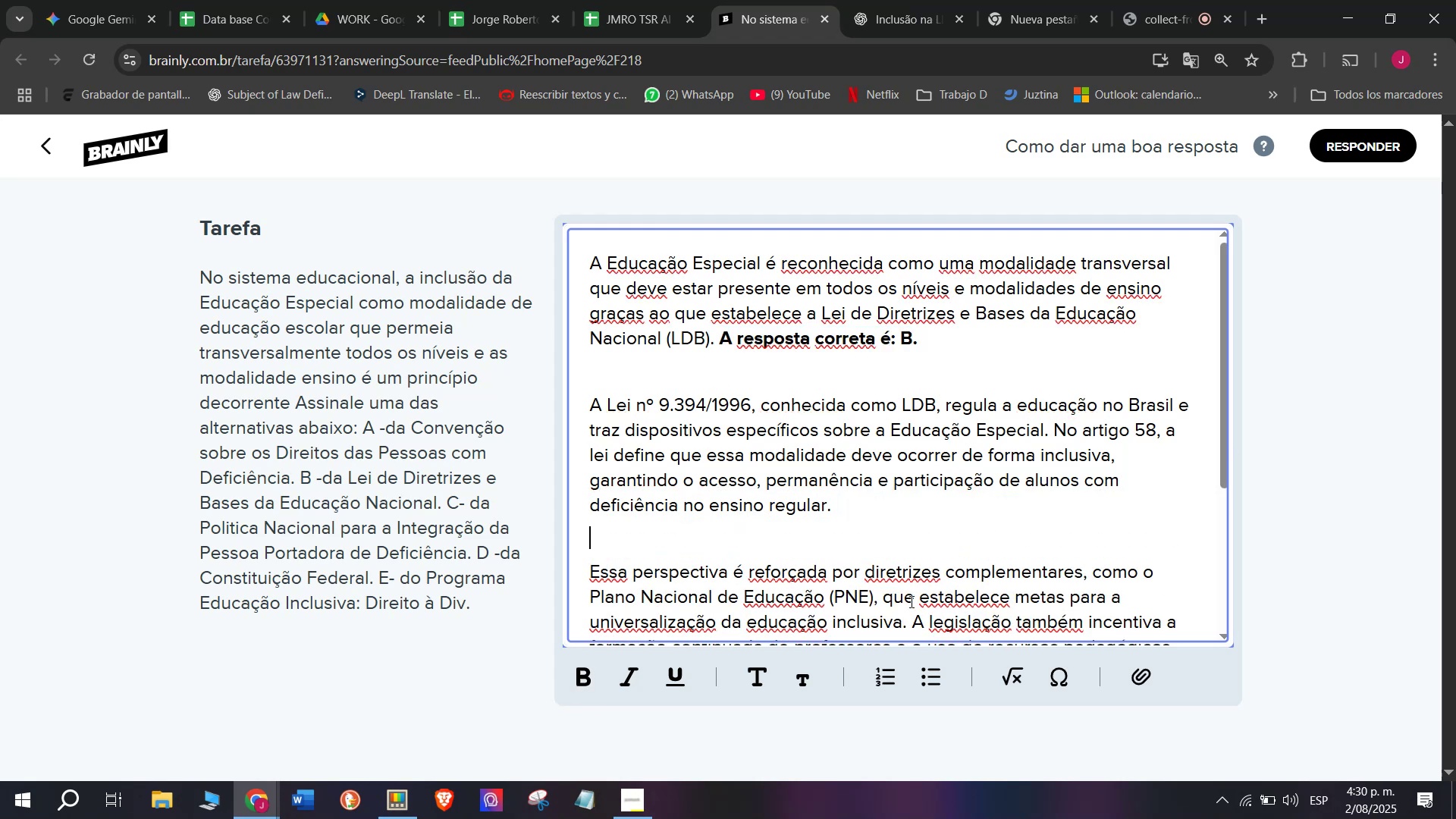 
scroll: coordinate [924, 589], scroll_direction: up, amount: 5.0
 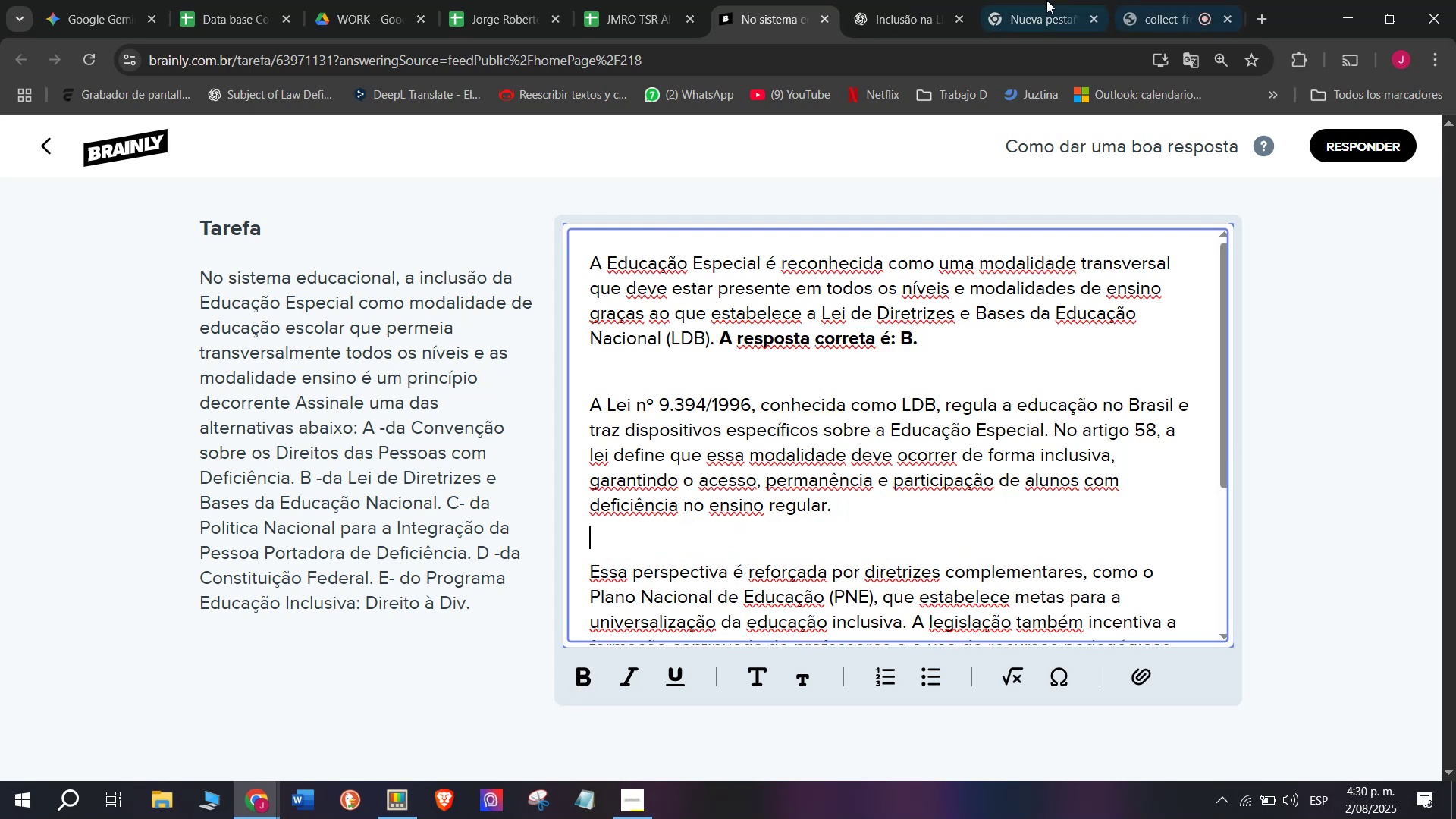 
left_click([921, 0])
 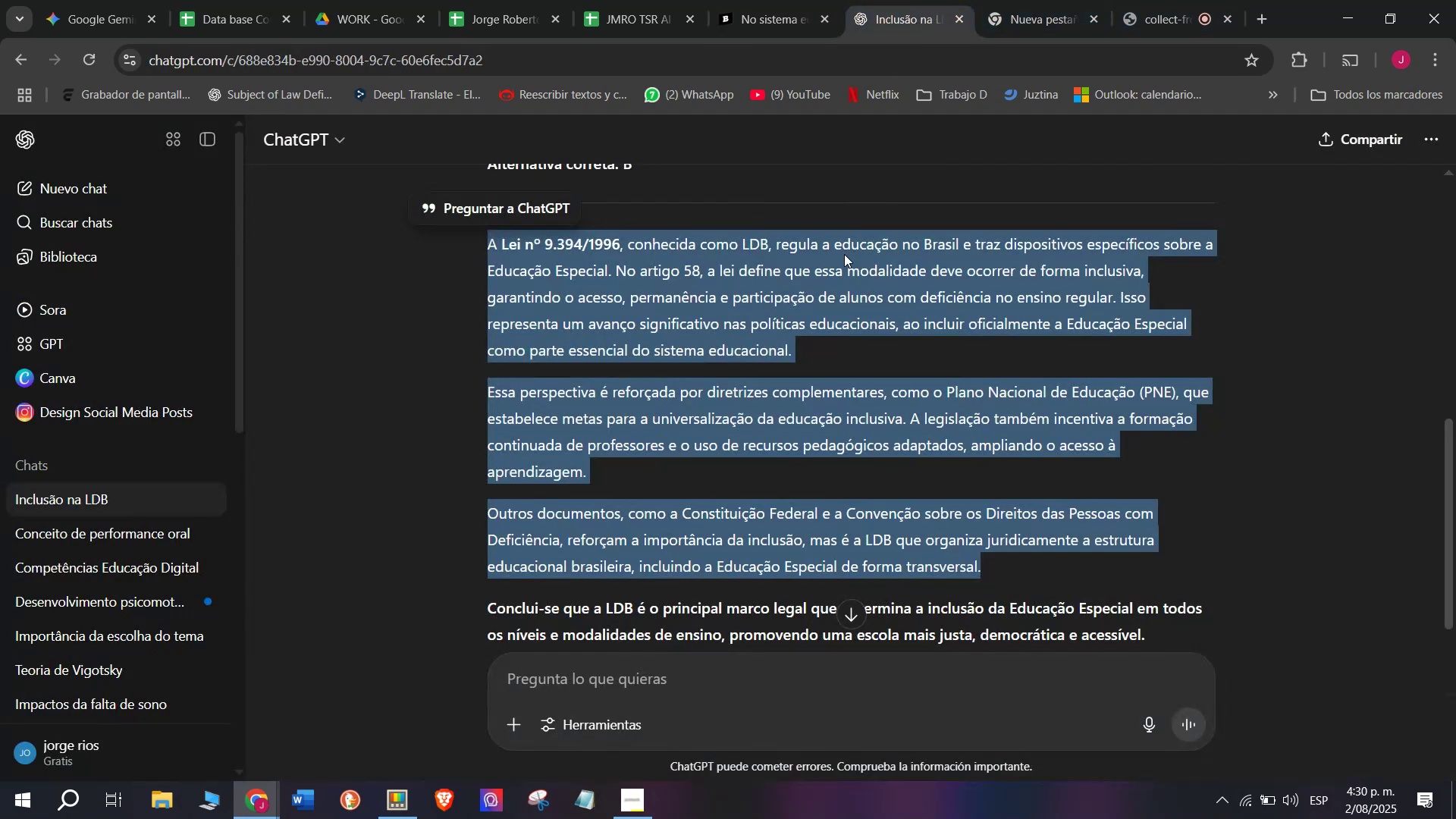 
scroll: coordinate [844, 272], scroll_direction: up, amount: 1.0
 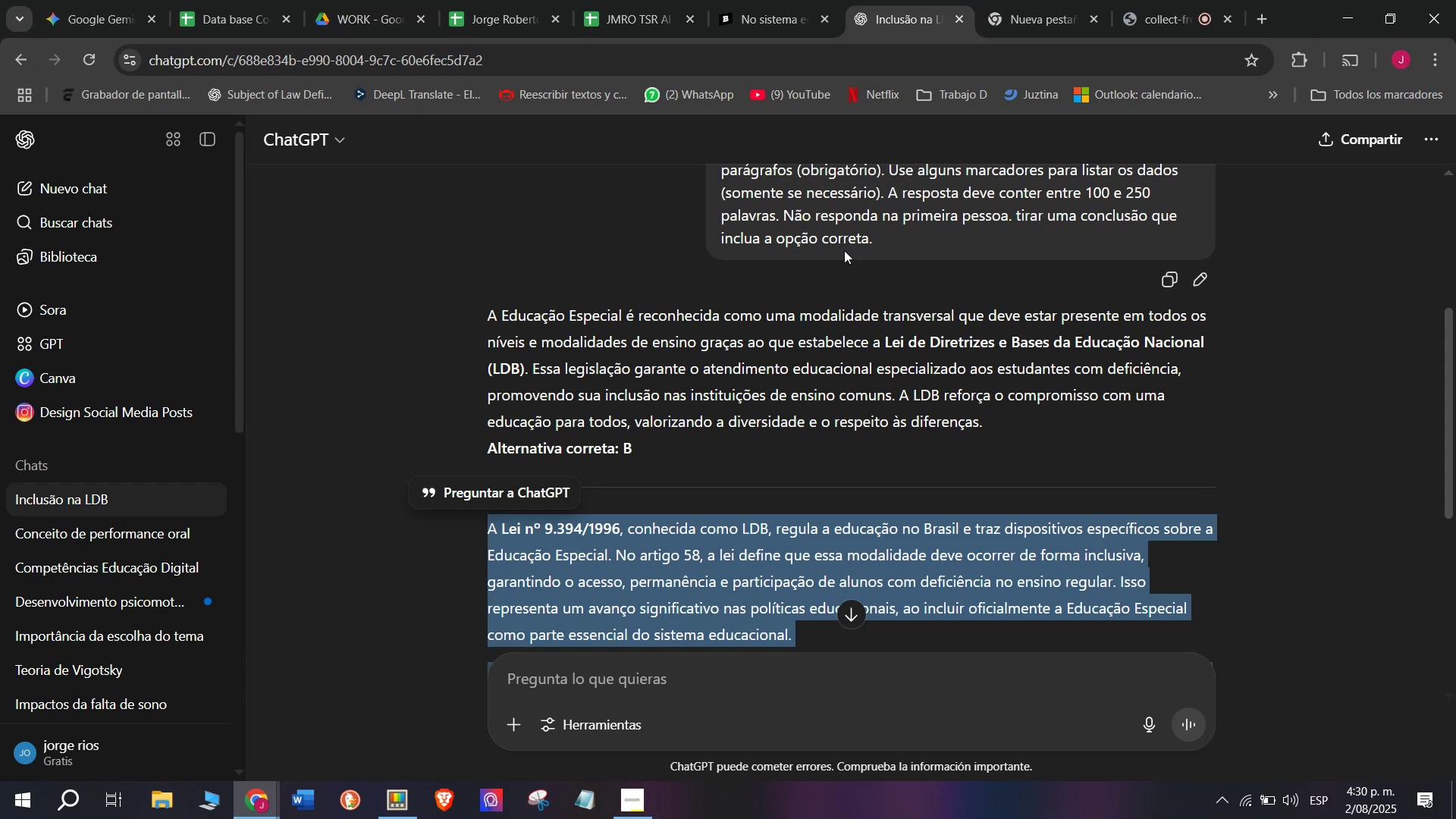 
left_click([764, 0])
 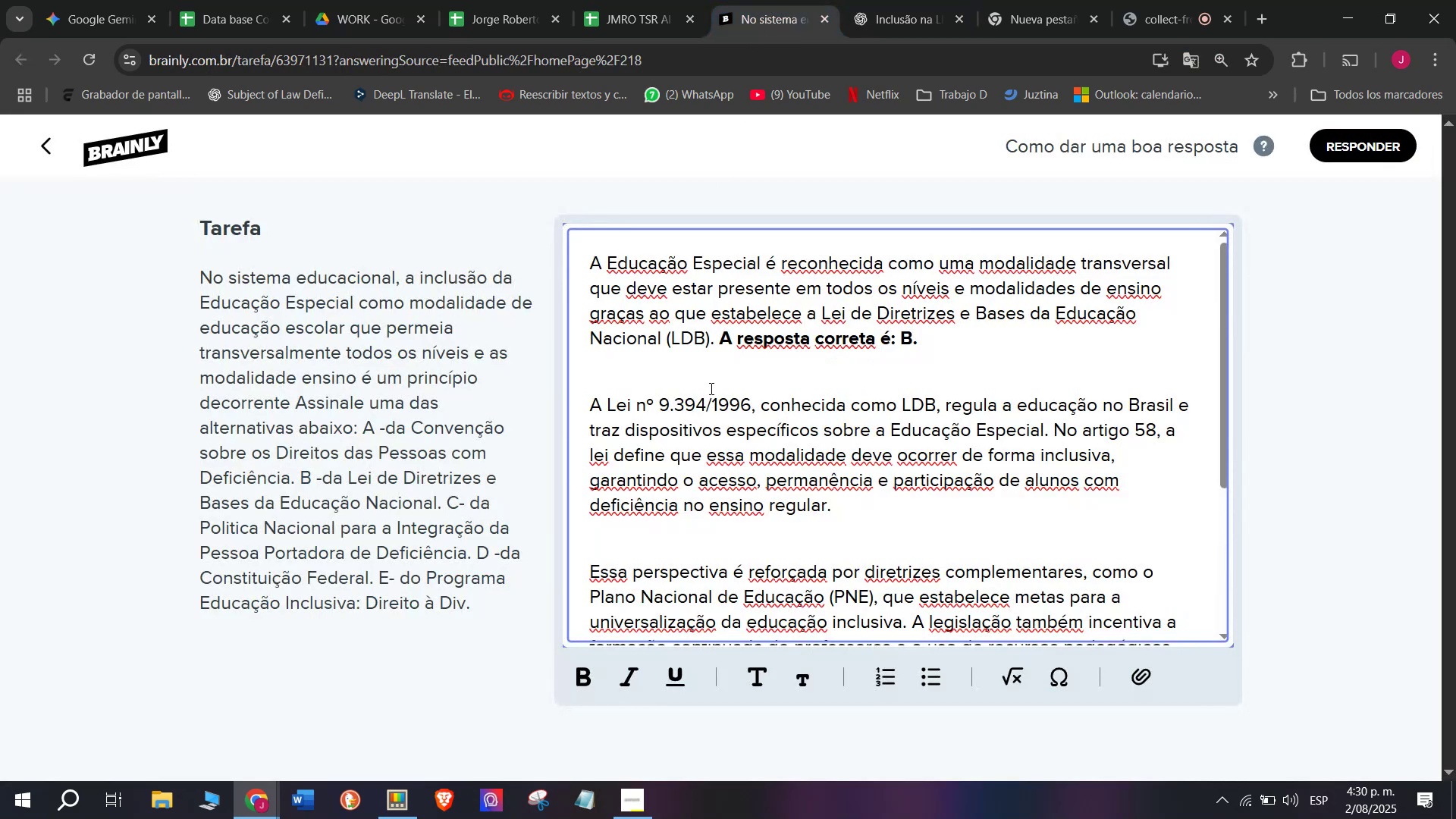 
scroll: coordinate [800, 500], scroll_direction: down, amount: 3.0
 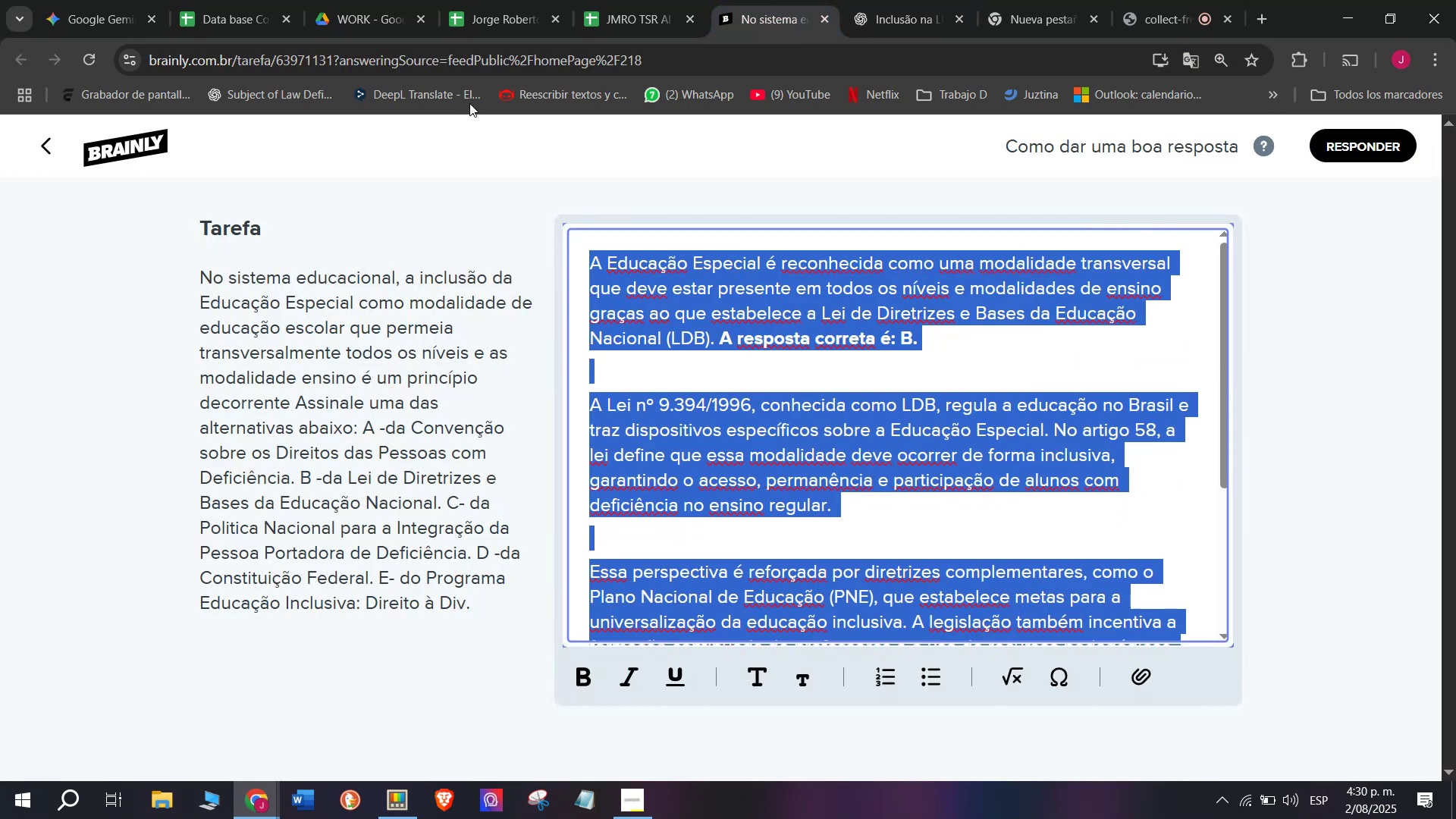 
key(Control+C)
 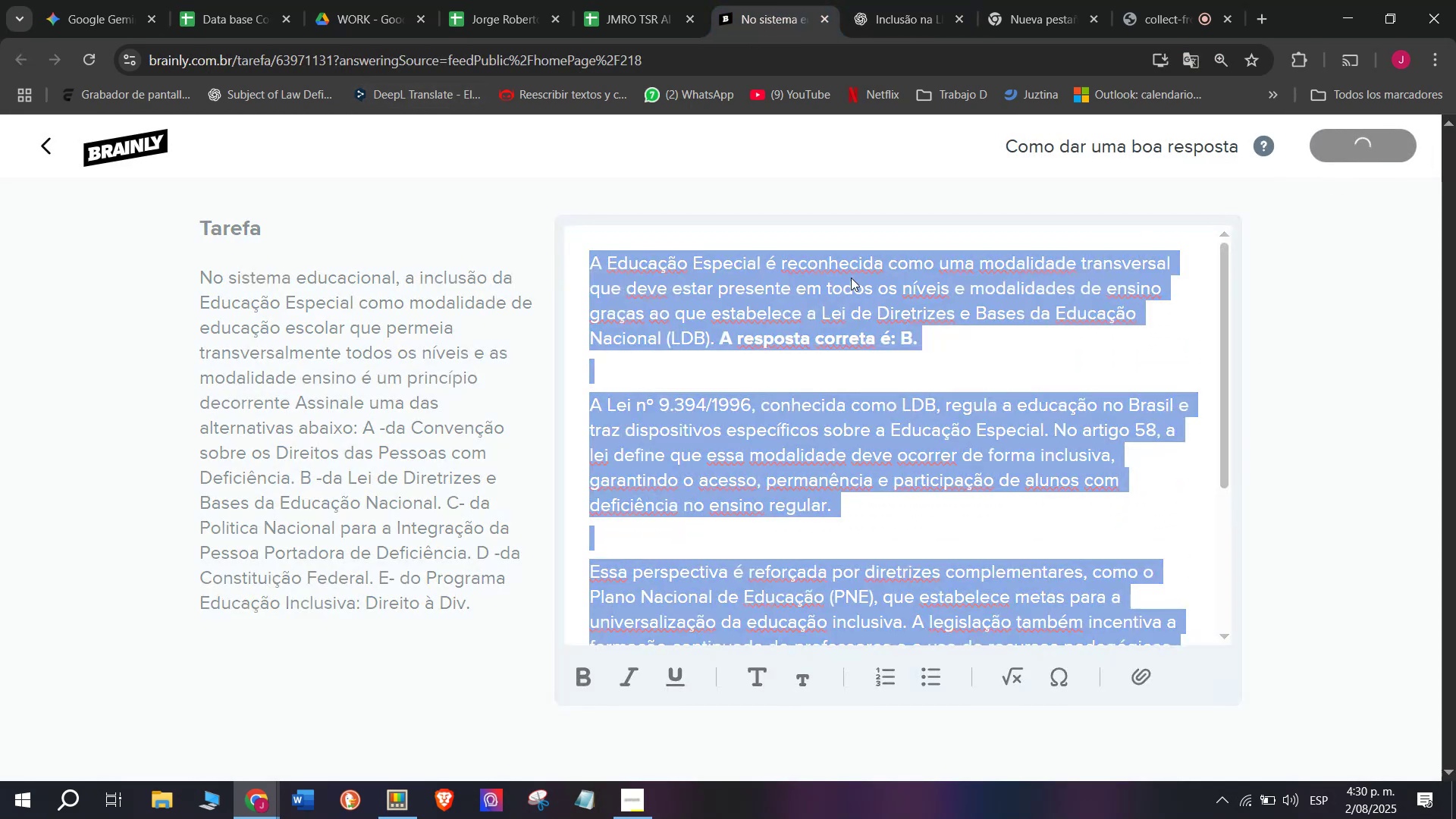 
left_click([626, 0])
 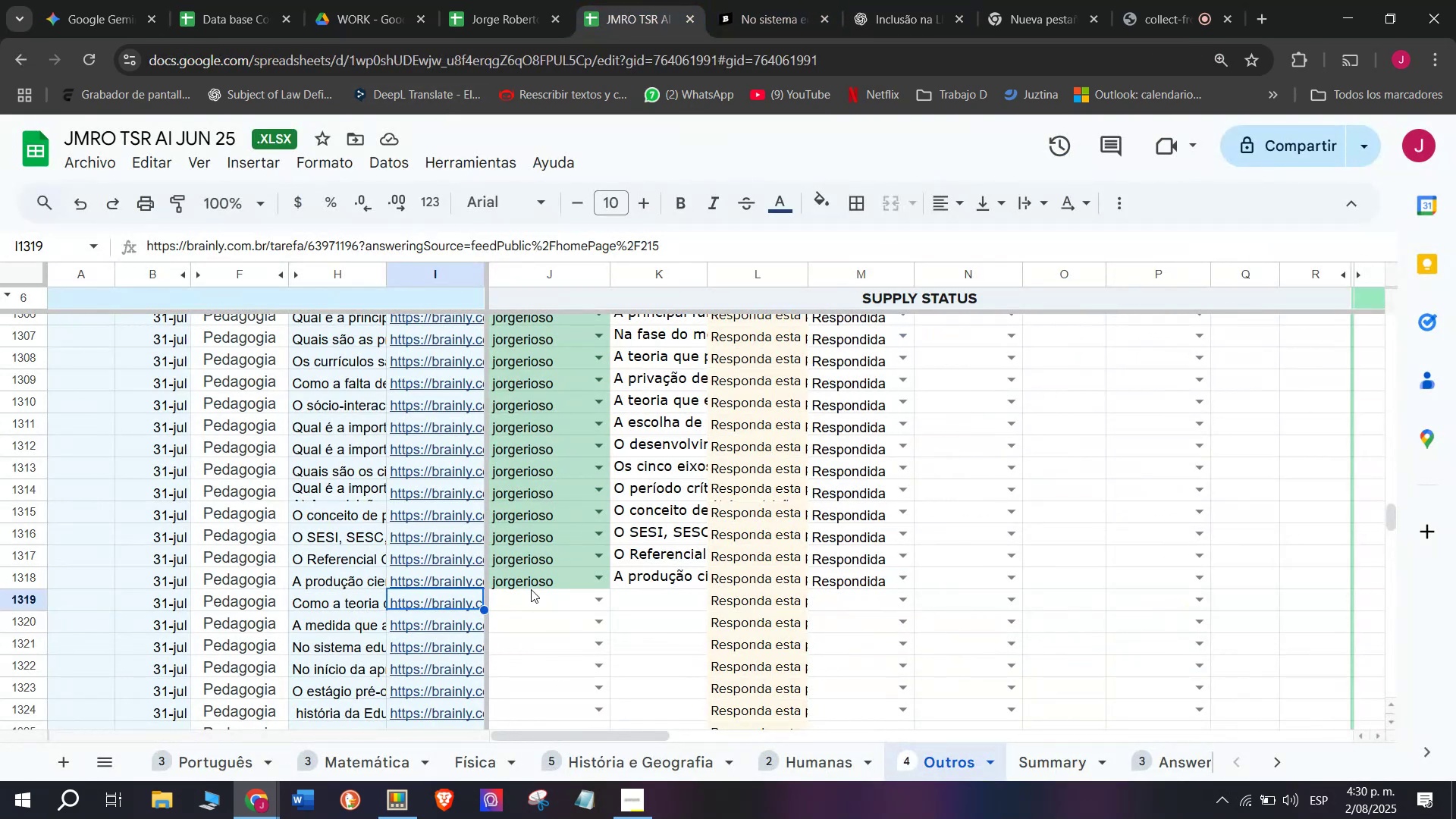 
left_click([526, 599])
 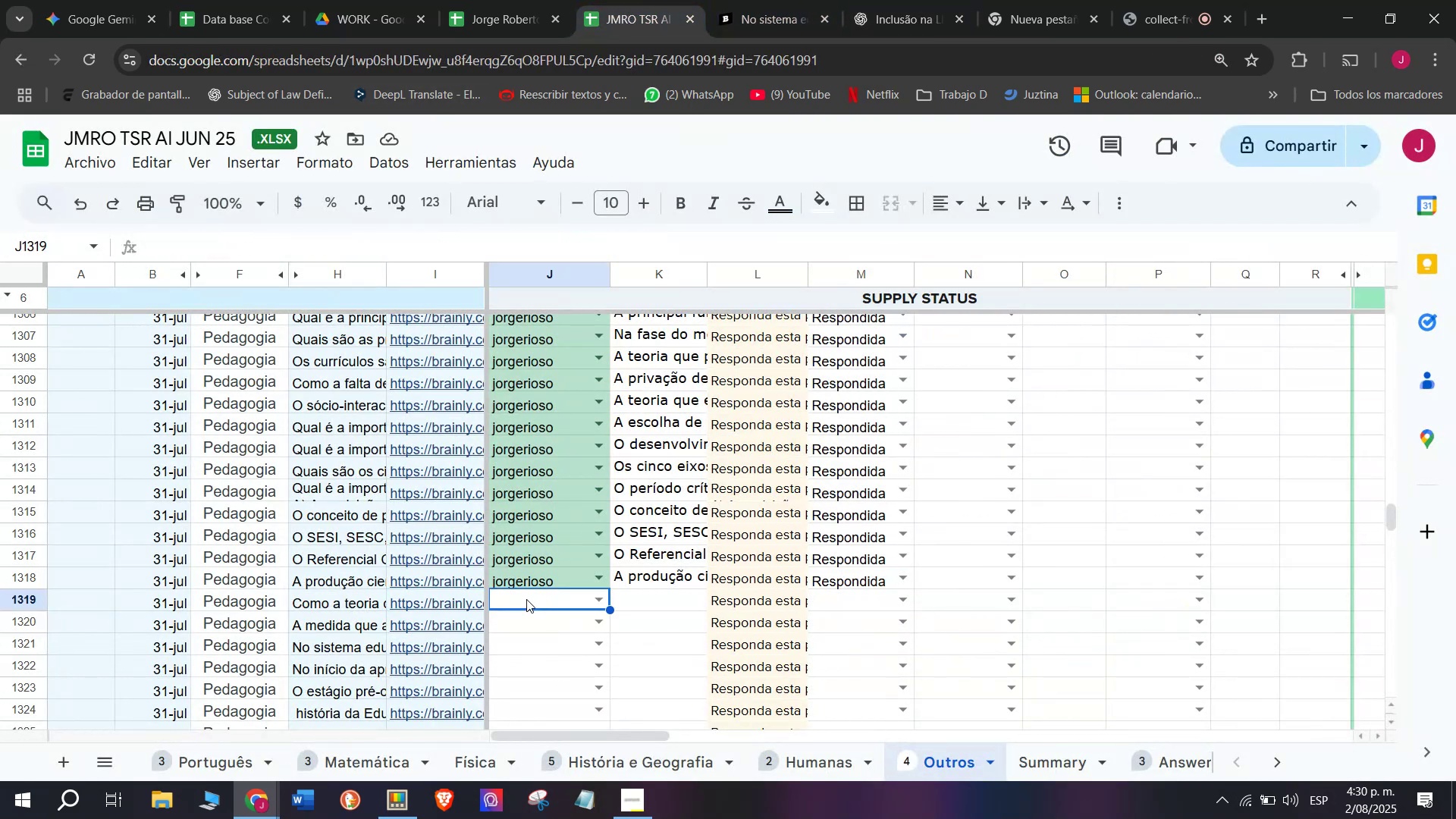 
key(J)
 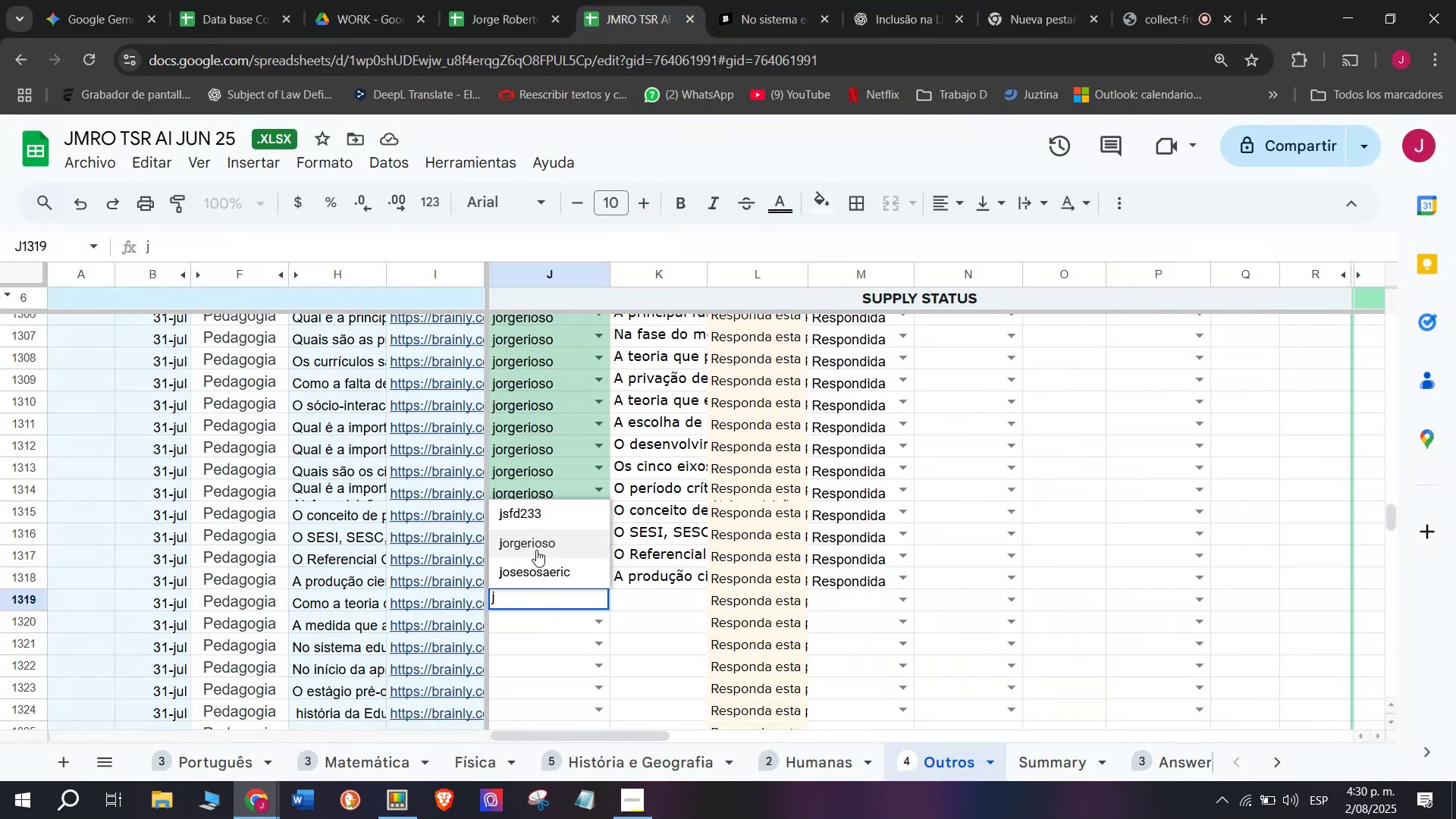 
left_click([536, 541])
 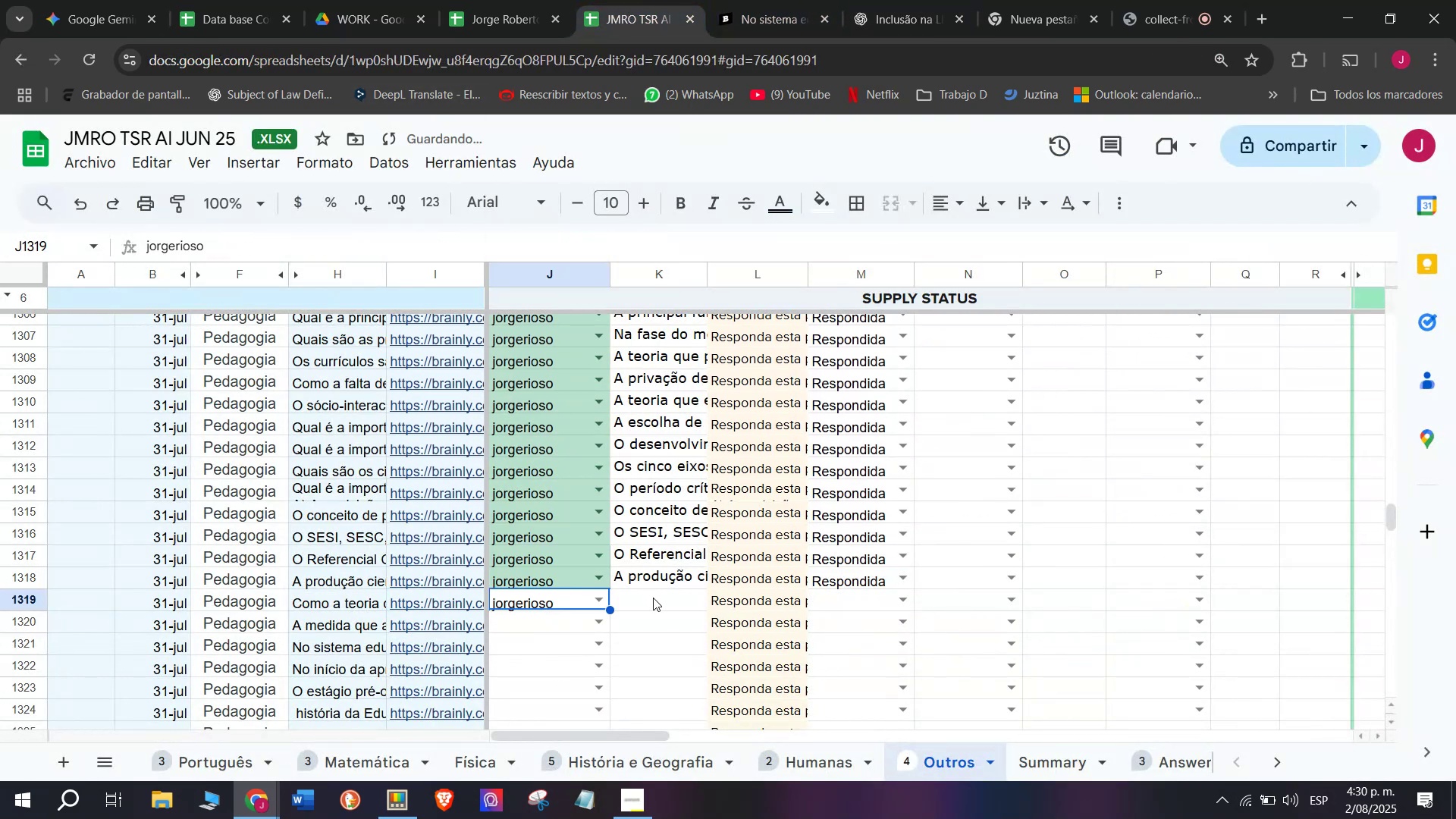 
double_click([653, 598])
 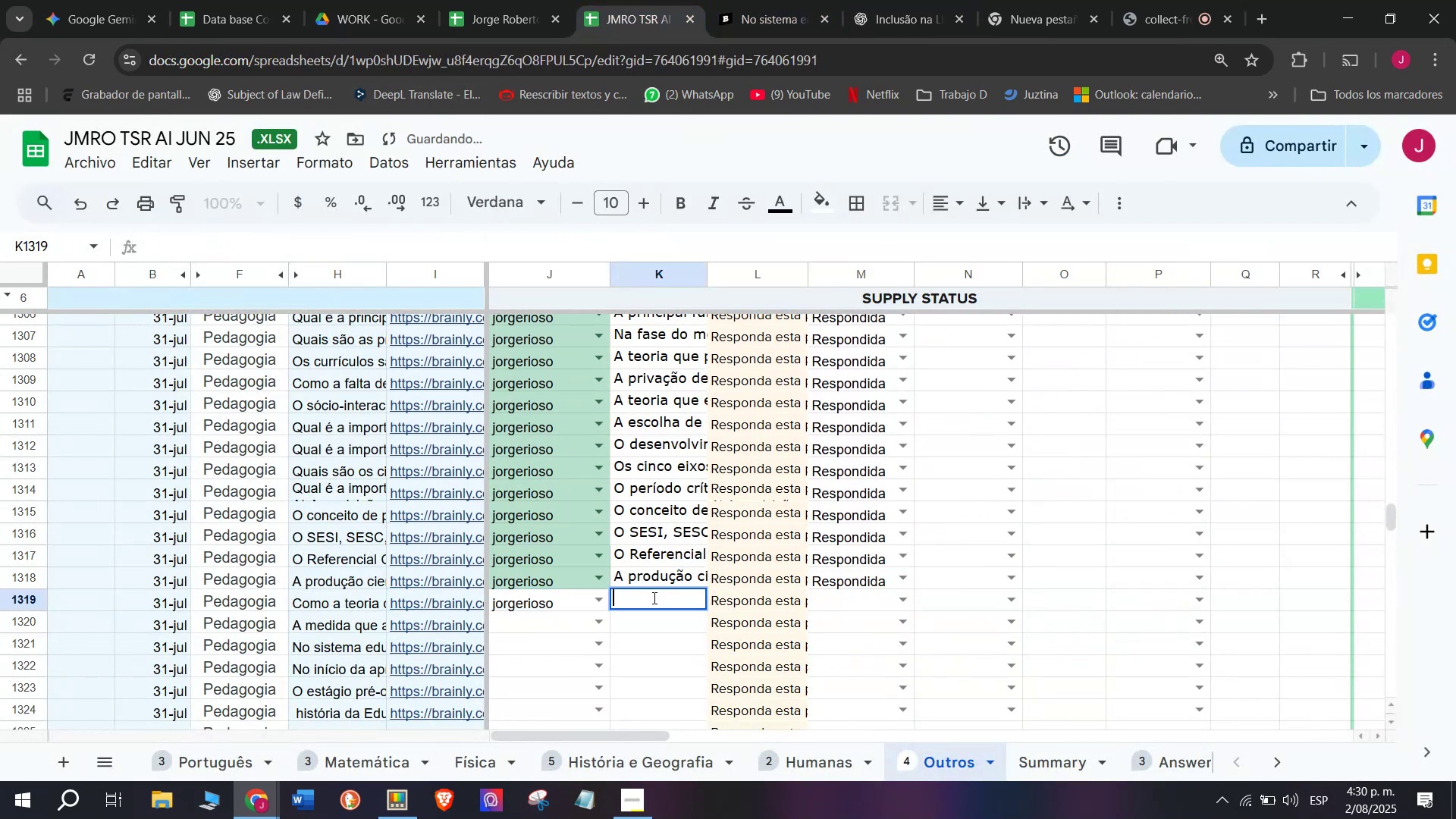 
key(Control+C)
 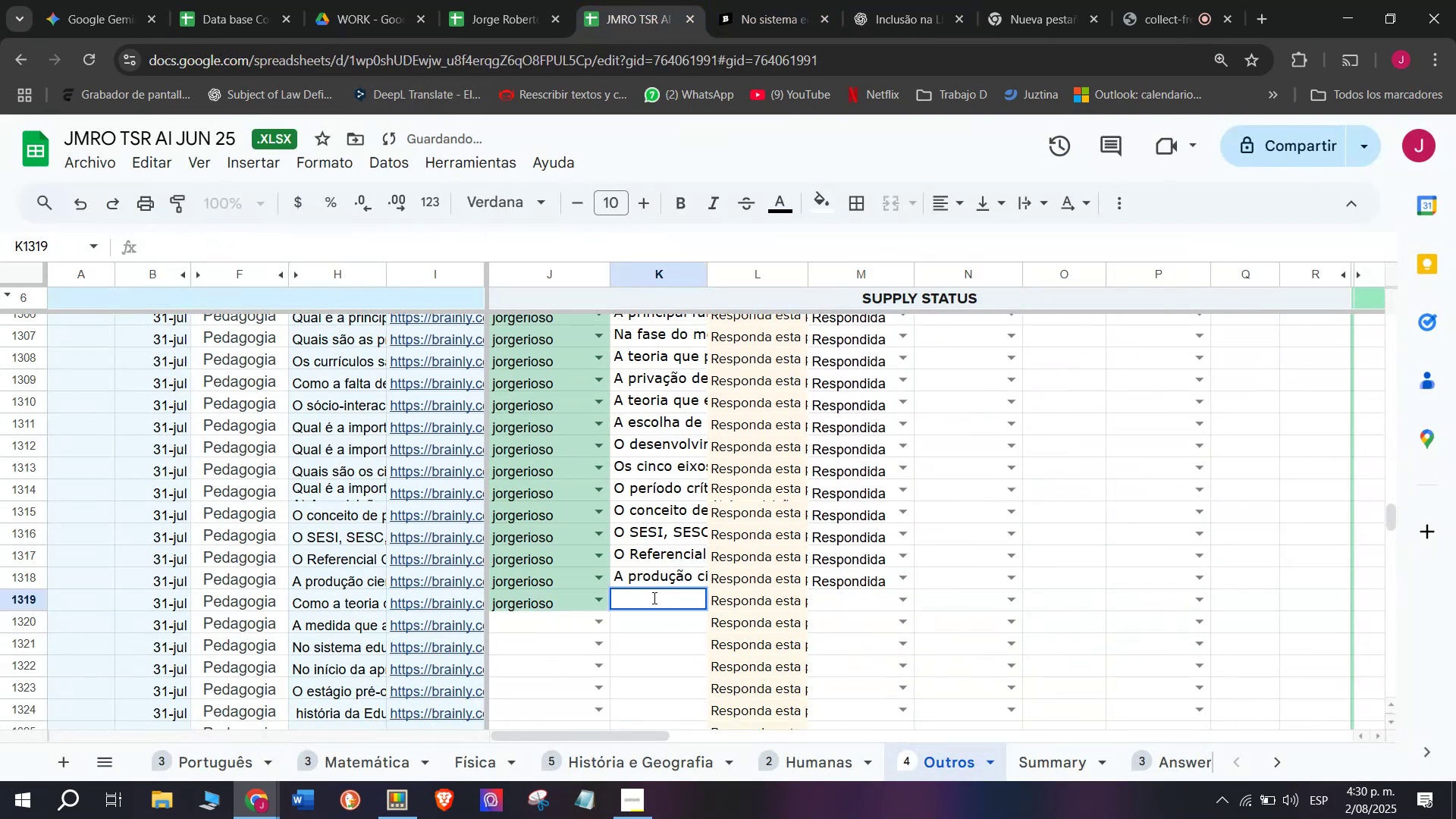 
key(Control+V)
 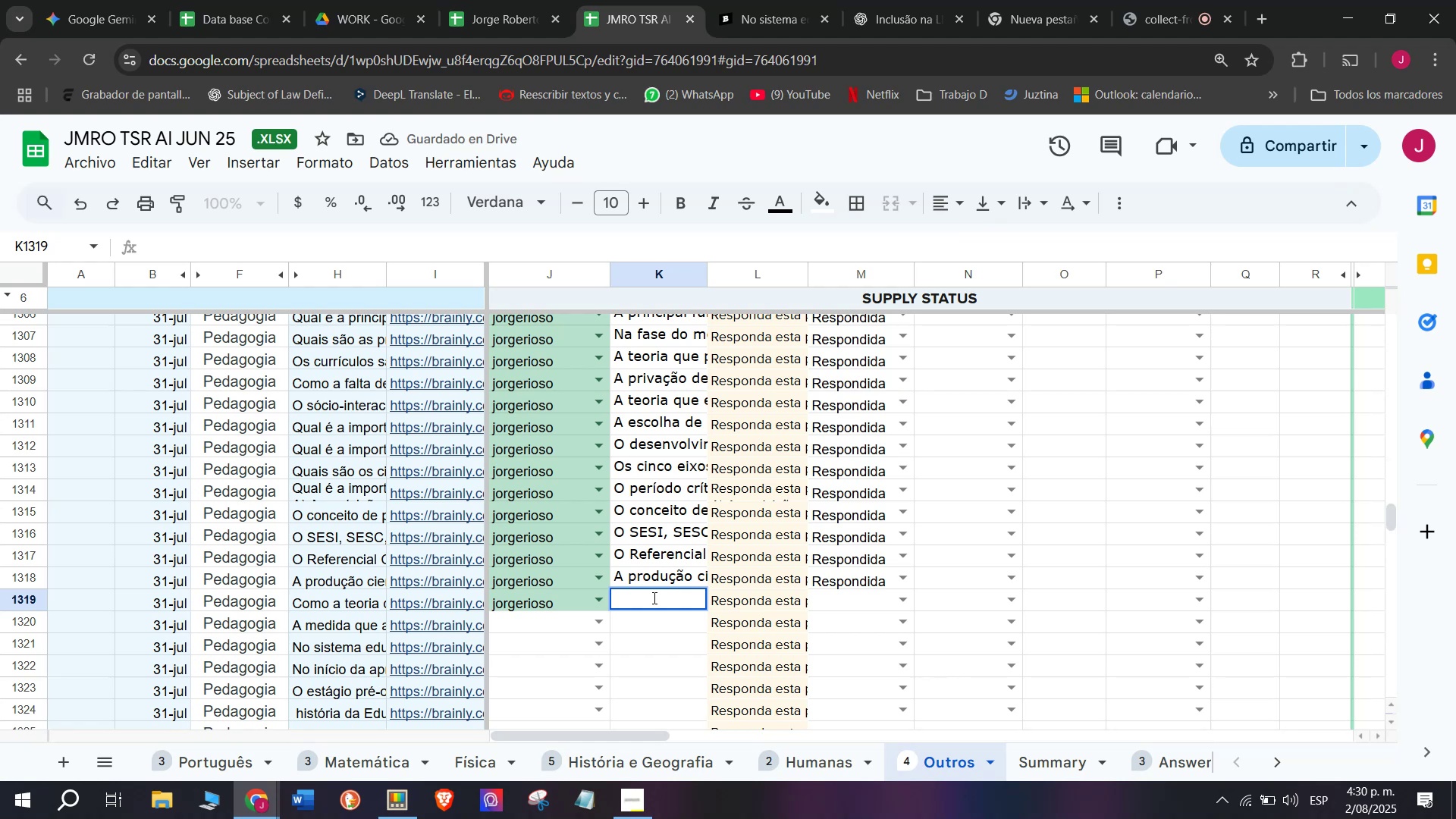 
key(Meta+V)
 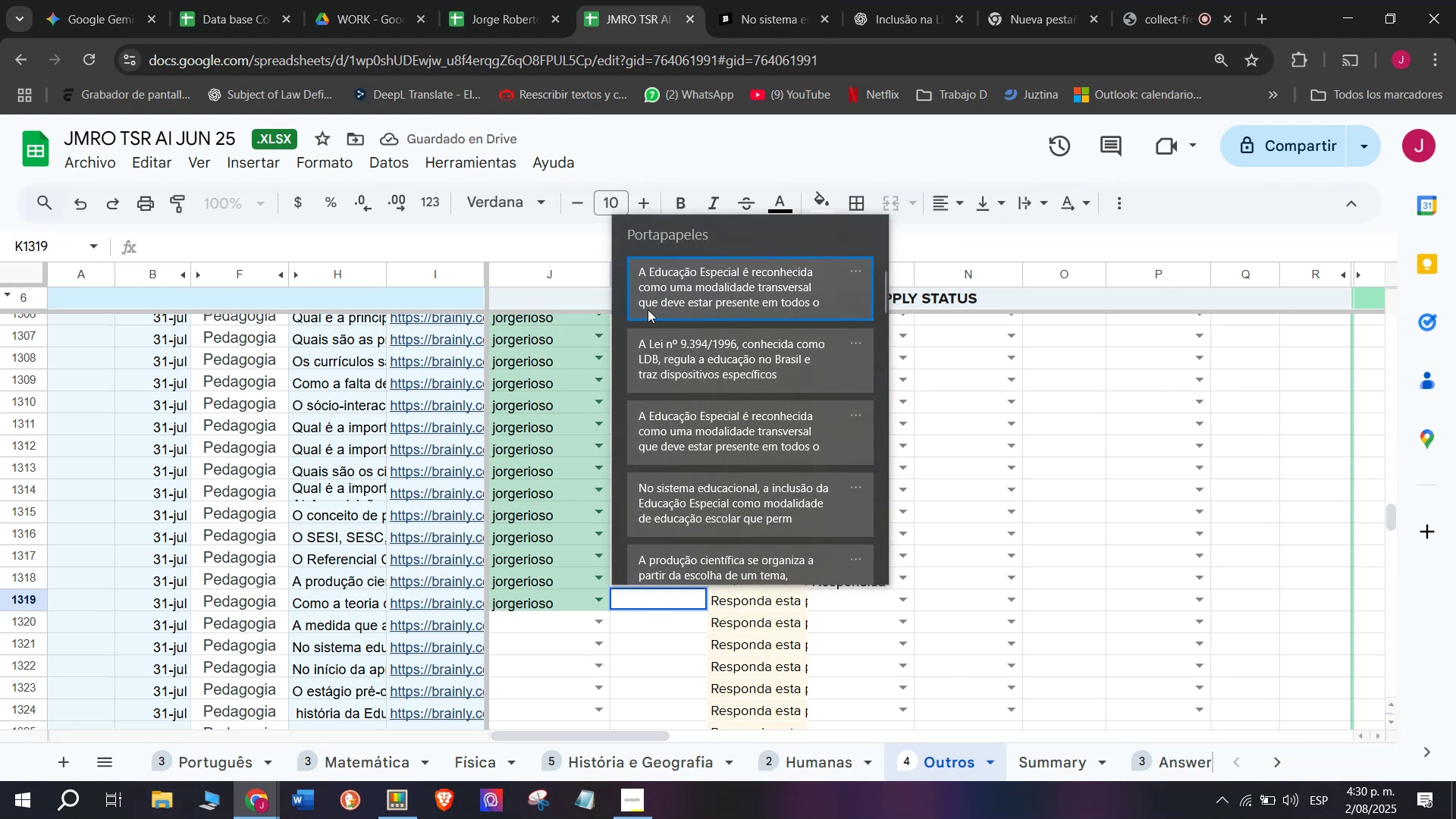 
left_click([663, 290])
 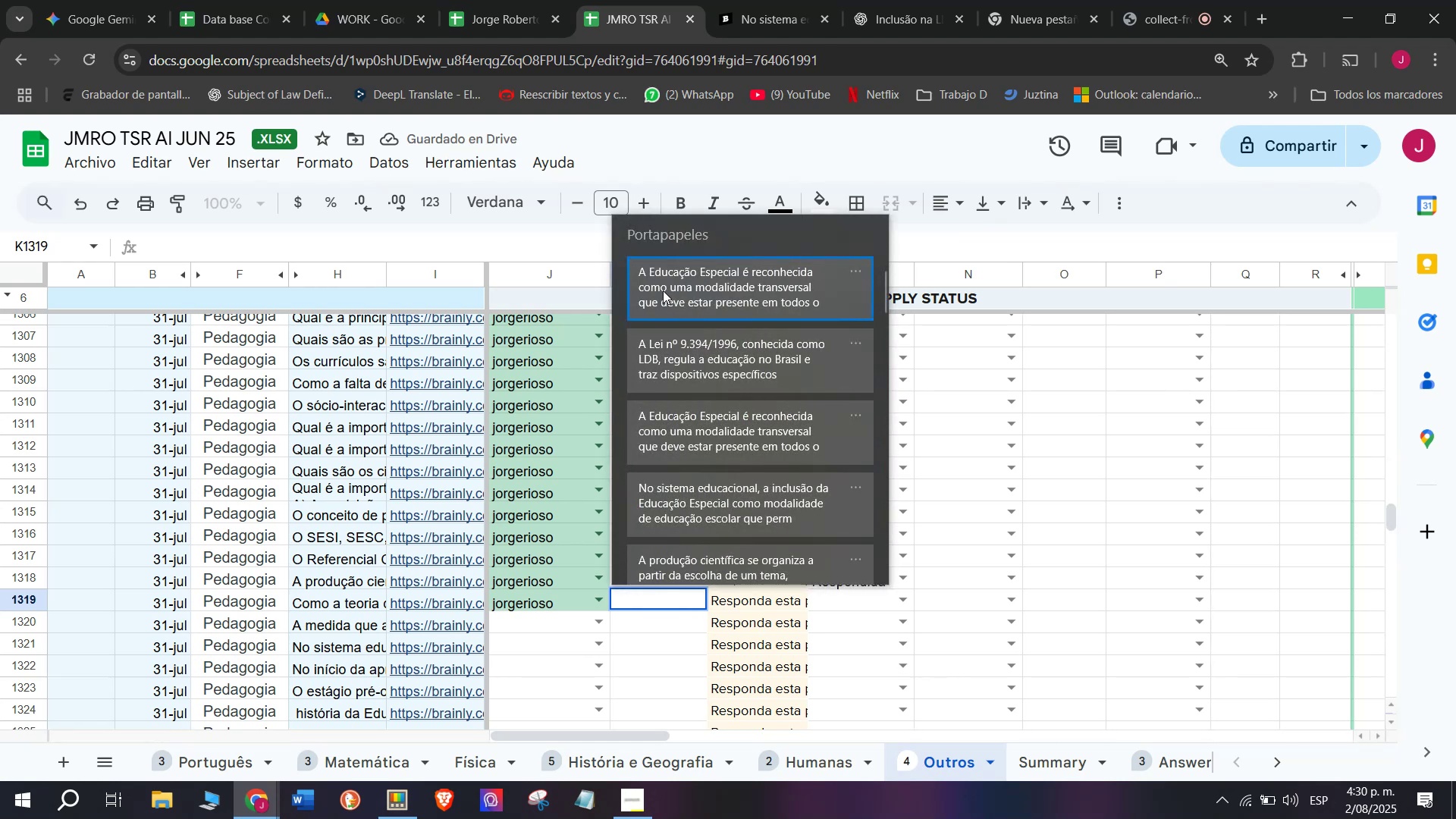 
key(Control+ControlLeft)
 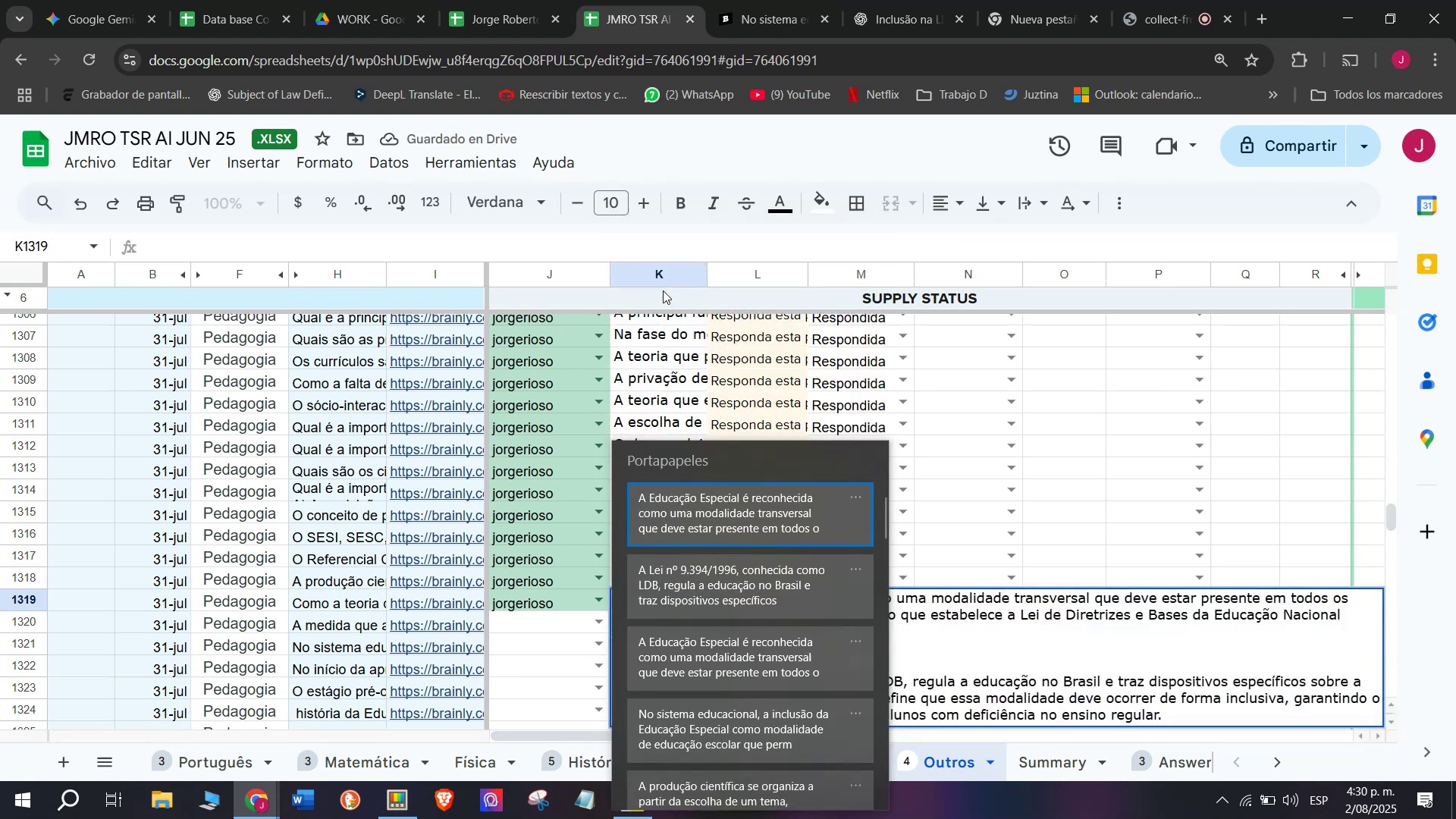 
key(Control+V)
 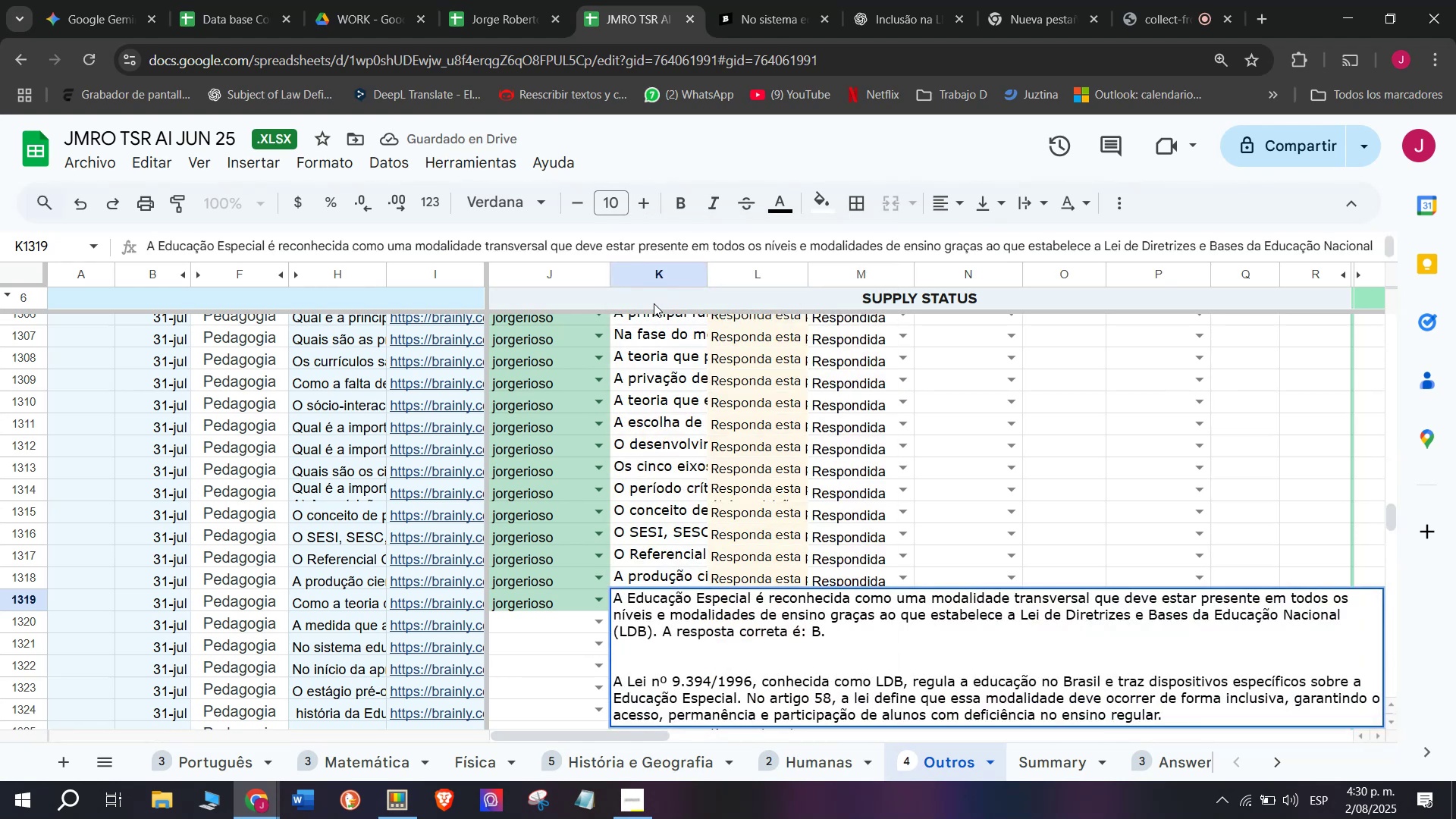 
key(Enter)
 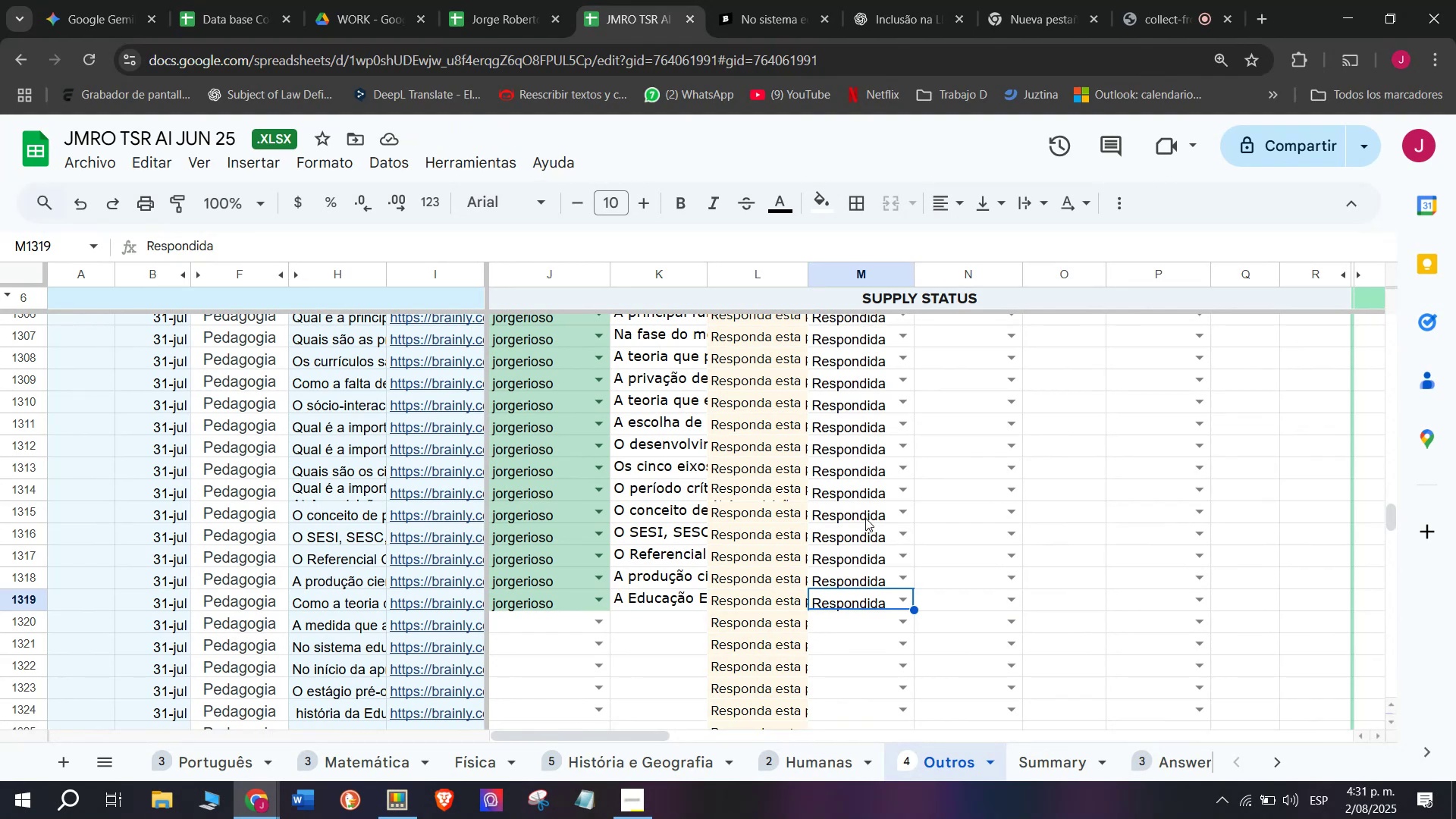 
wait(28.21)
 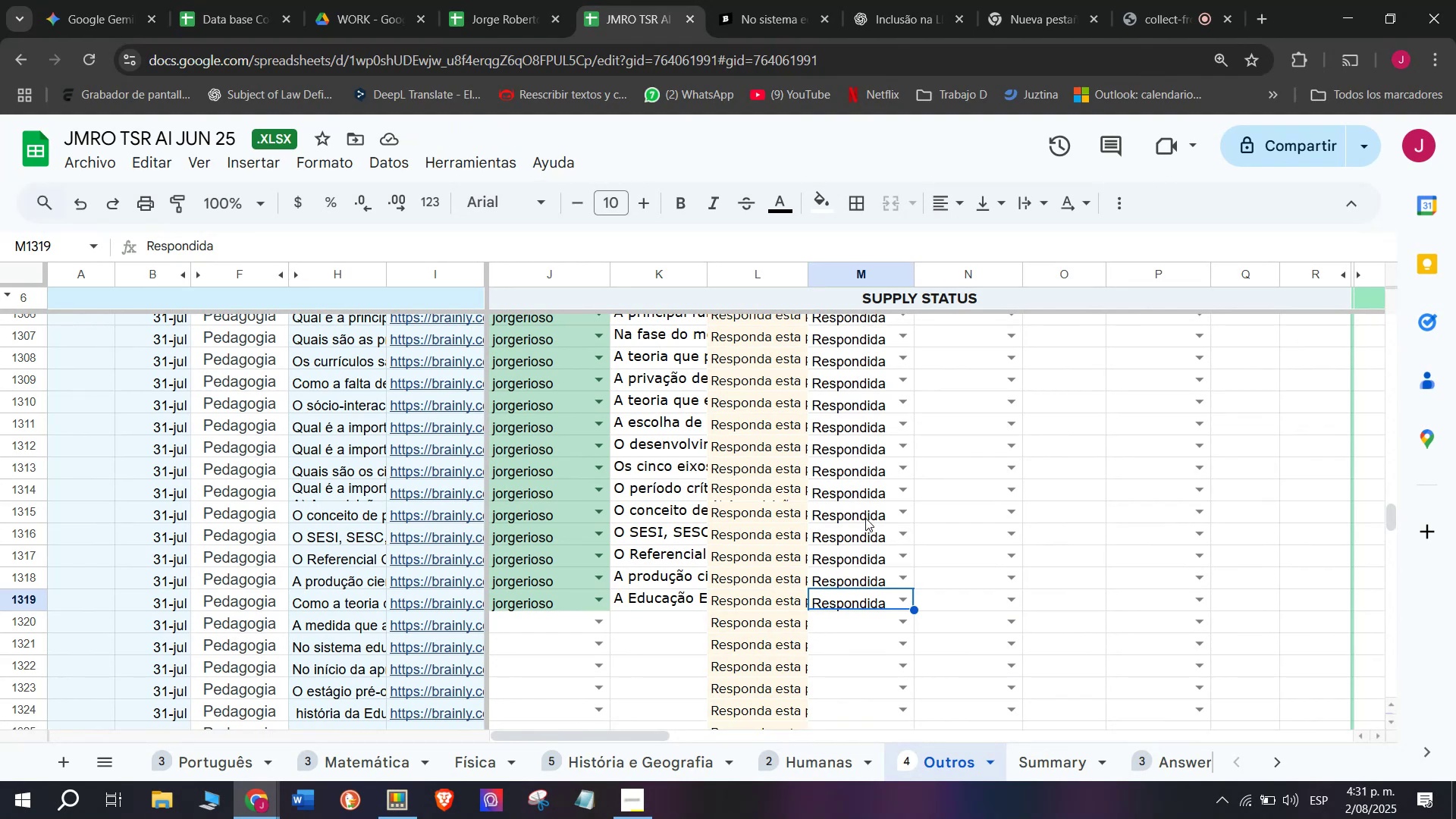 
left_click([743, 0])
 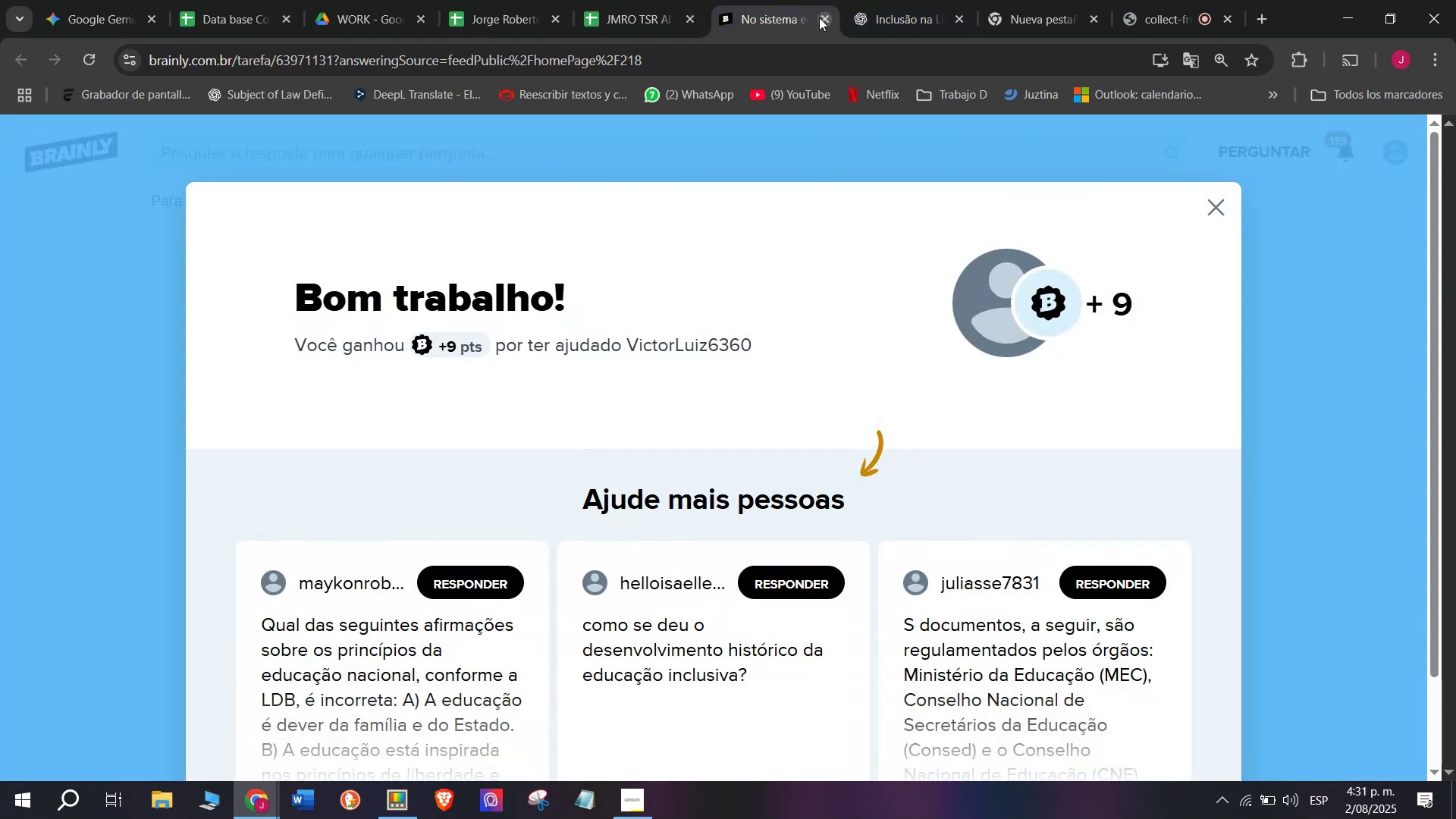 
left_click([821, 22])
 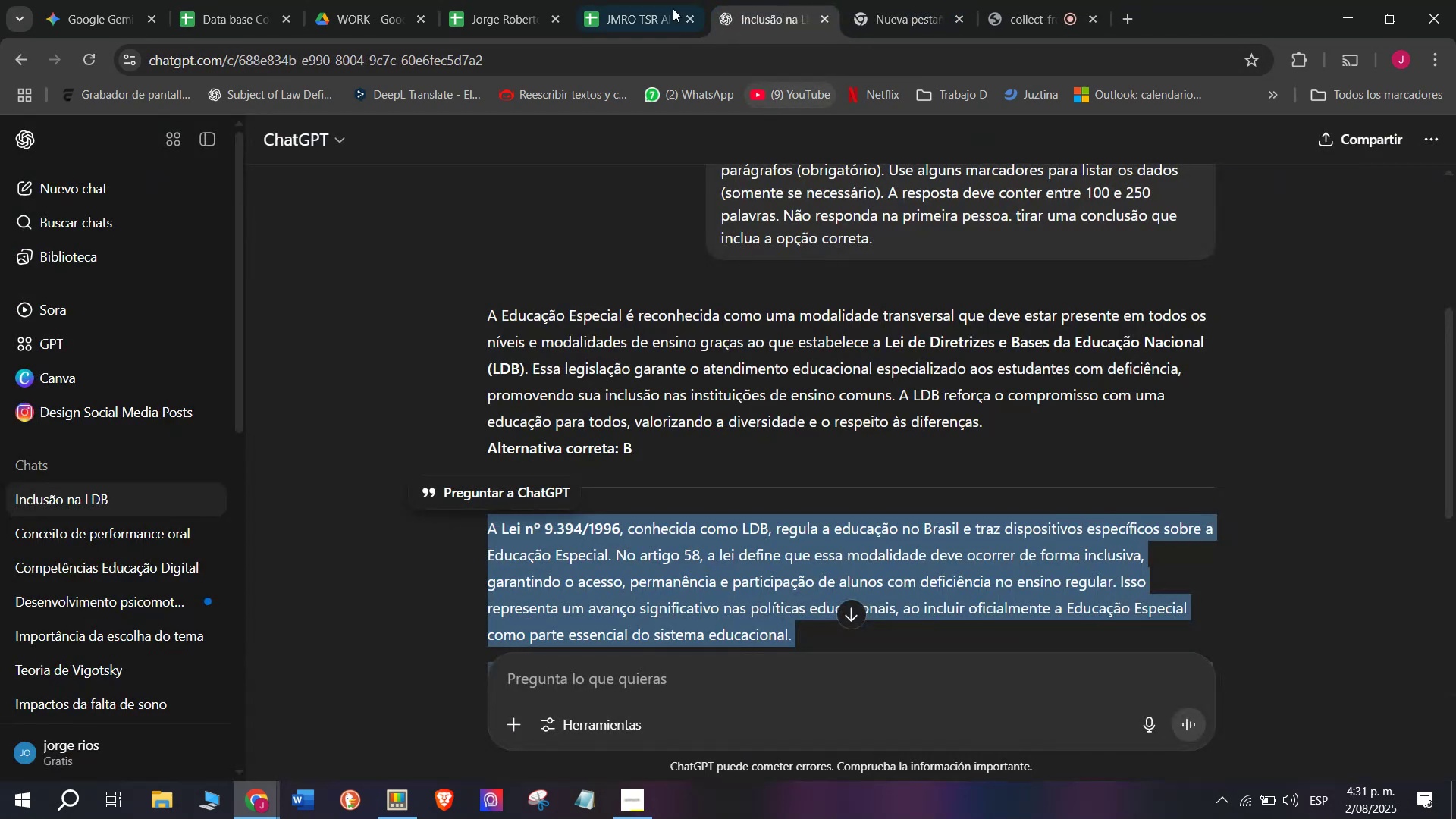 
left_click([645, 0])
 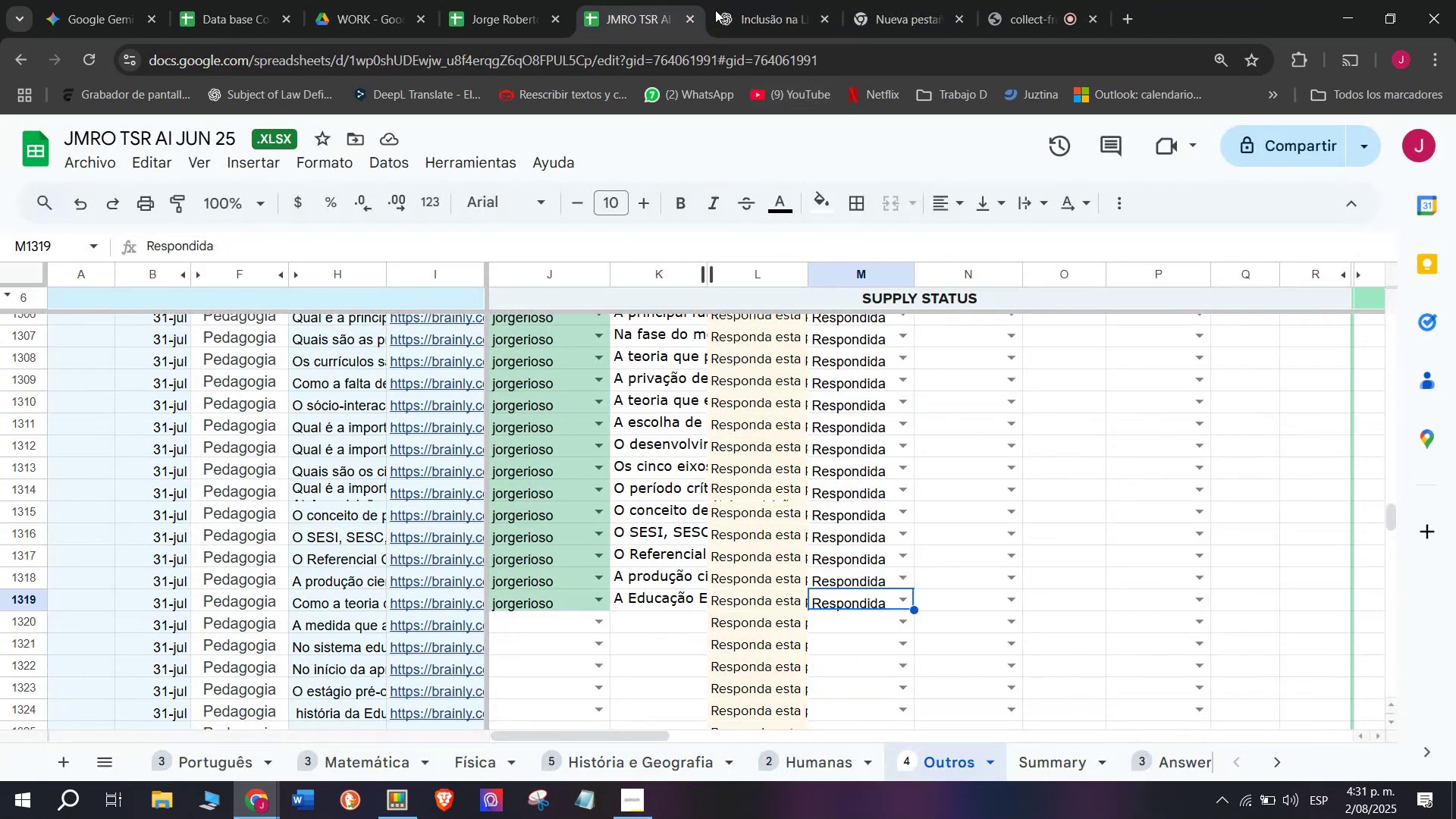 
left_click([767, 0])
 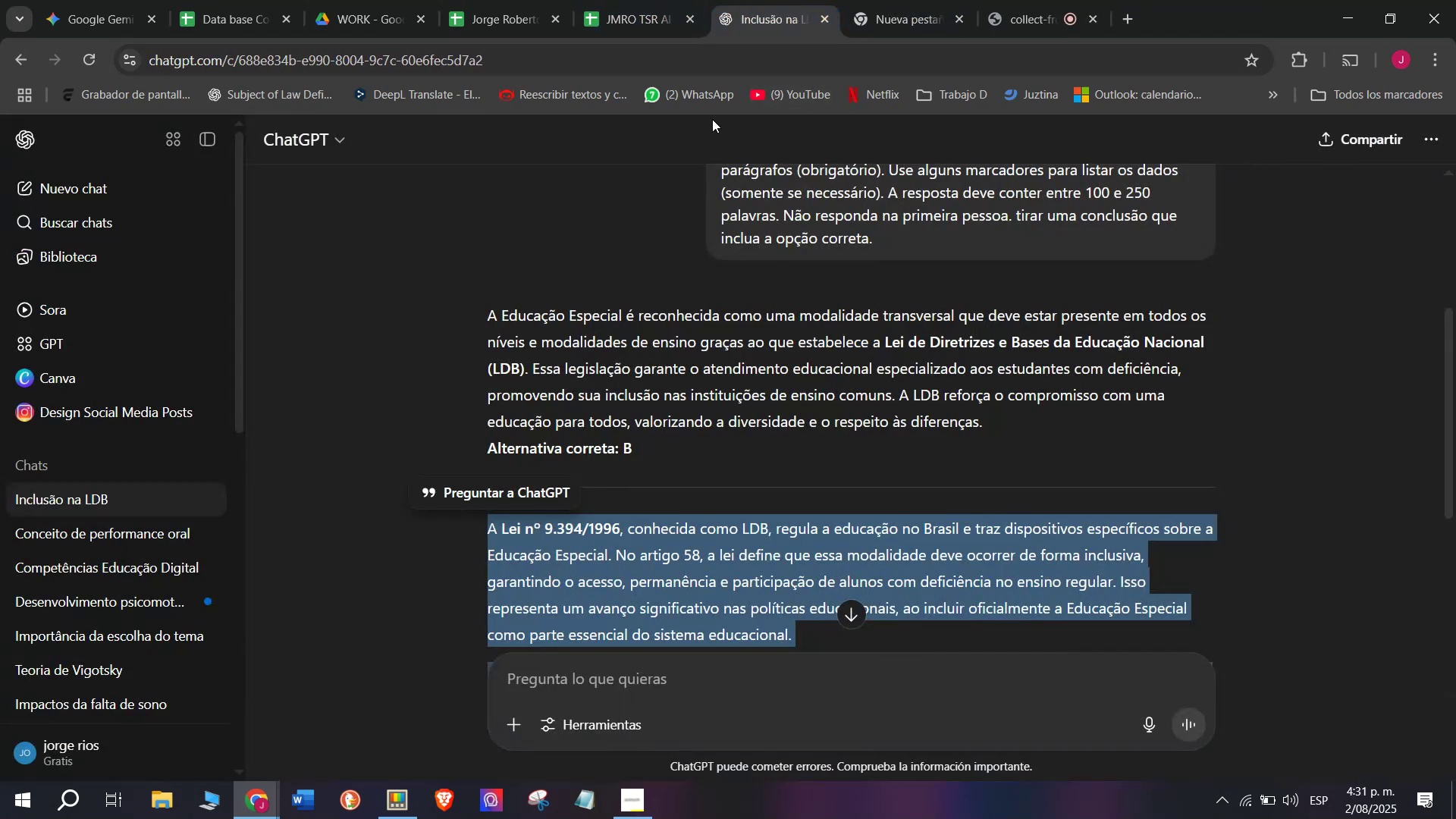 
scroll: coordinate [726, 420], scroll_direction: down, amount: 1.0
 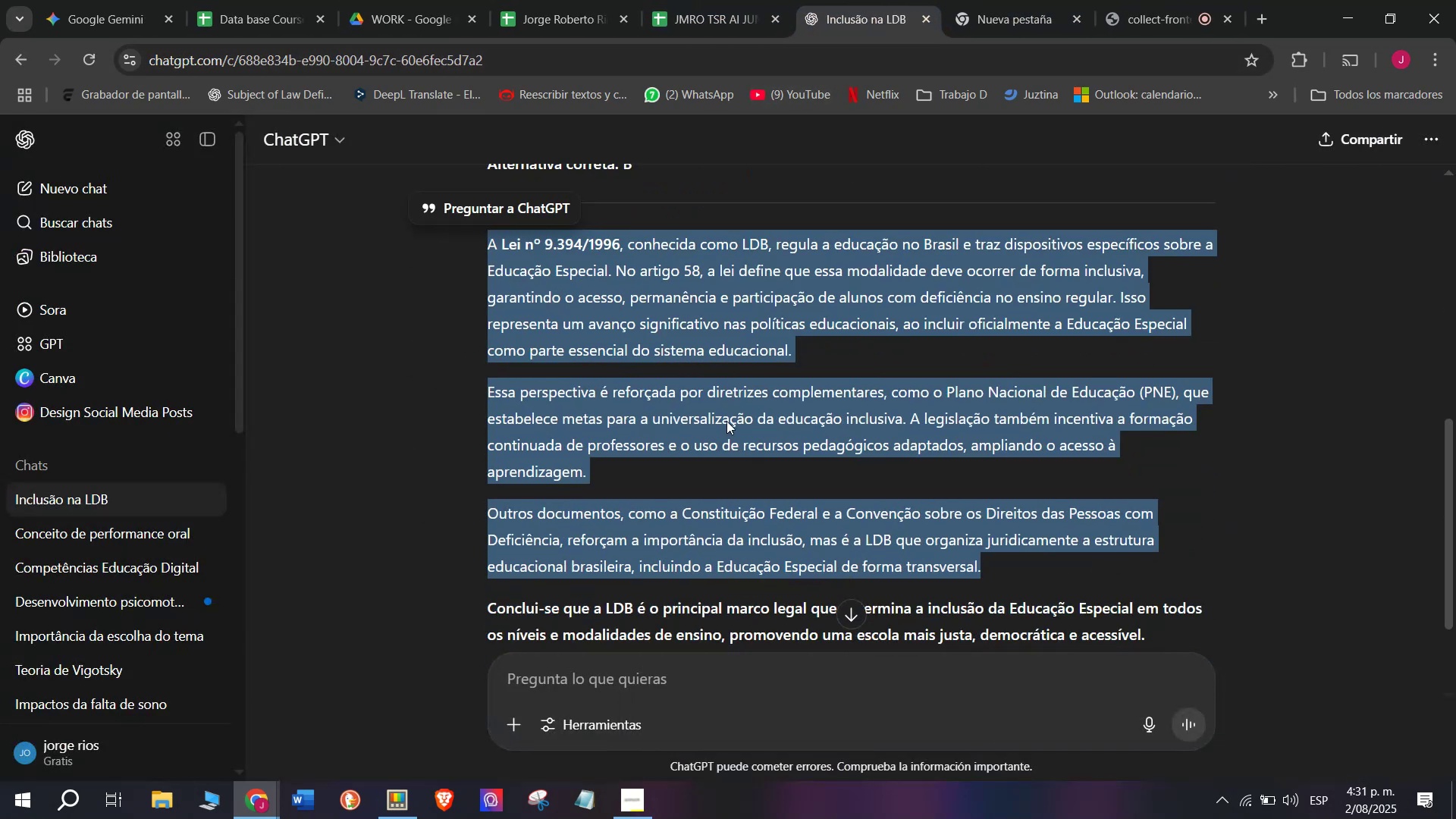 
scroll: coordinate [726, 421], scroll_direction: up, amount: 2.0
 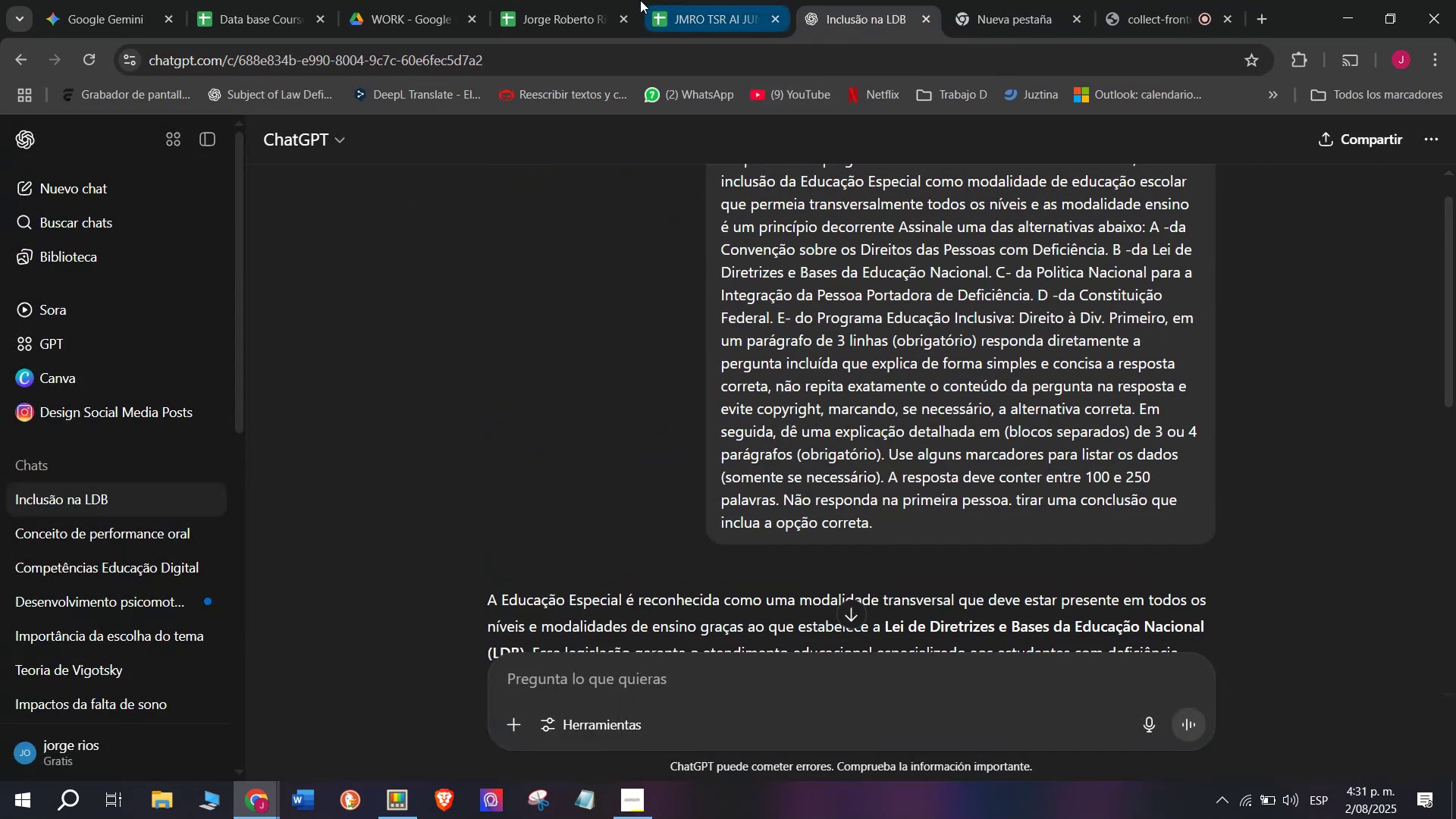 
left_click([548, 0])
 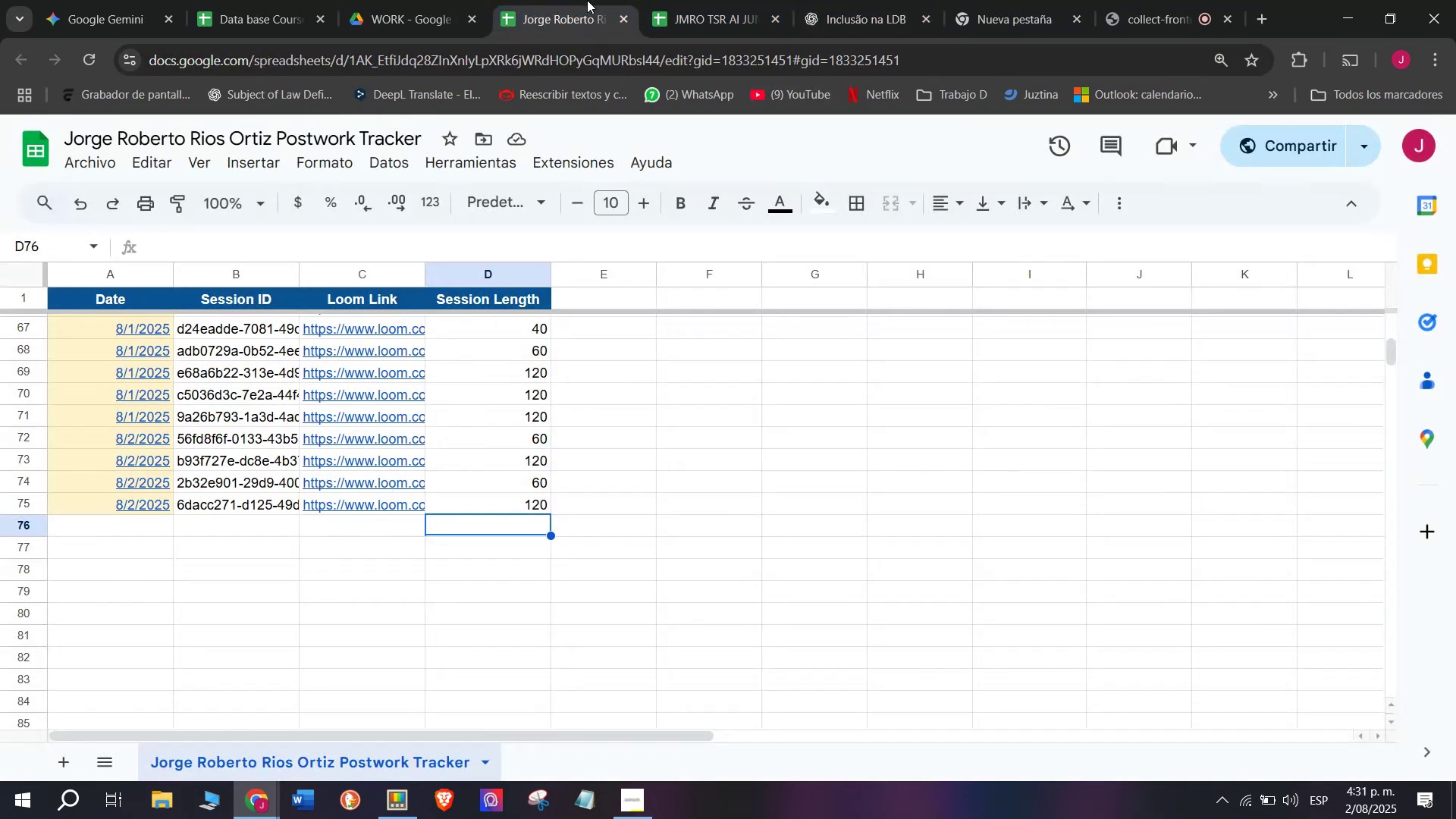 
left_click([722, 0])
 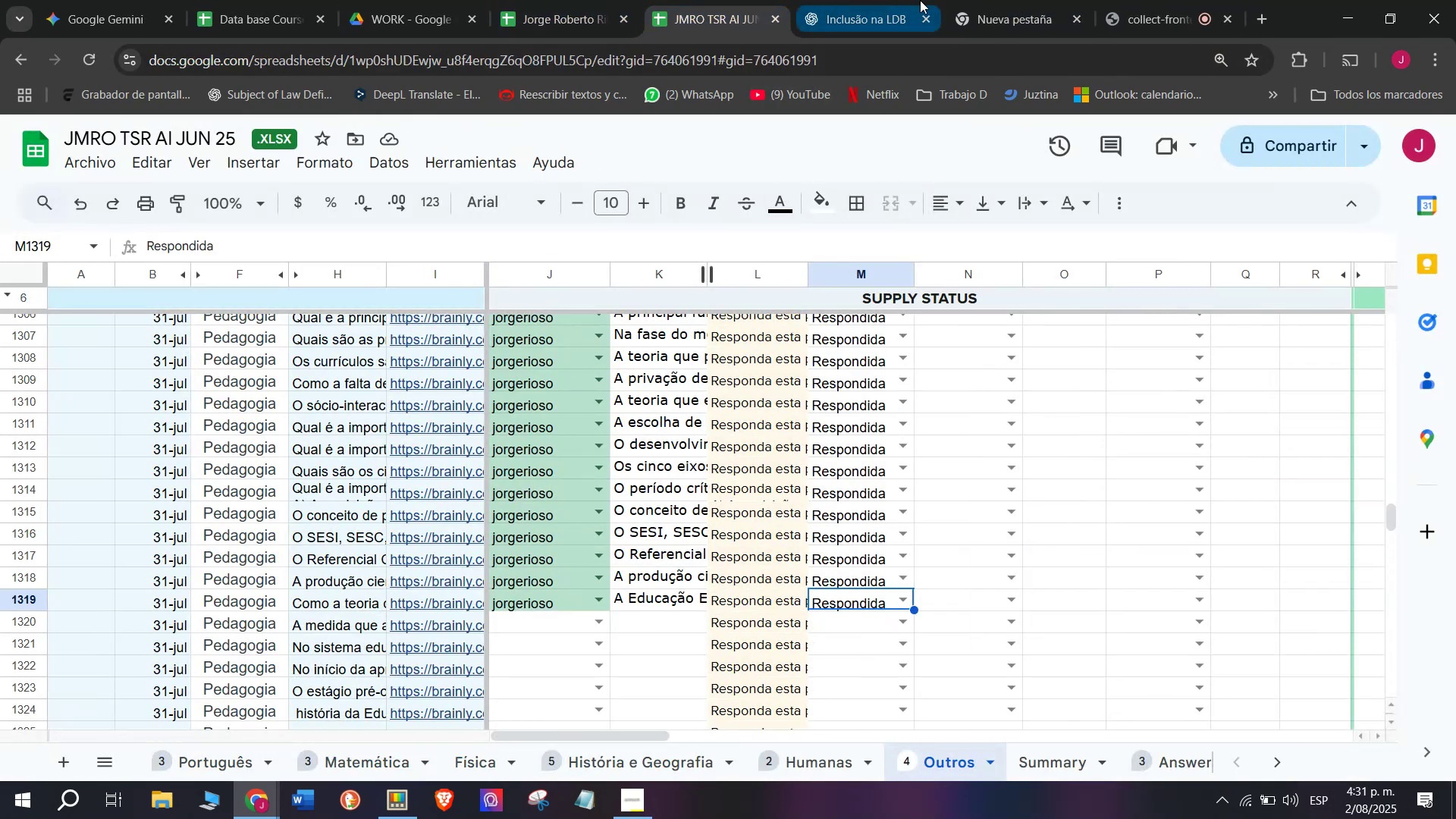 
left_click([987, 9])
 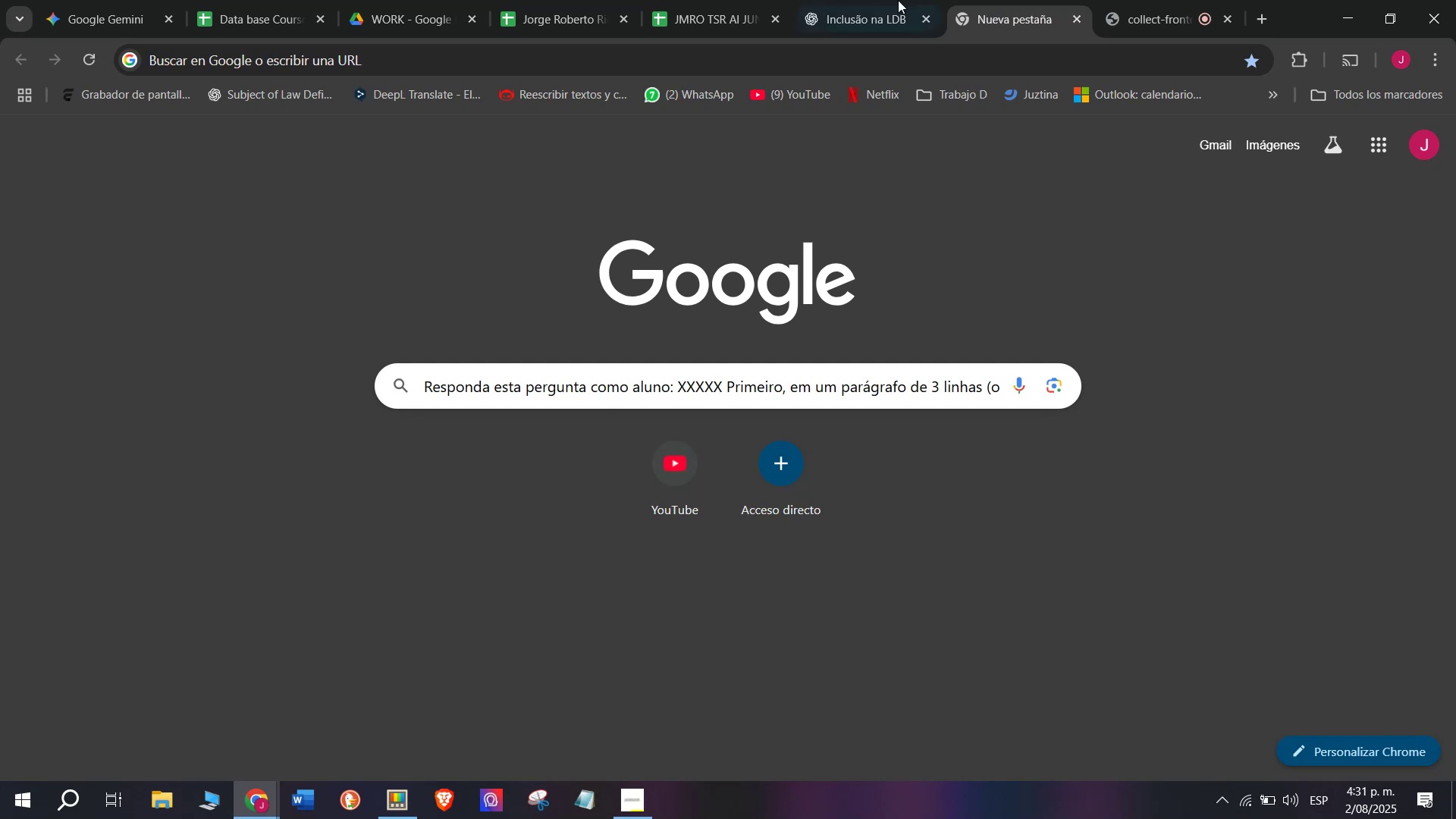 
left_click([881, 0])
 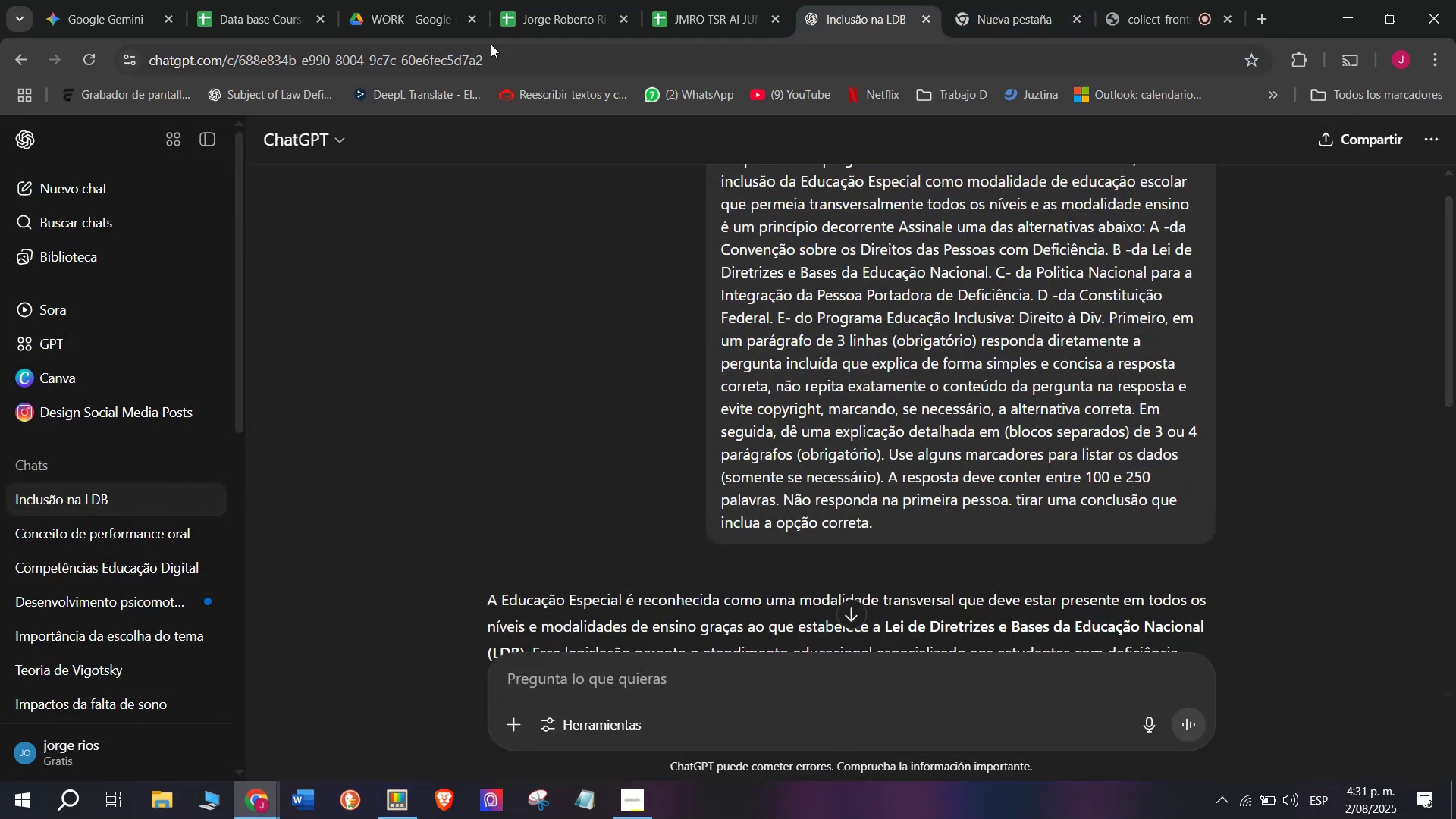 
left_click([520, 0])
 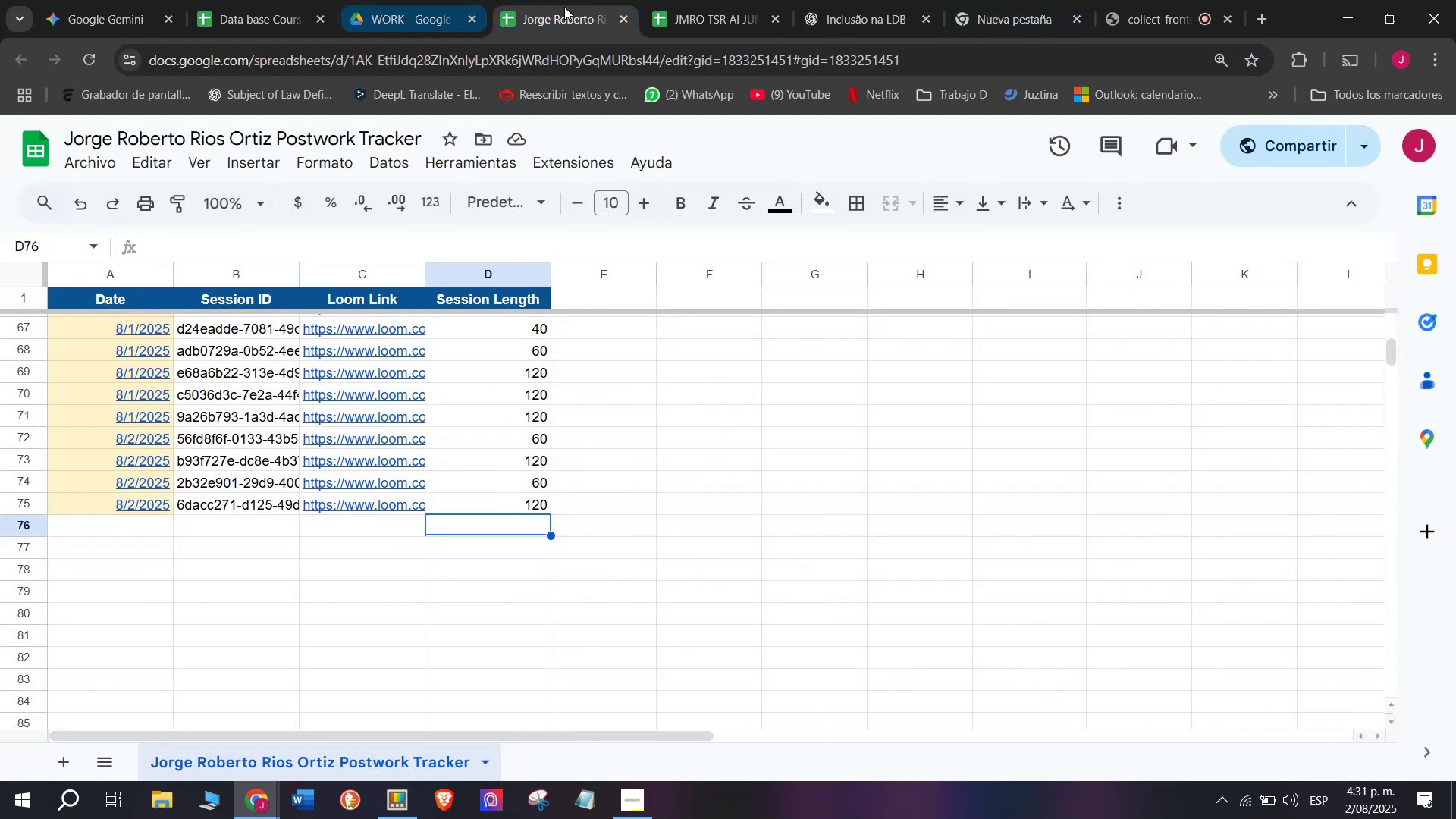 
left_click([673, 0])
 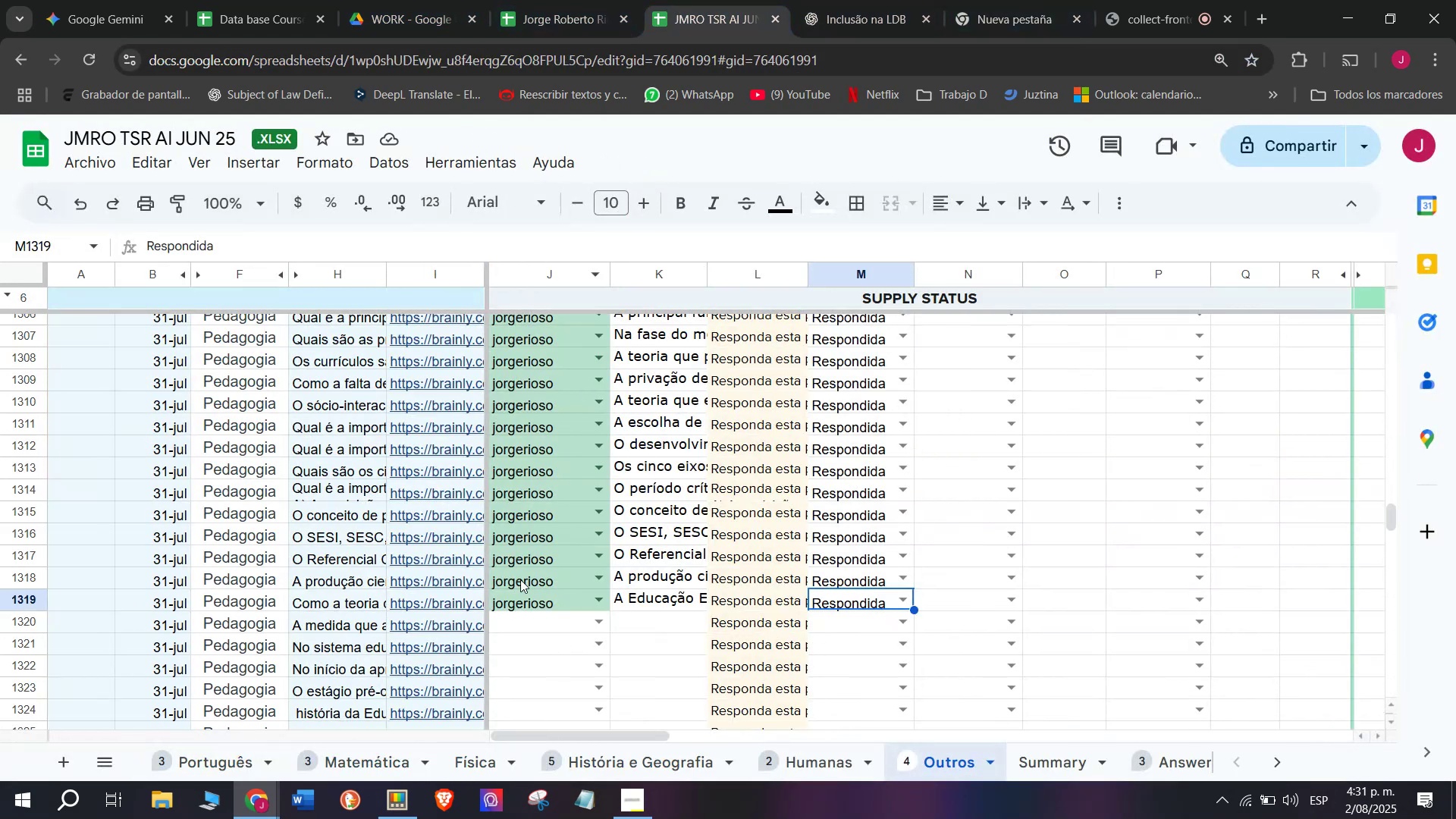 
left_click([469, 621])
 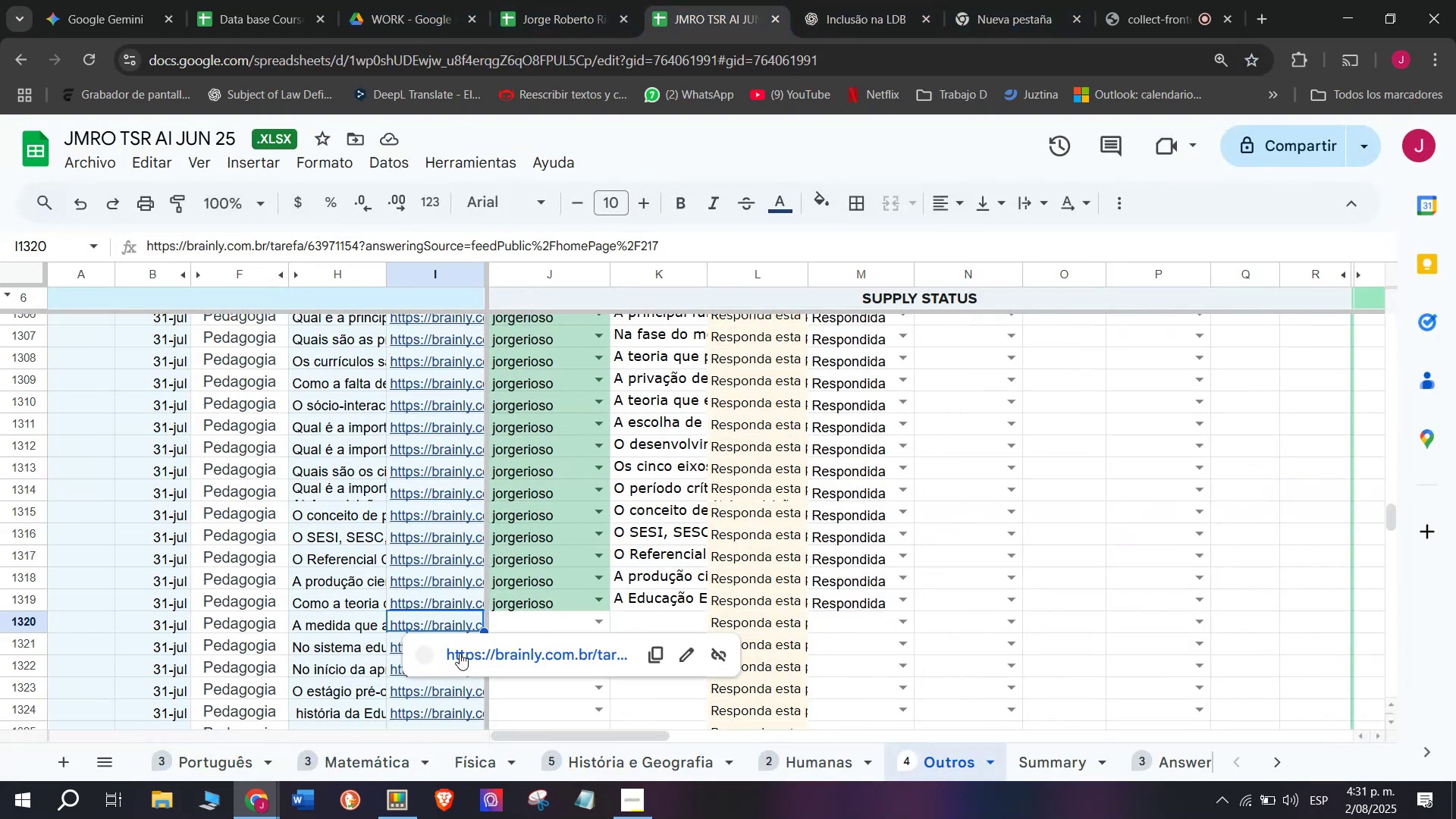 
left_click([460, 653])
 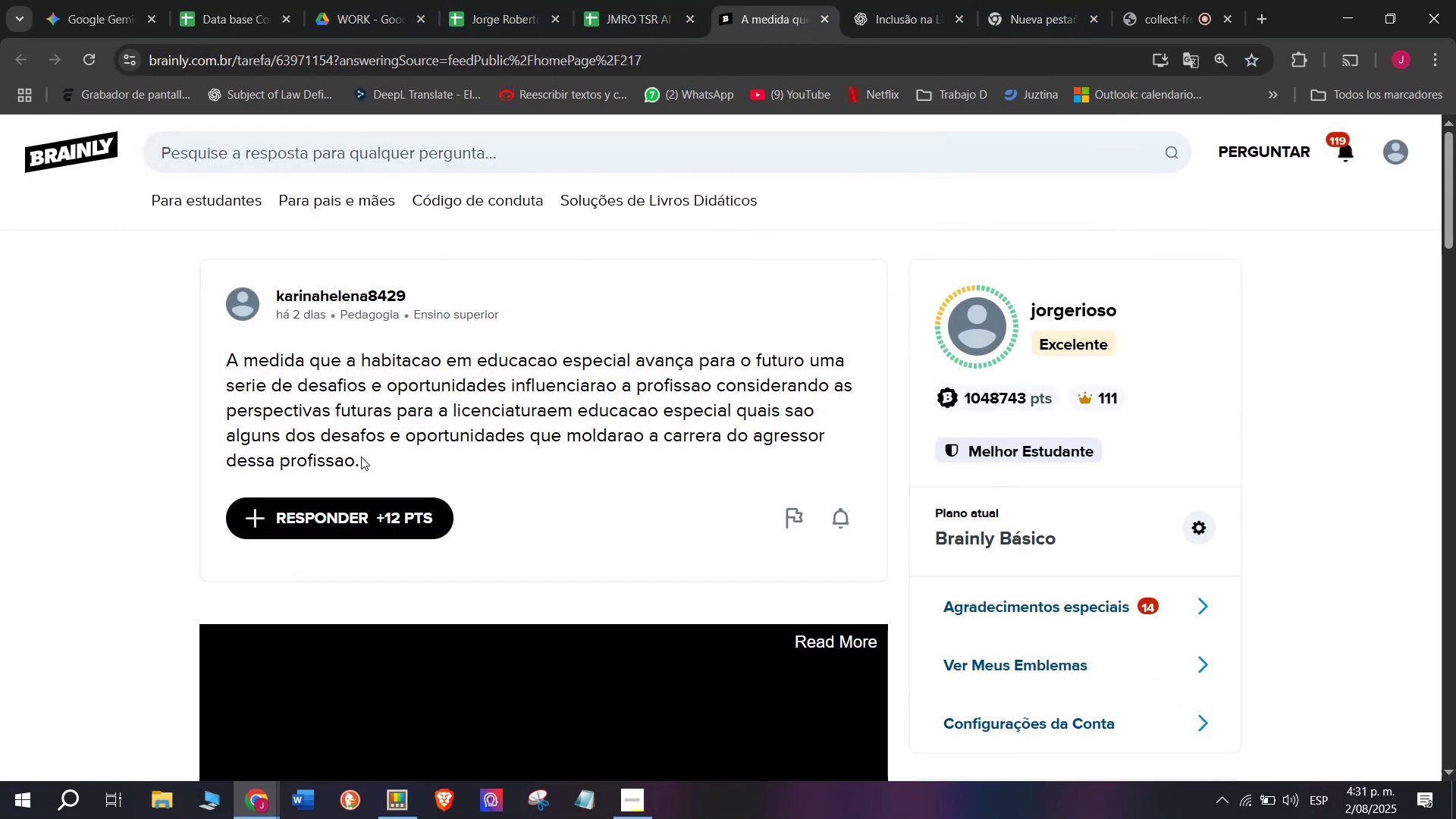 
wait(5.36)
 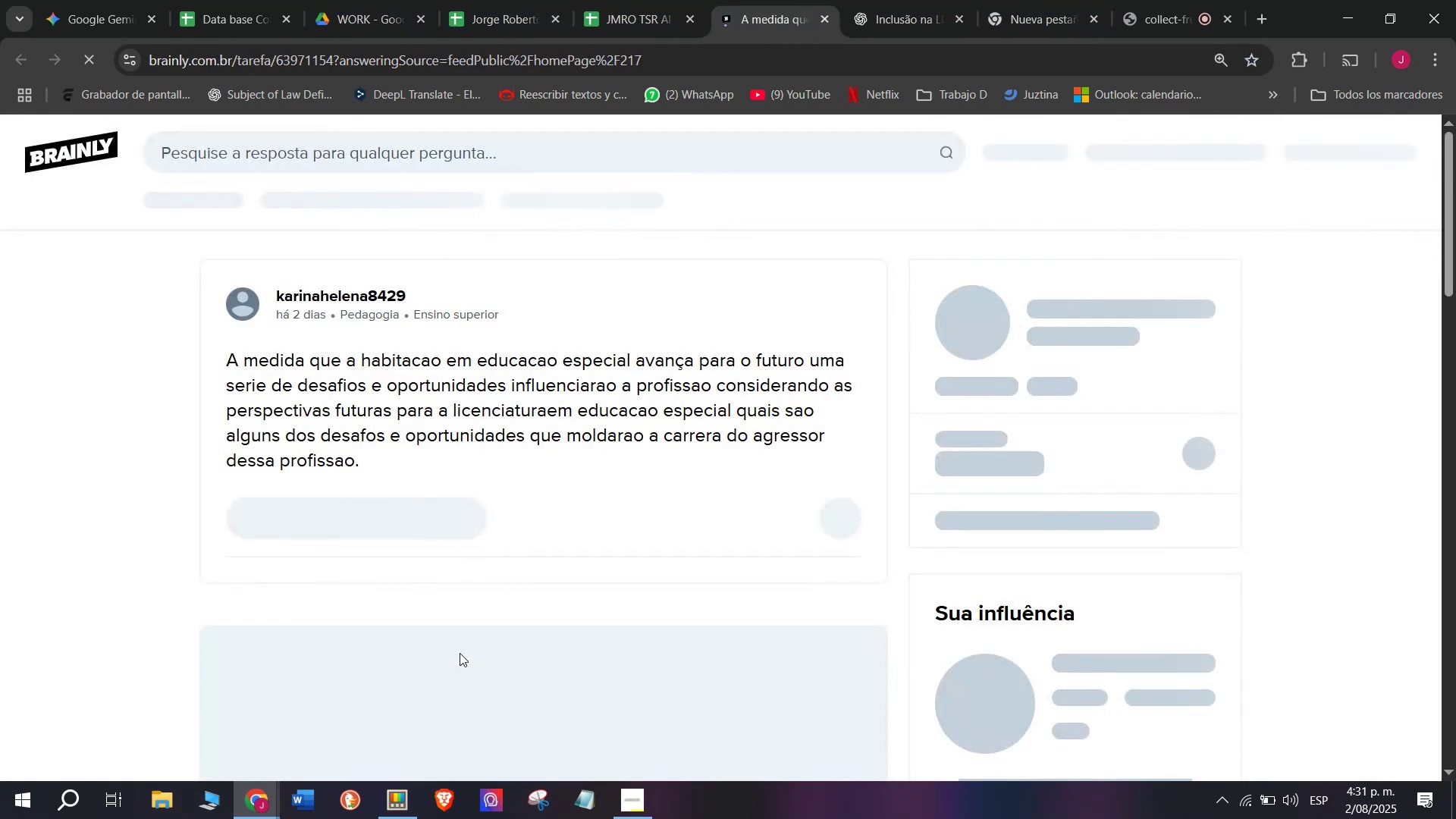 
key(Control+C)
 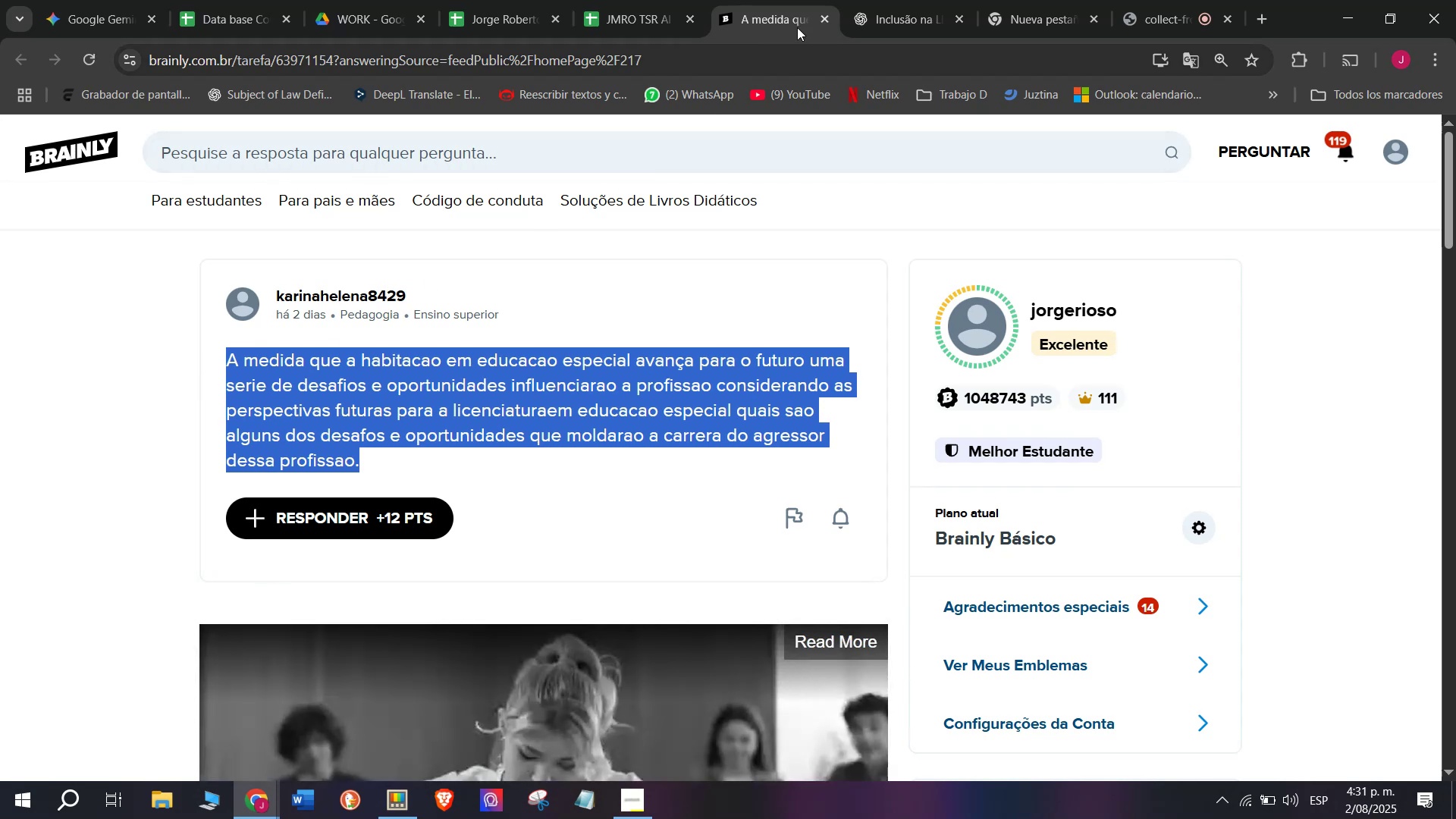 
left_click([901, 0])
 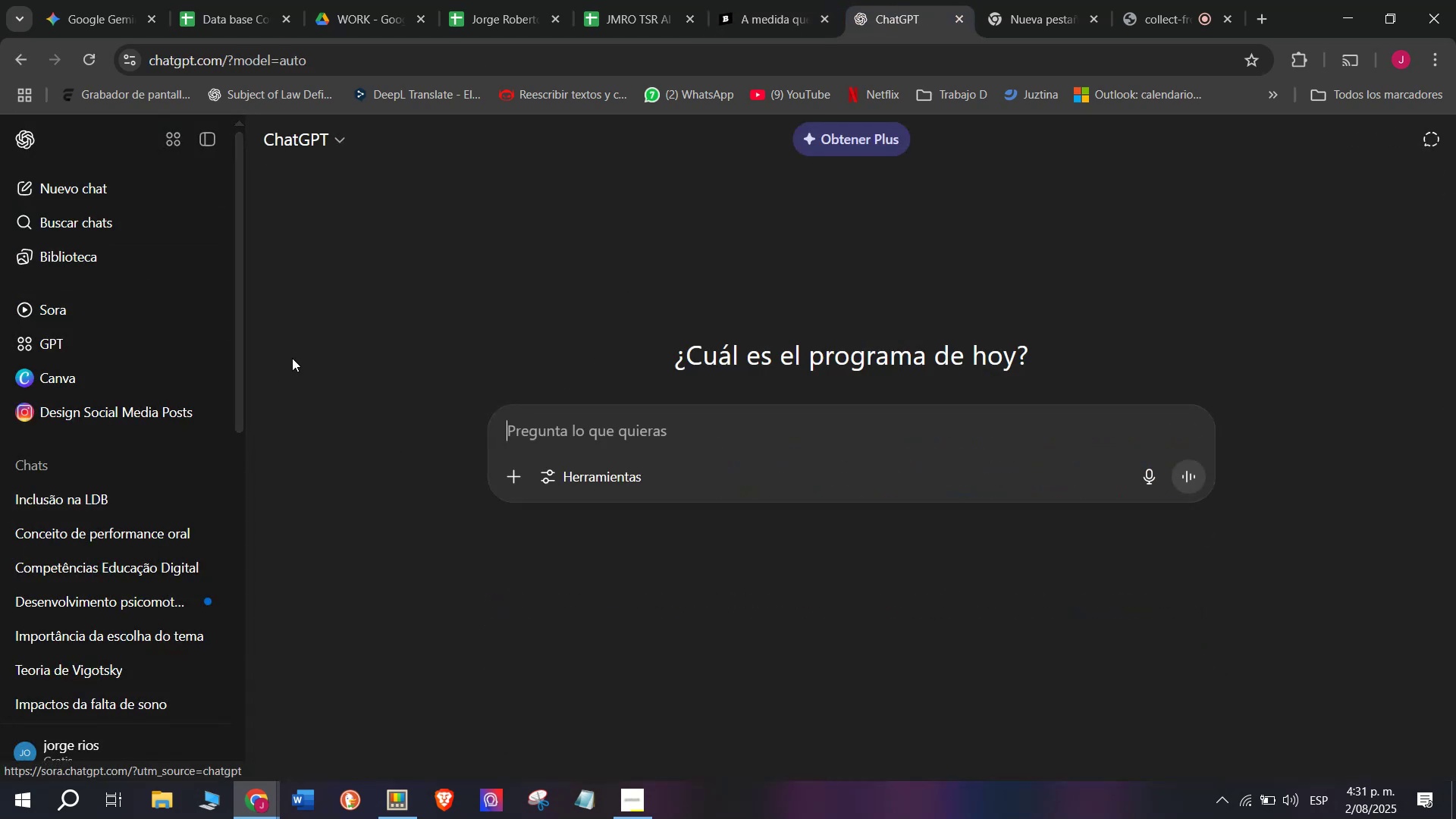 
key(Meta+V)
 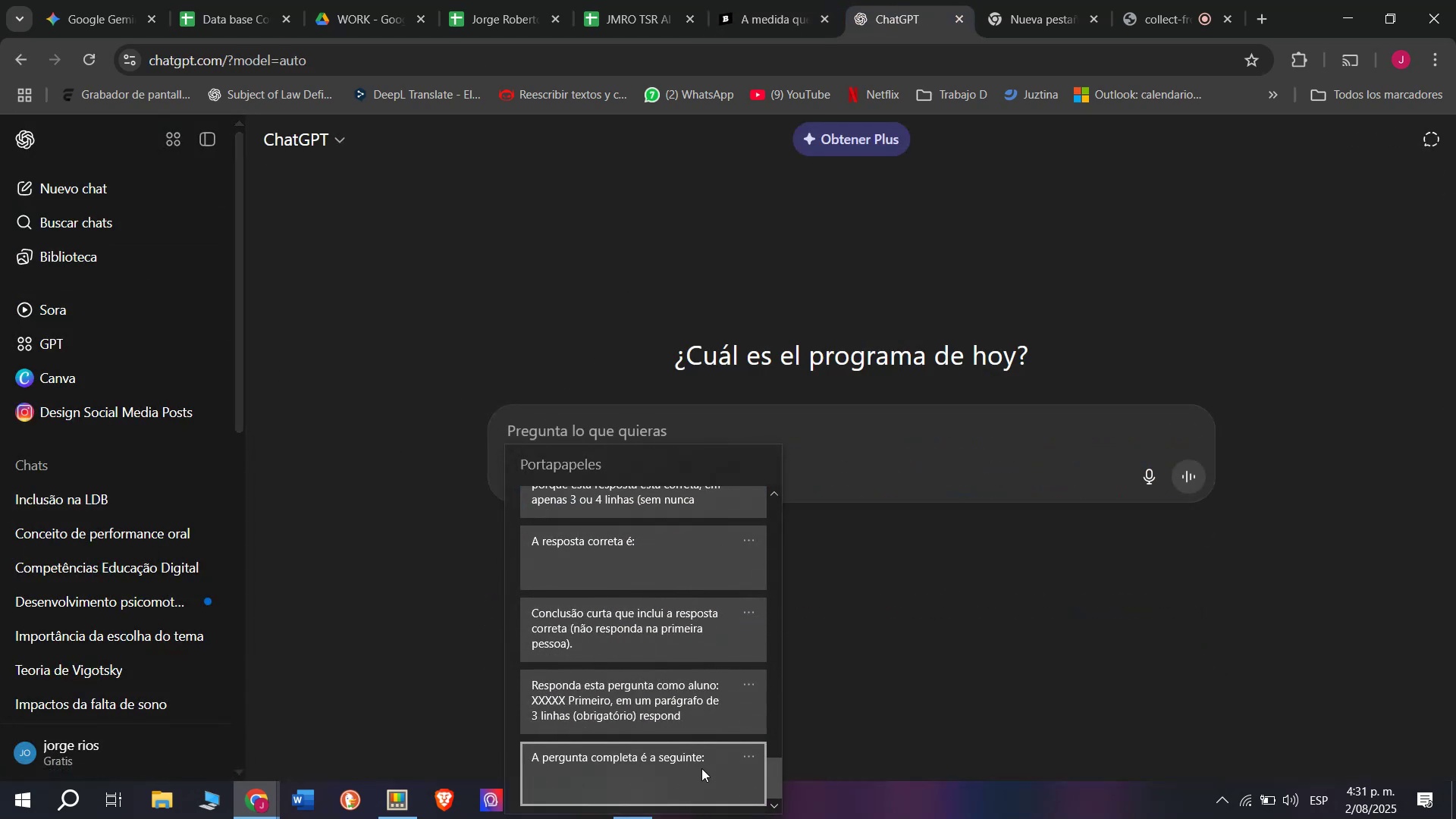 
left_click([630, 695])
 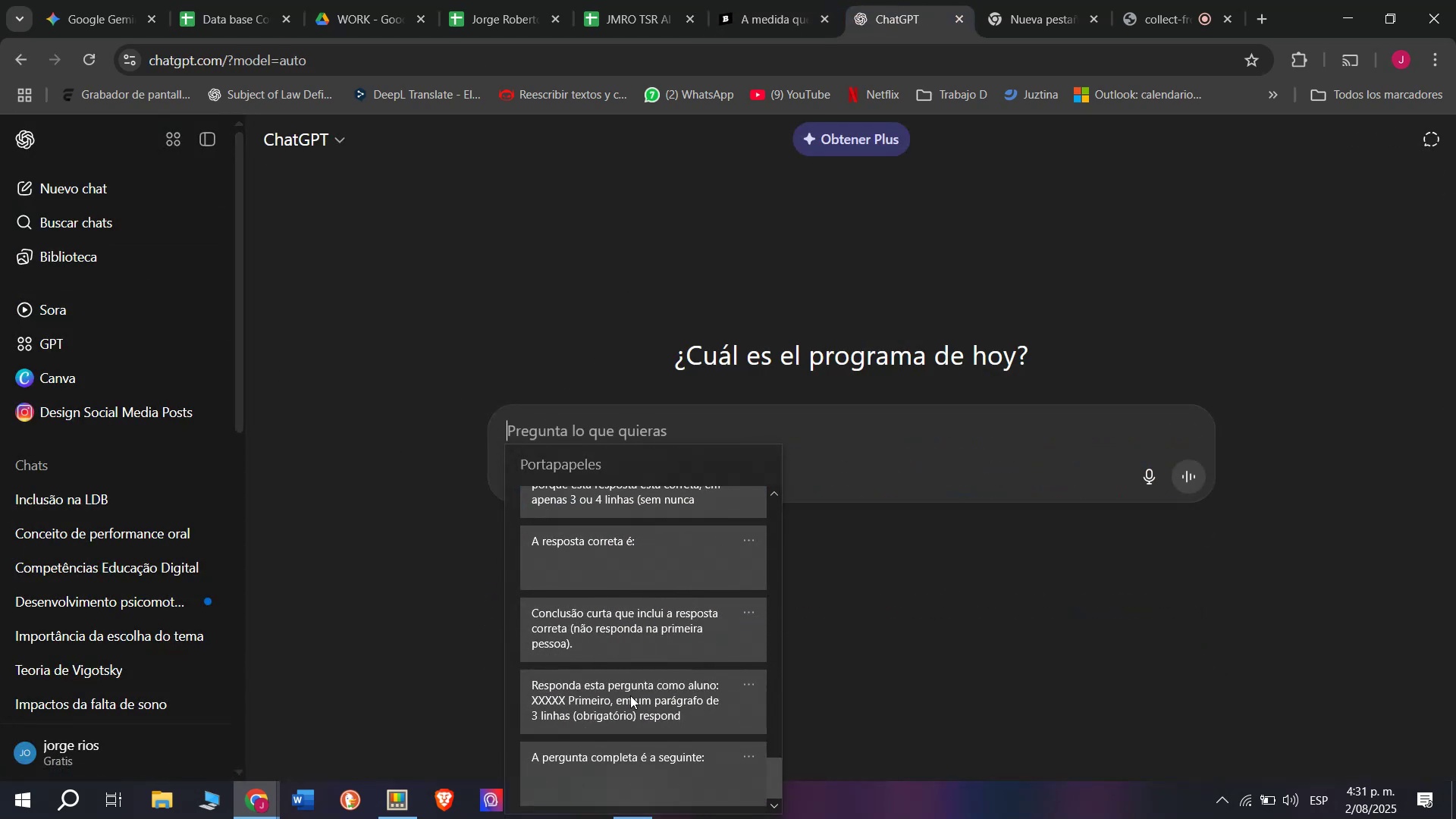 
key(Control+ControlLeft)
 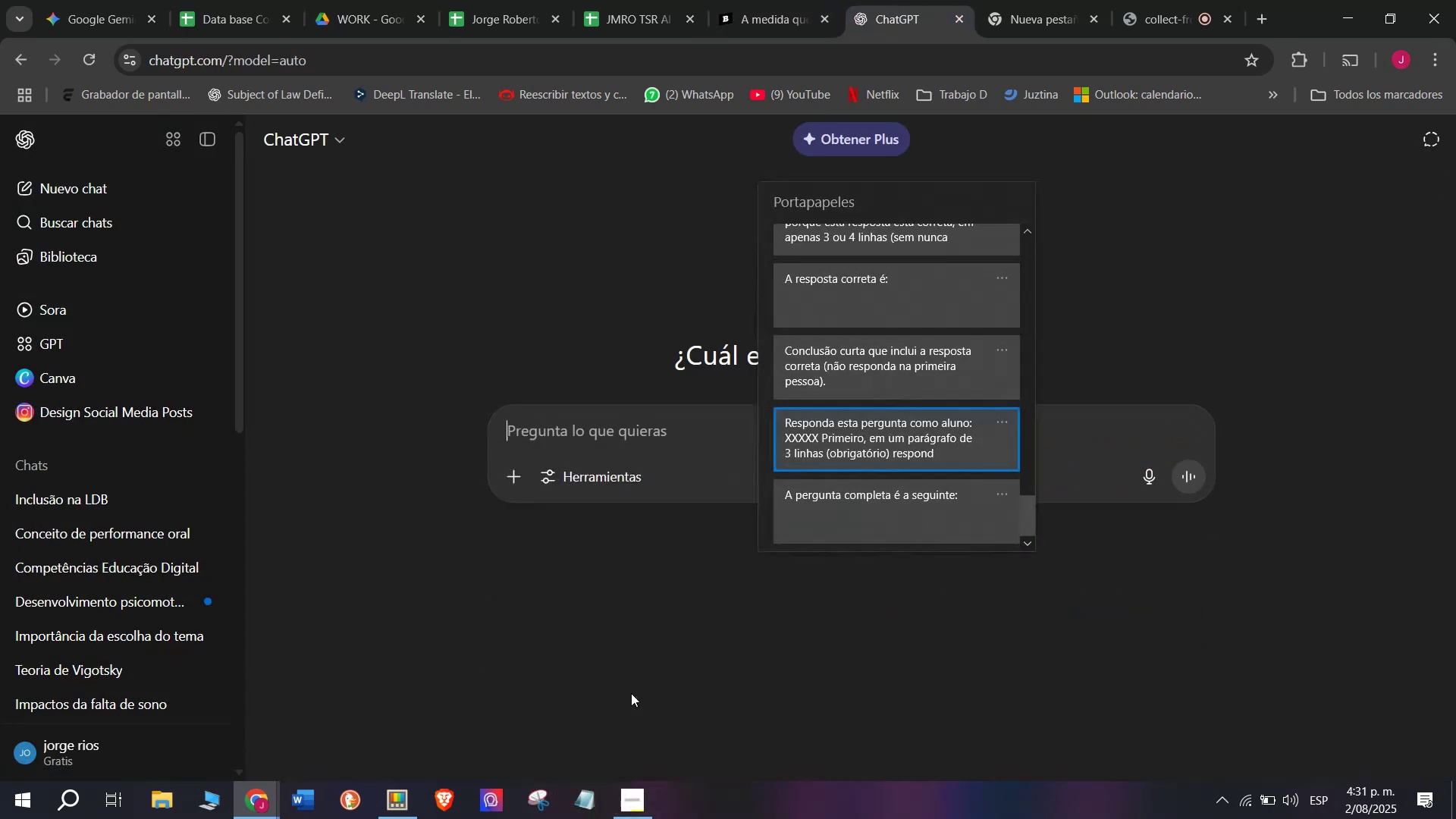 
key(Control+V)
 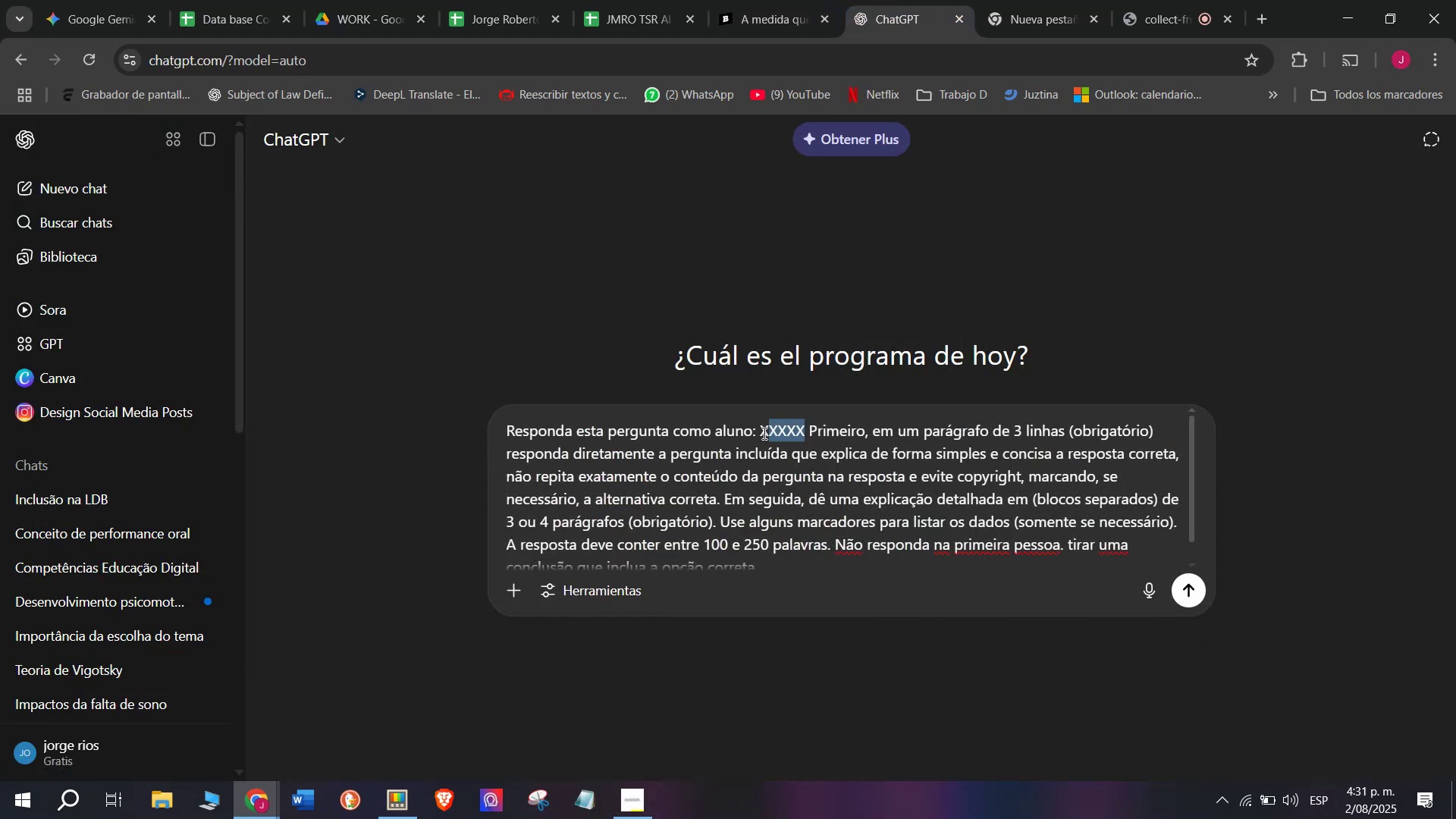 
key(Meta+V)
 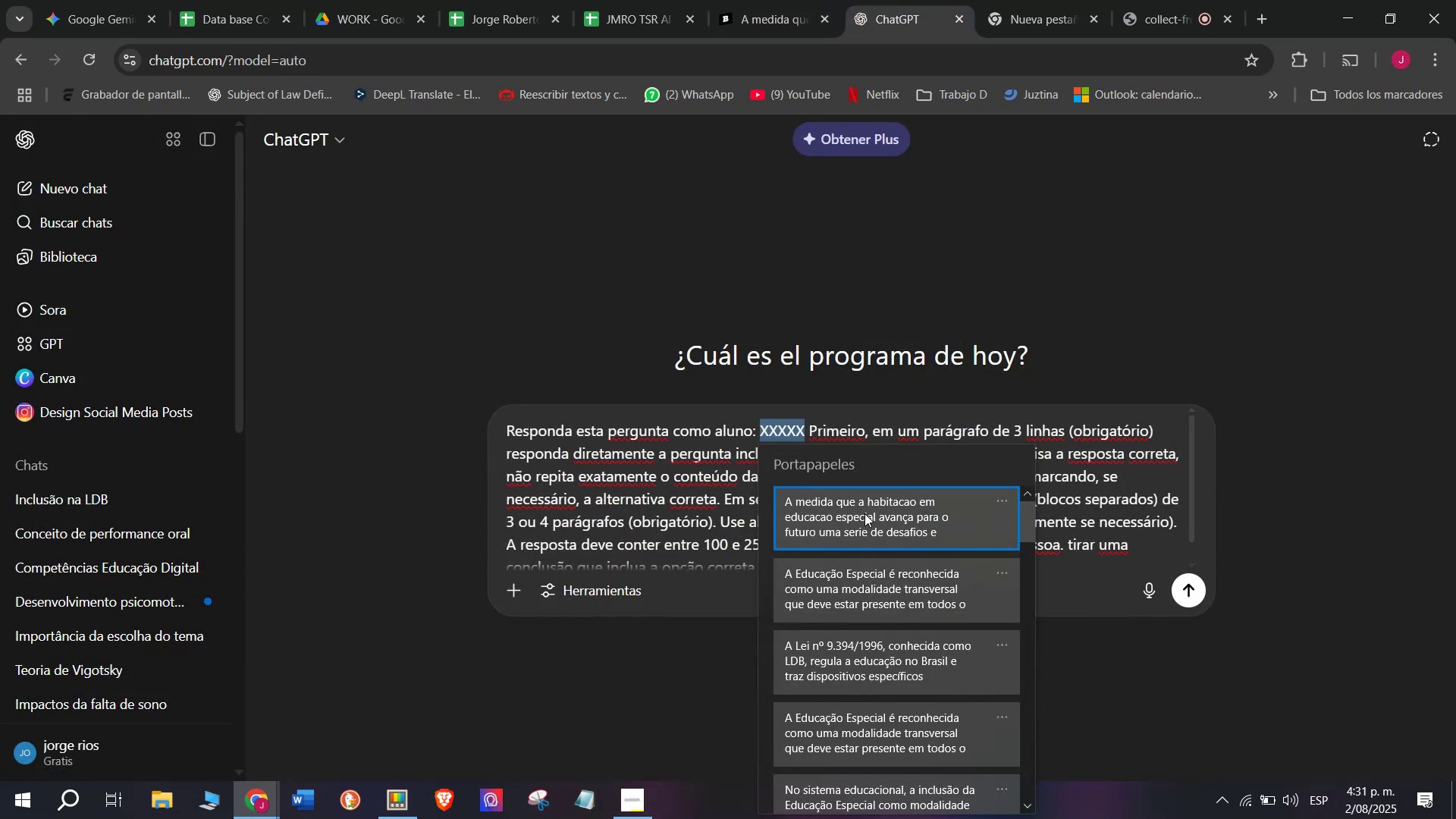 
left_click([864, 515])
 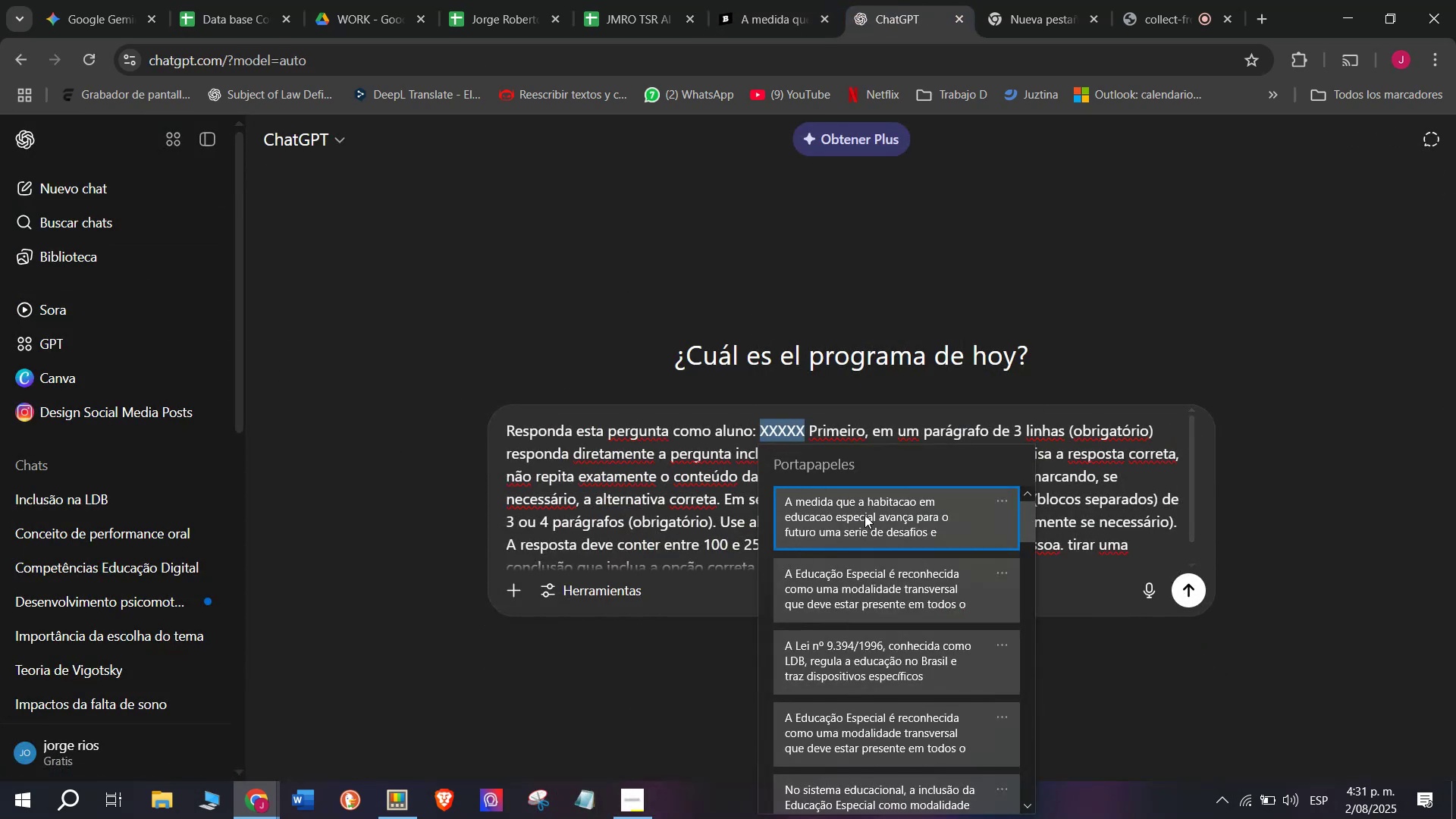 
key(Control+ControlLeft)
 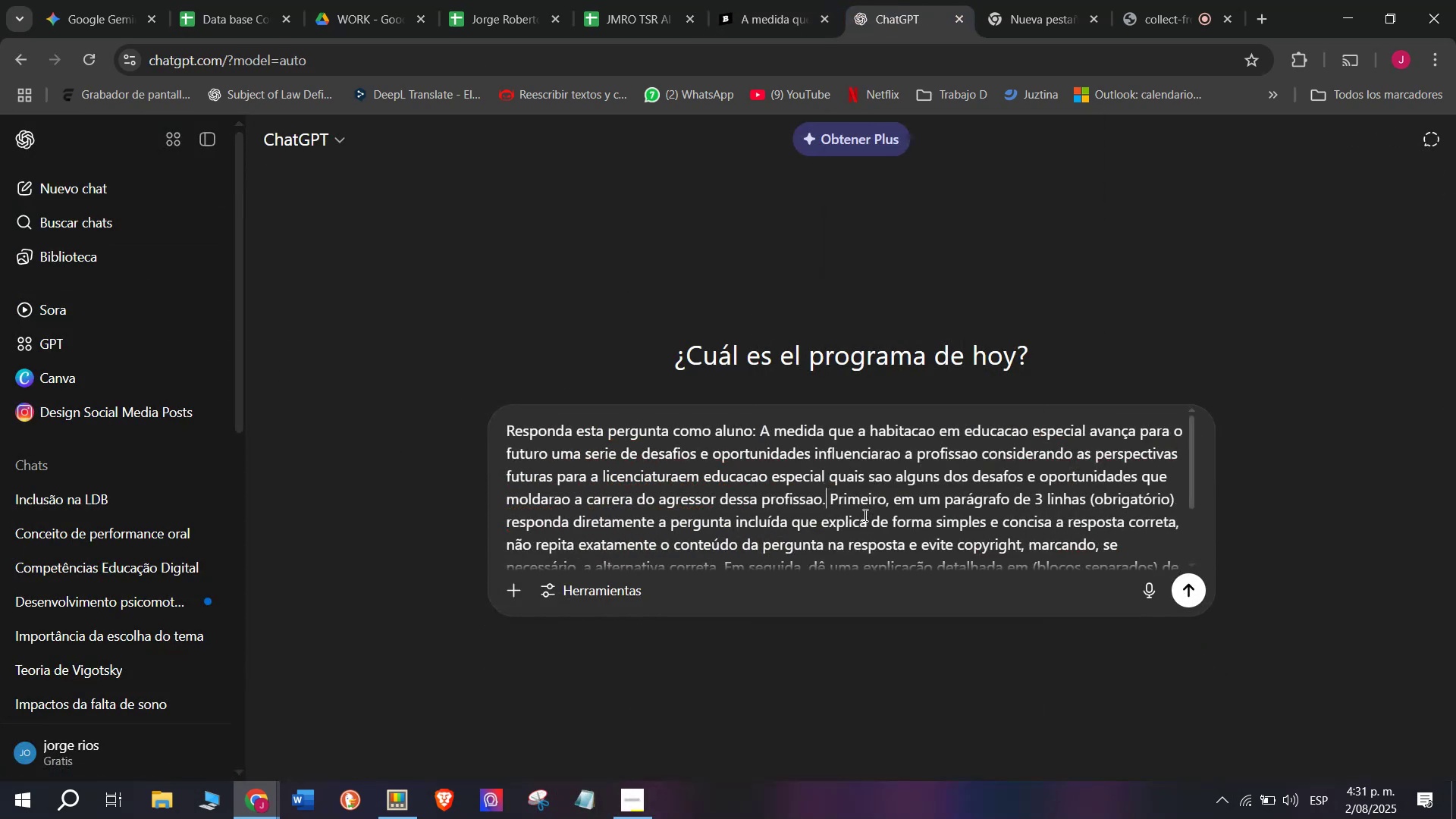 
key(Control+V)
 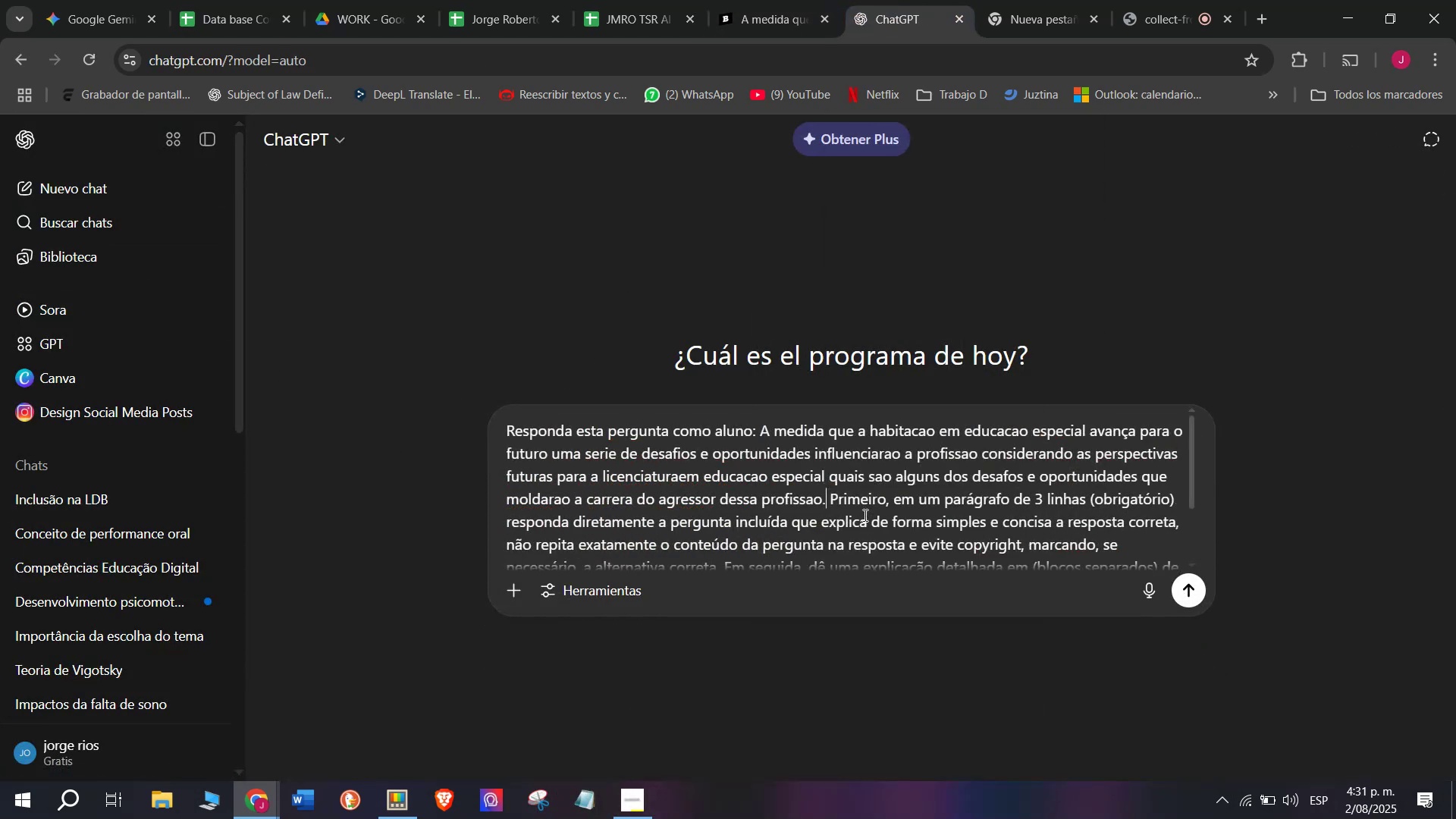 
key(Enter)
 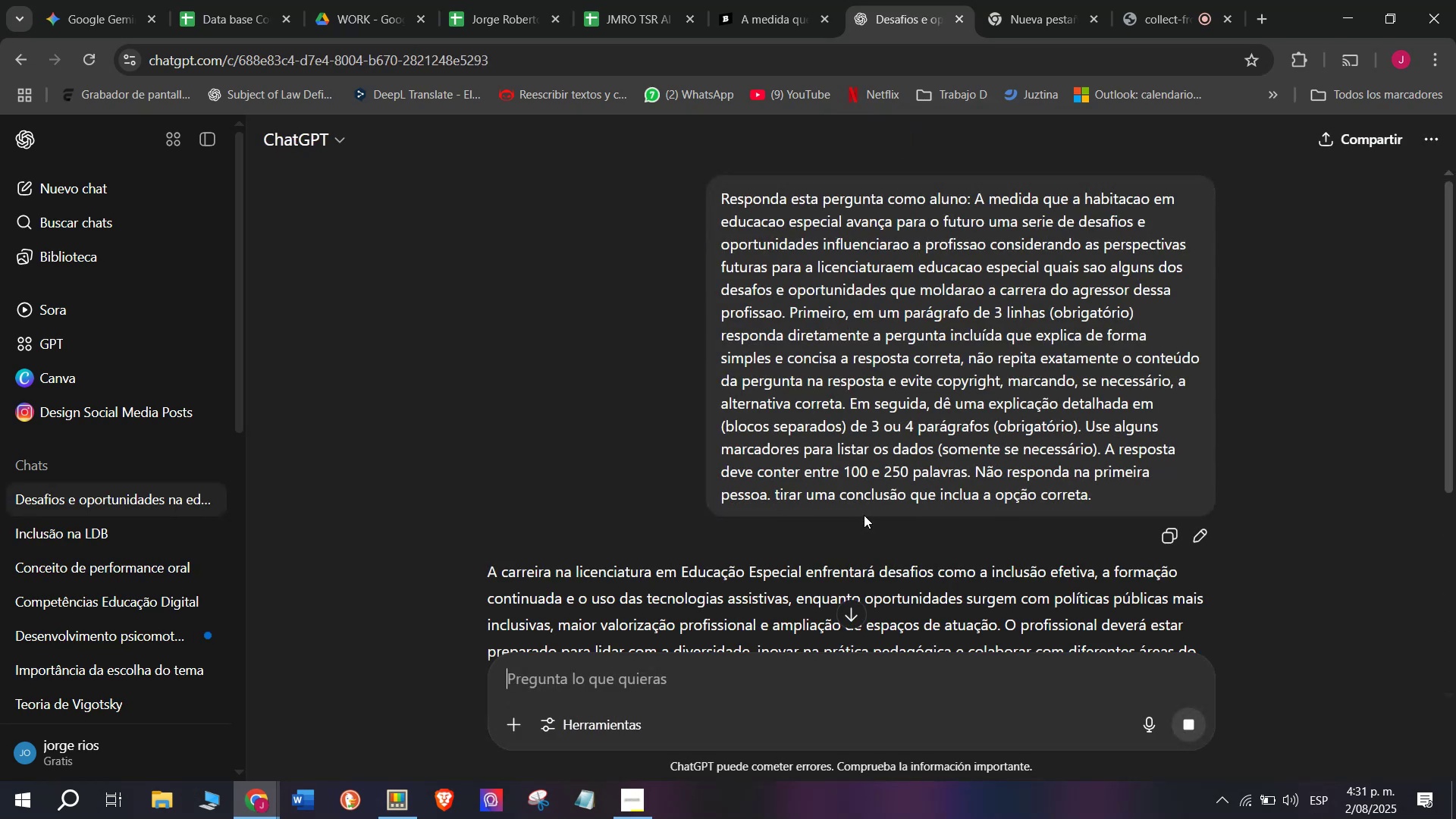 
wait(6.37)
 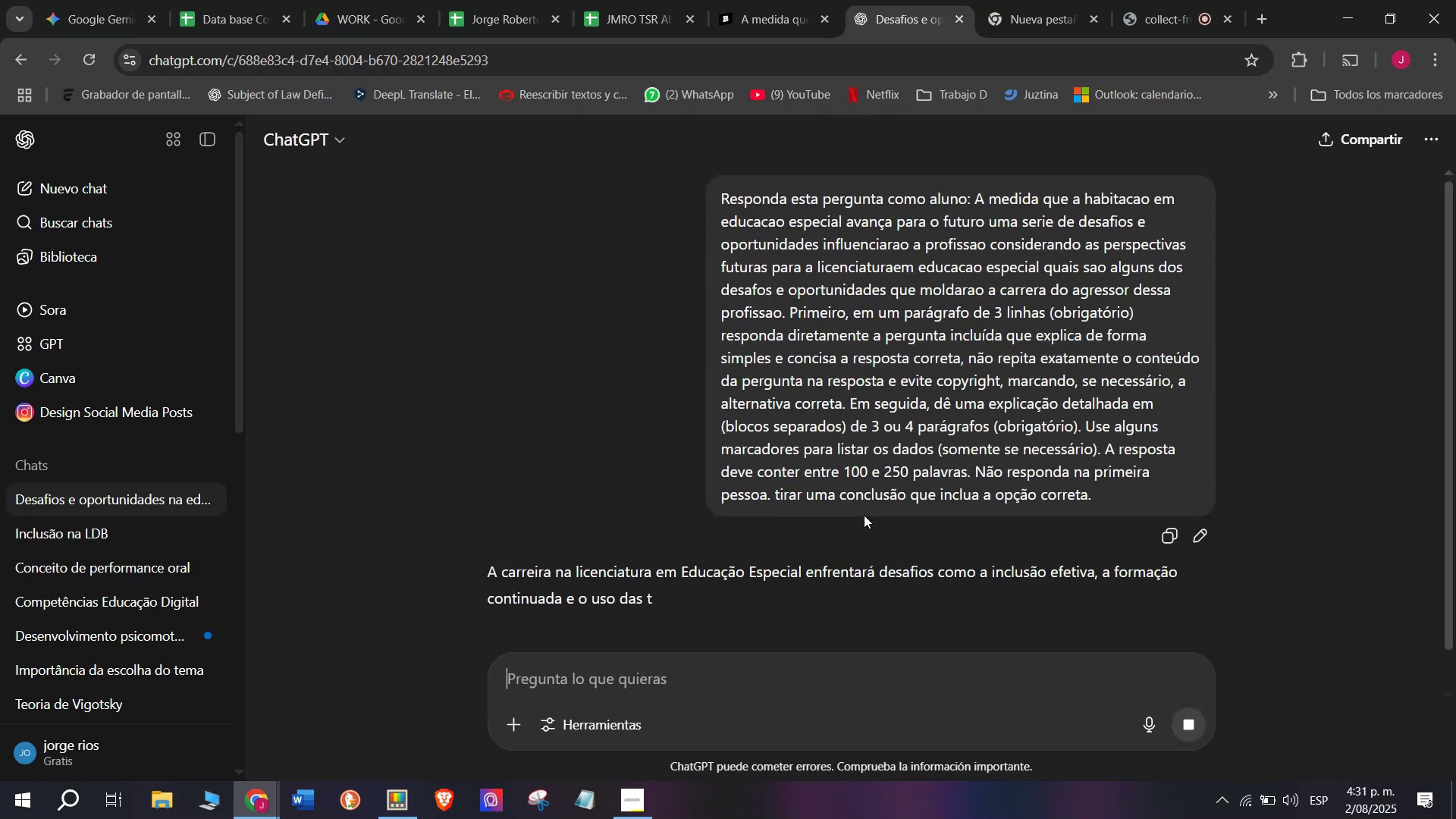 
scroll: coordinate [864, 507], scroll_direction: down, amount: 1.0
 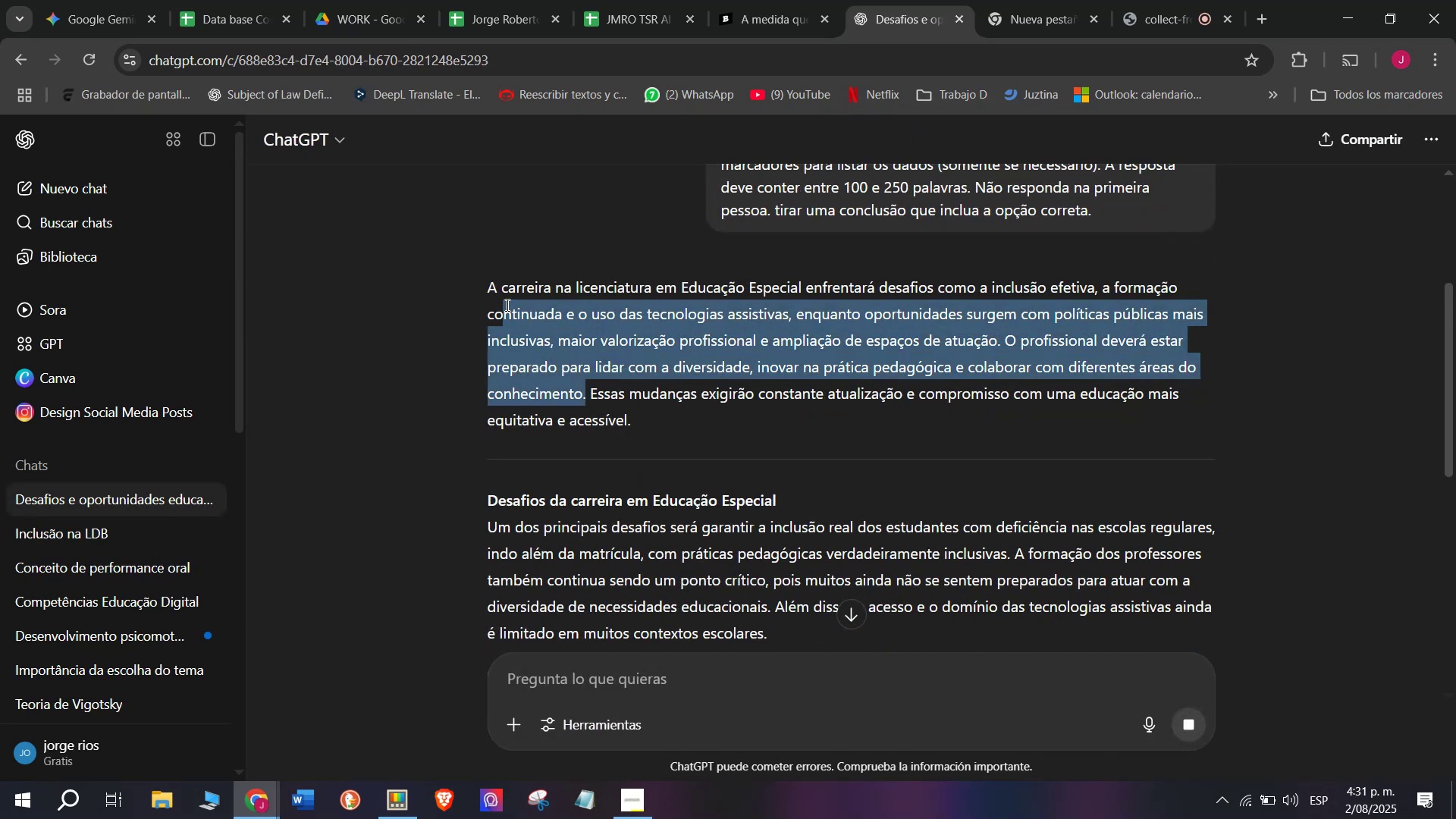 
key(Control+C)
 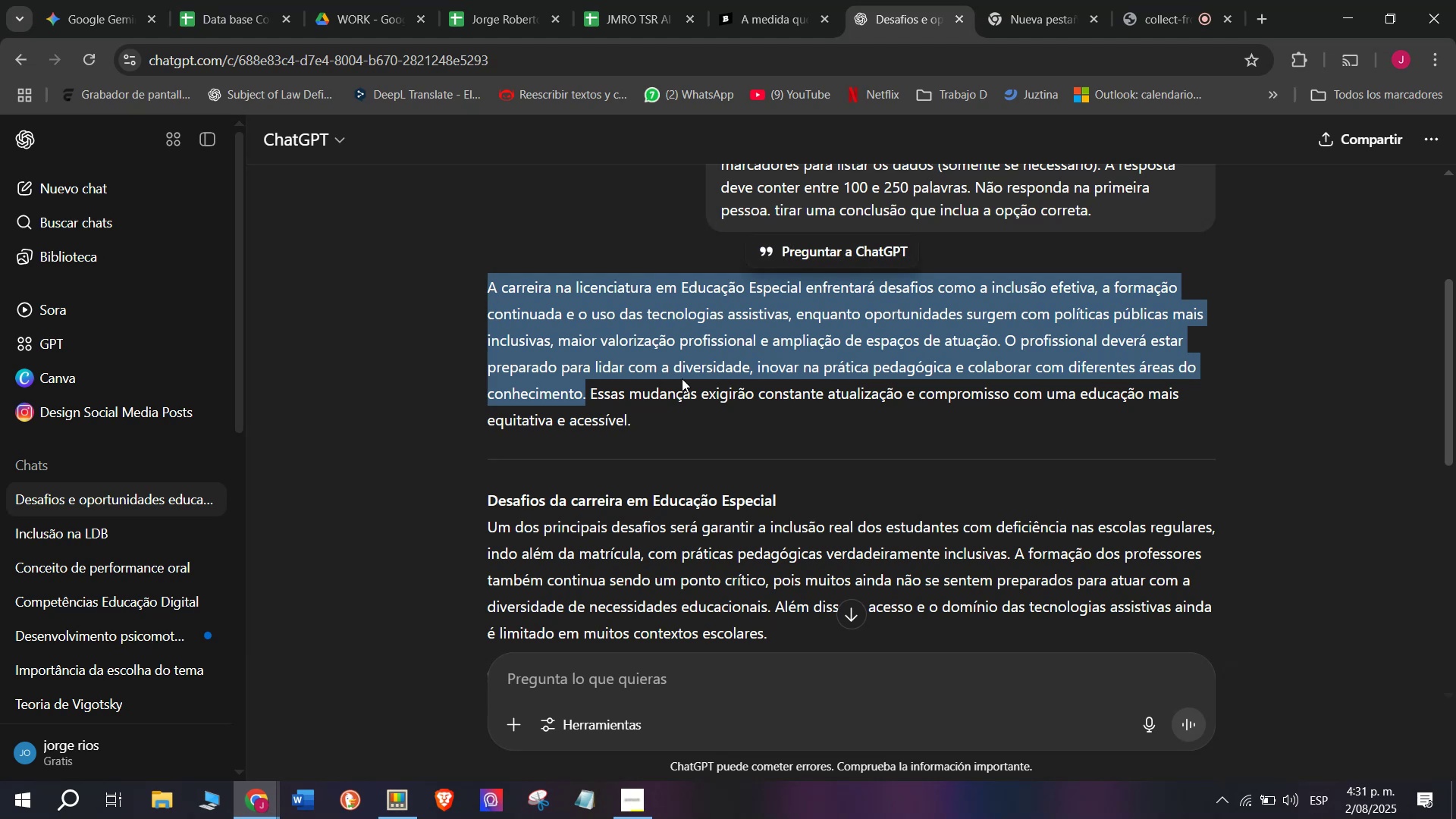 
scroll: coordinate [682, 378], scroll_direction: down, amount: 1.0
 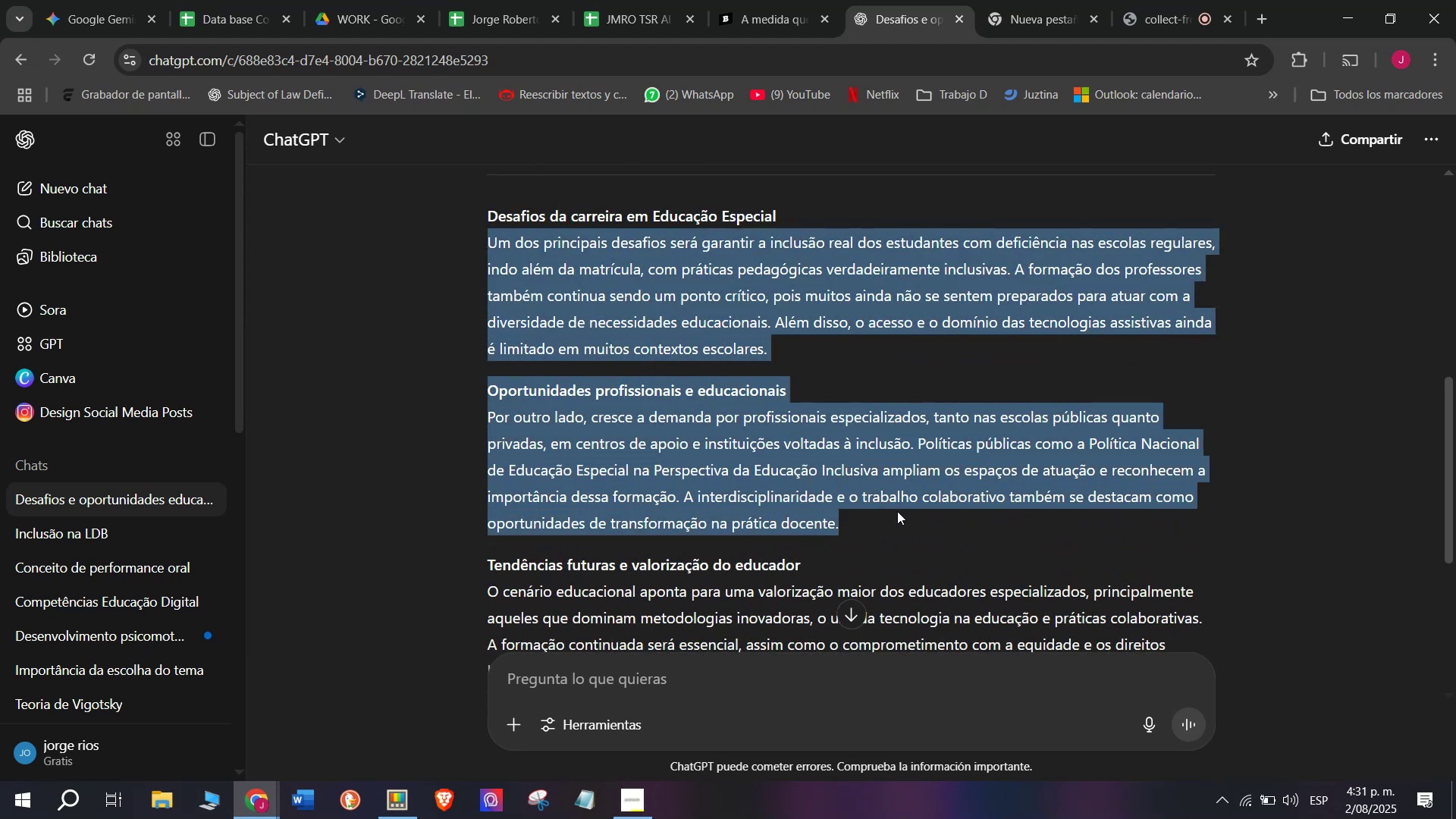 
key(Control+C)
 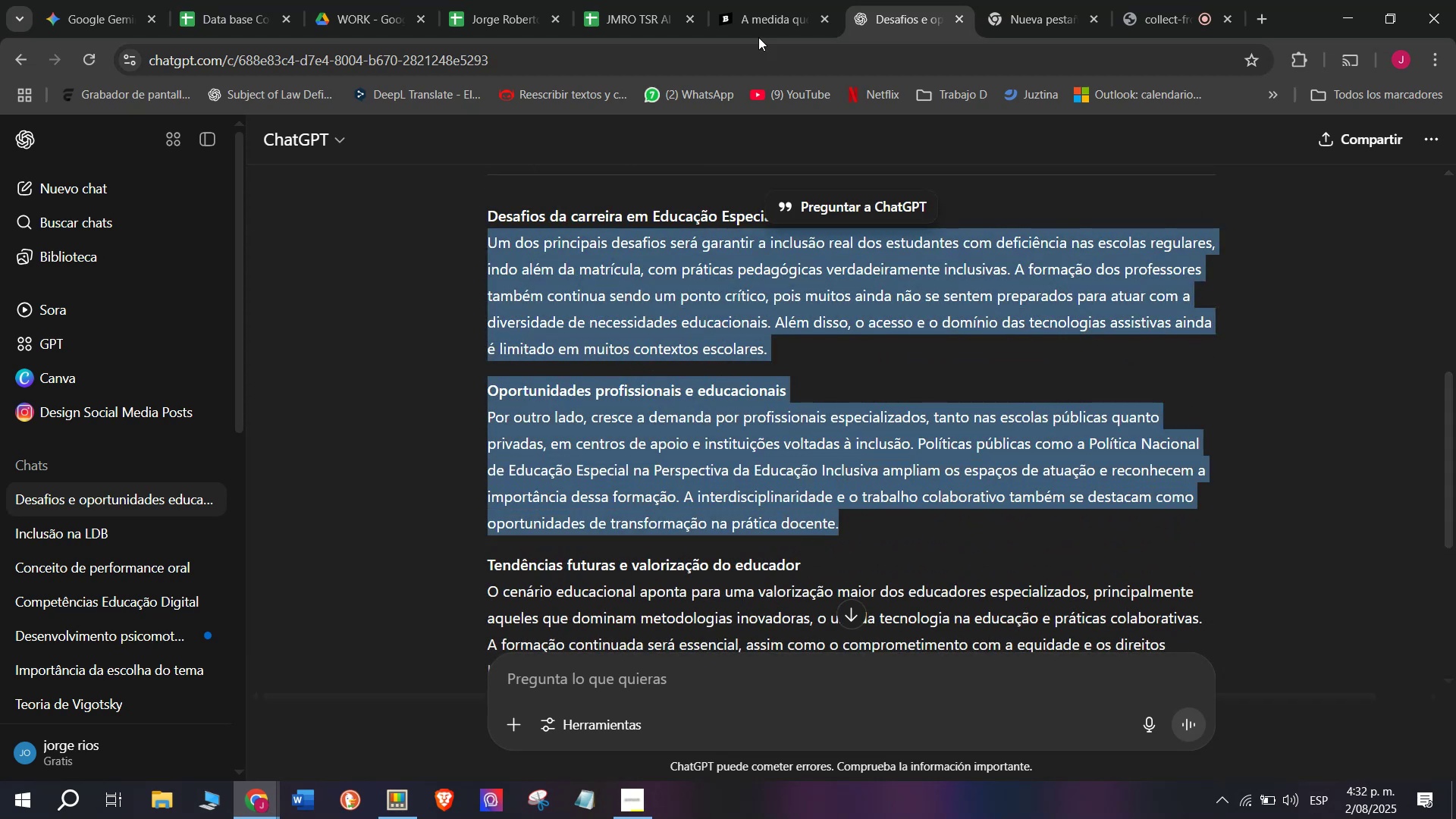 
left_click([760, 0])
 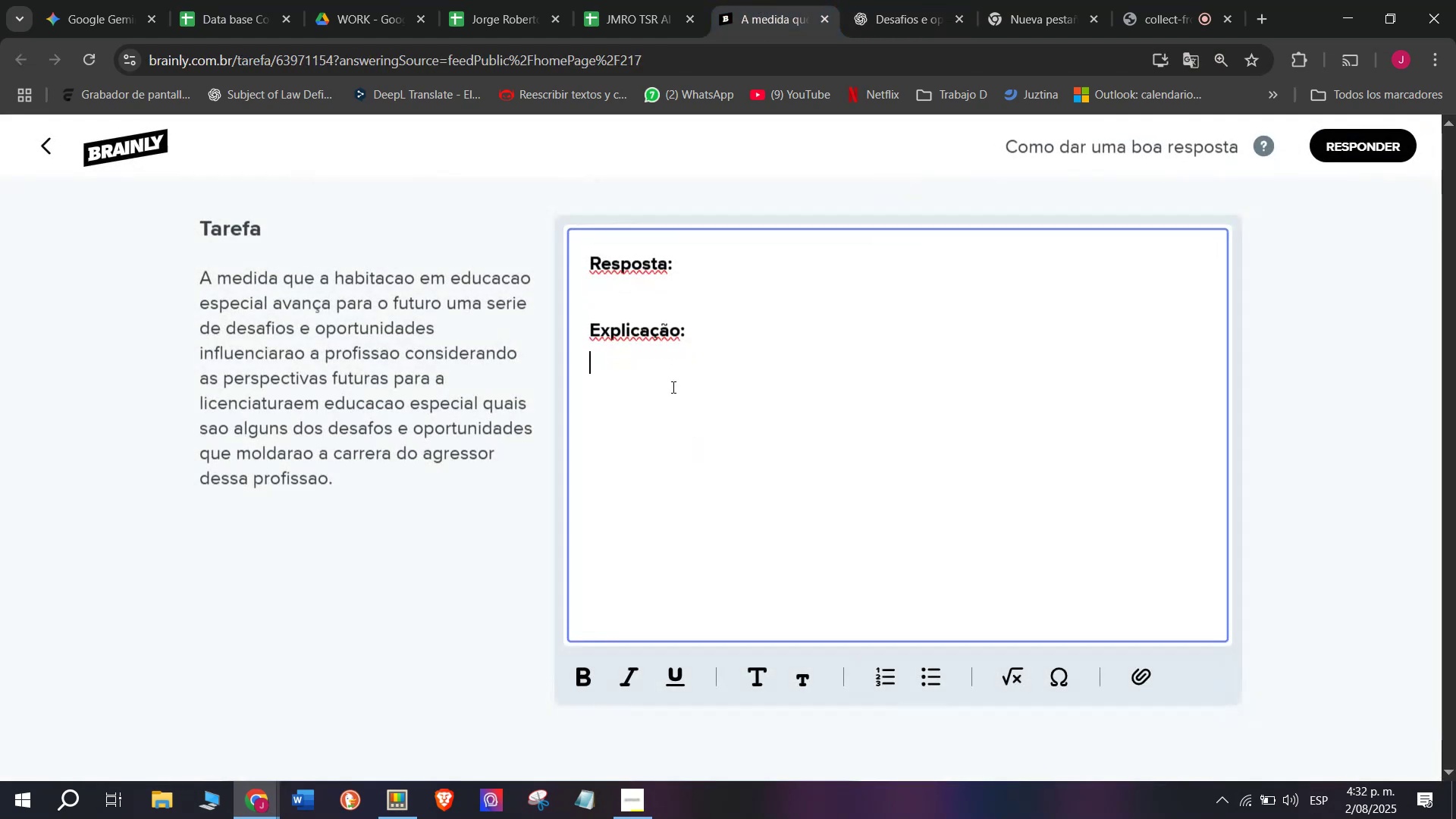 
key(Meta+MetaLeft)
 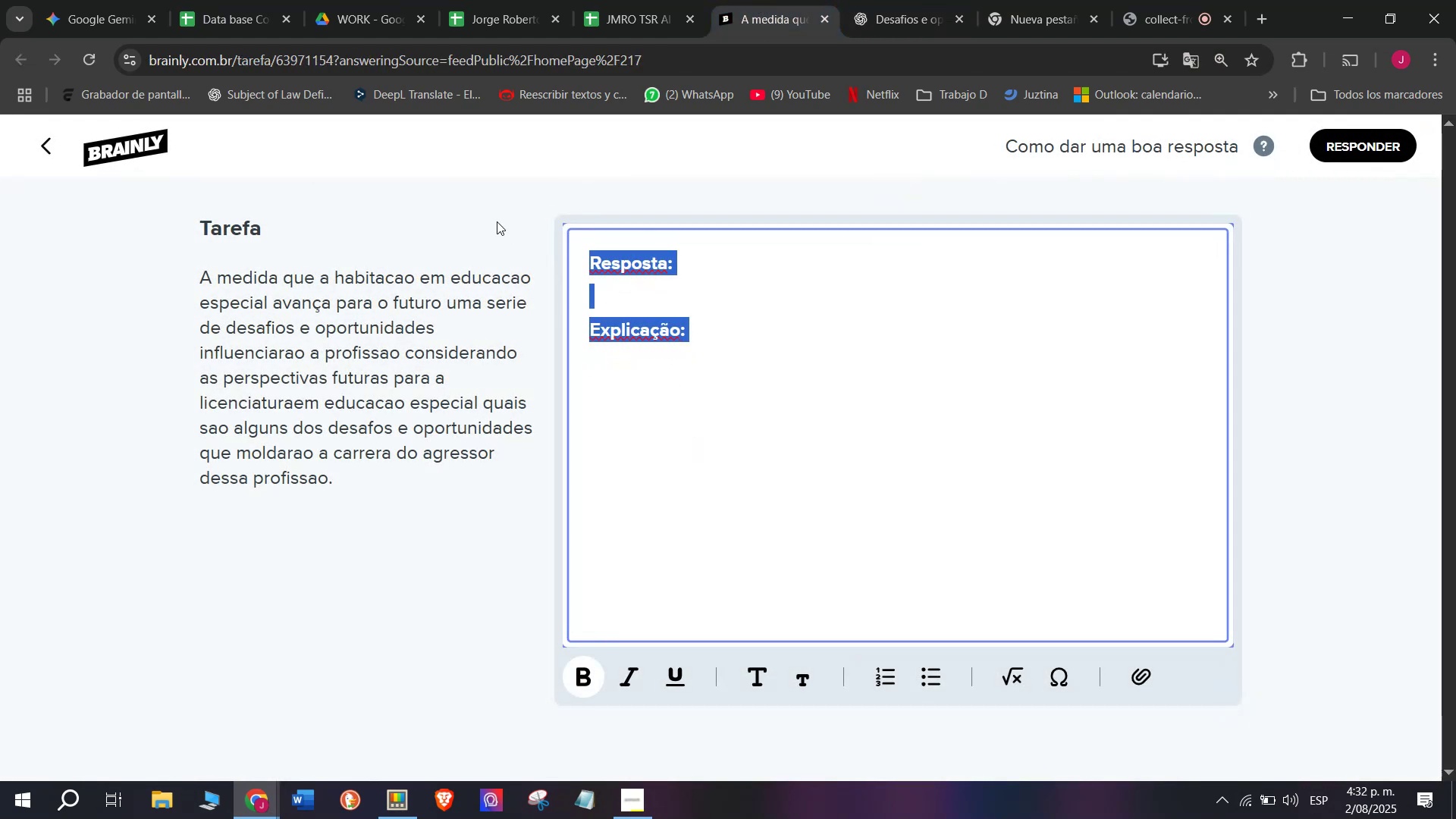 
key(Meta+V)
 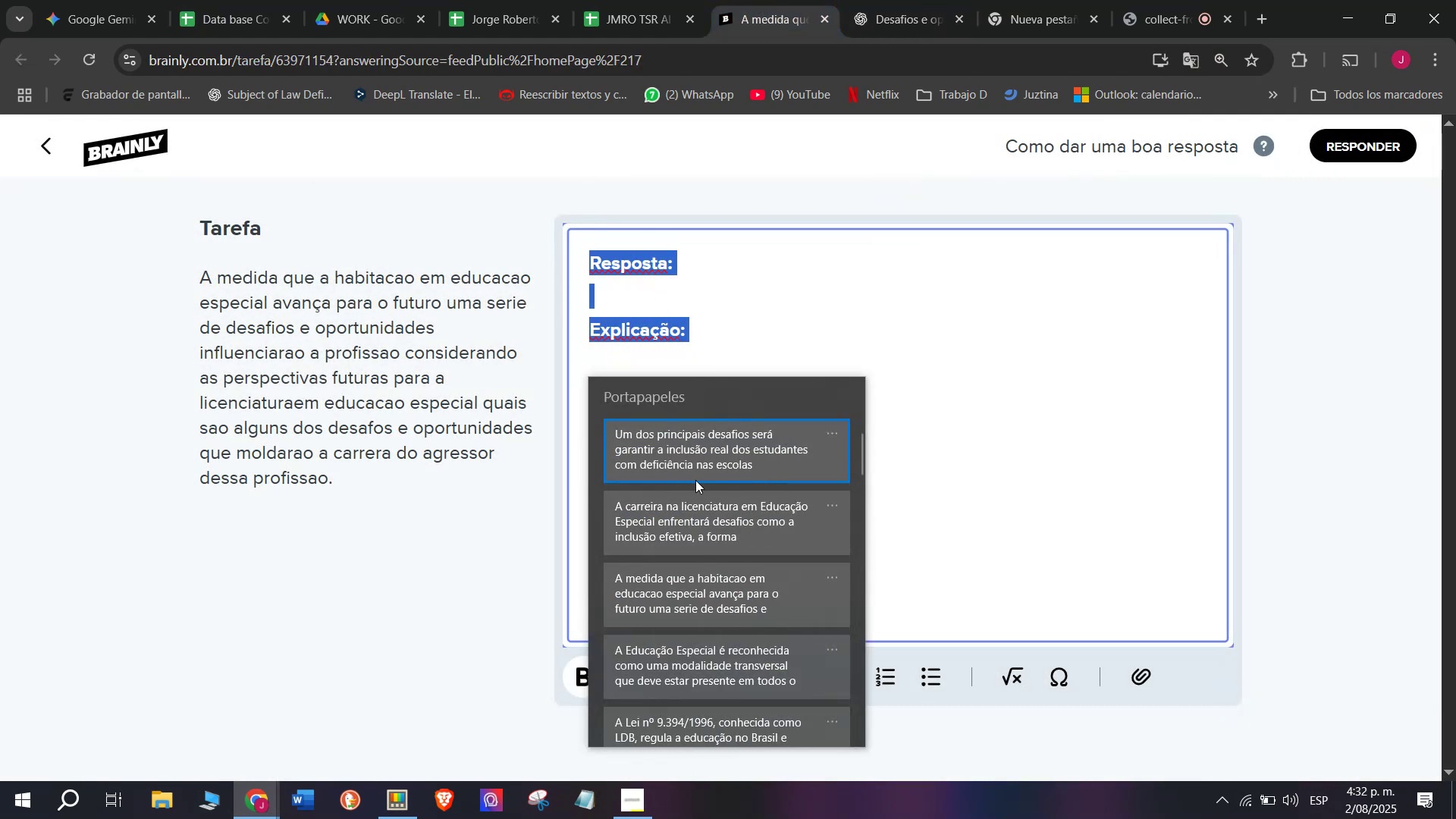 
left_click([683, 508])
 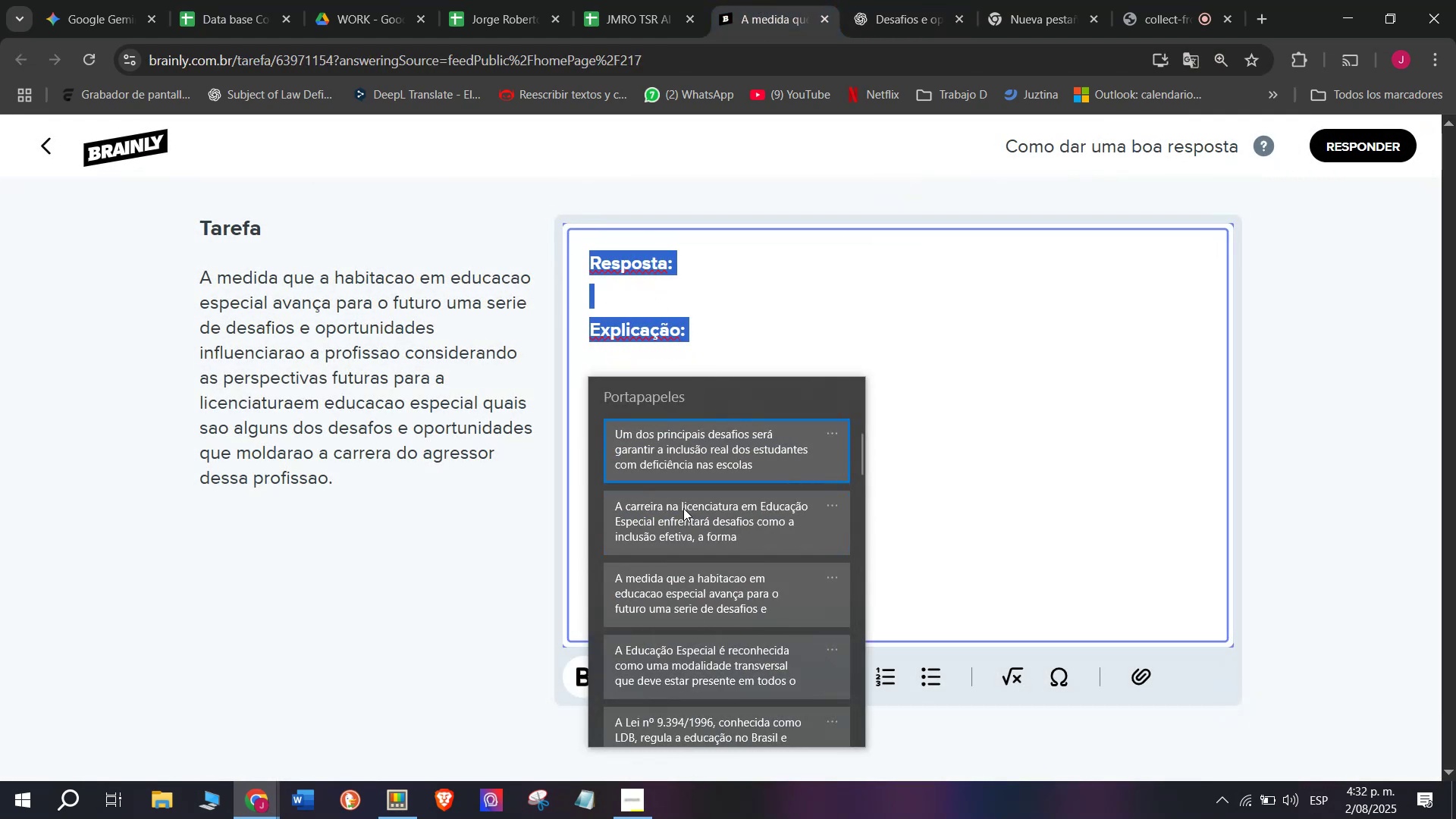 
key(Control+ControlLeft)
 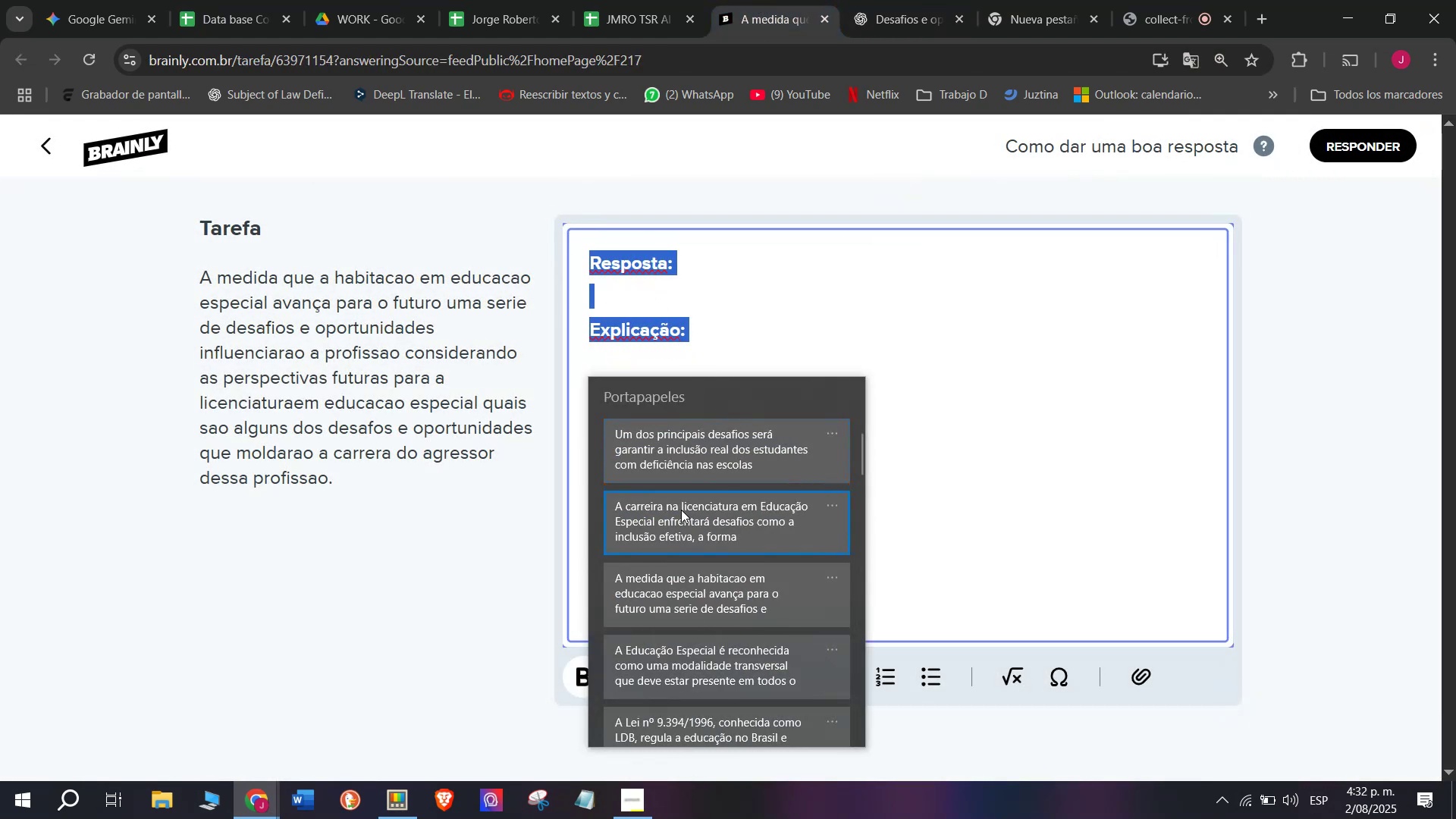 
key(Control+V)
 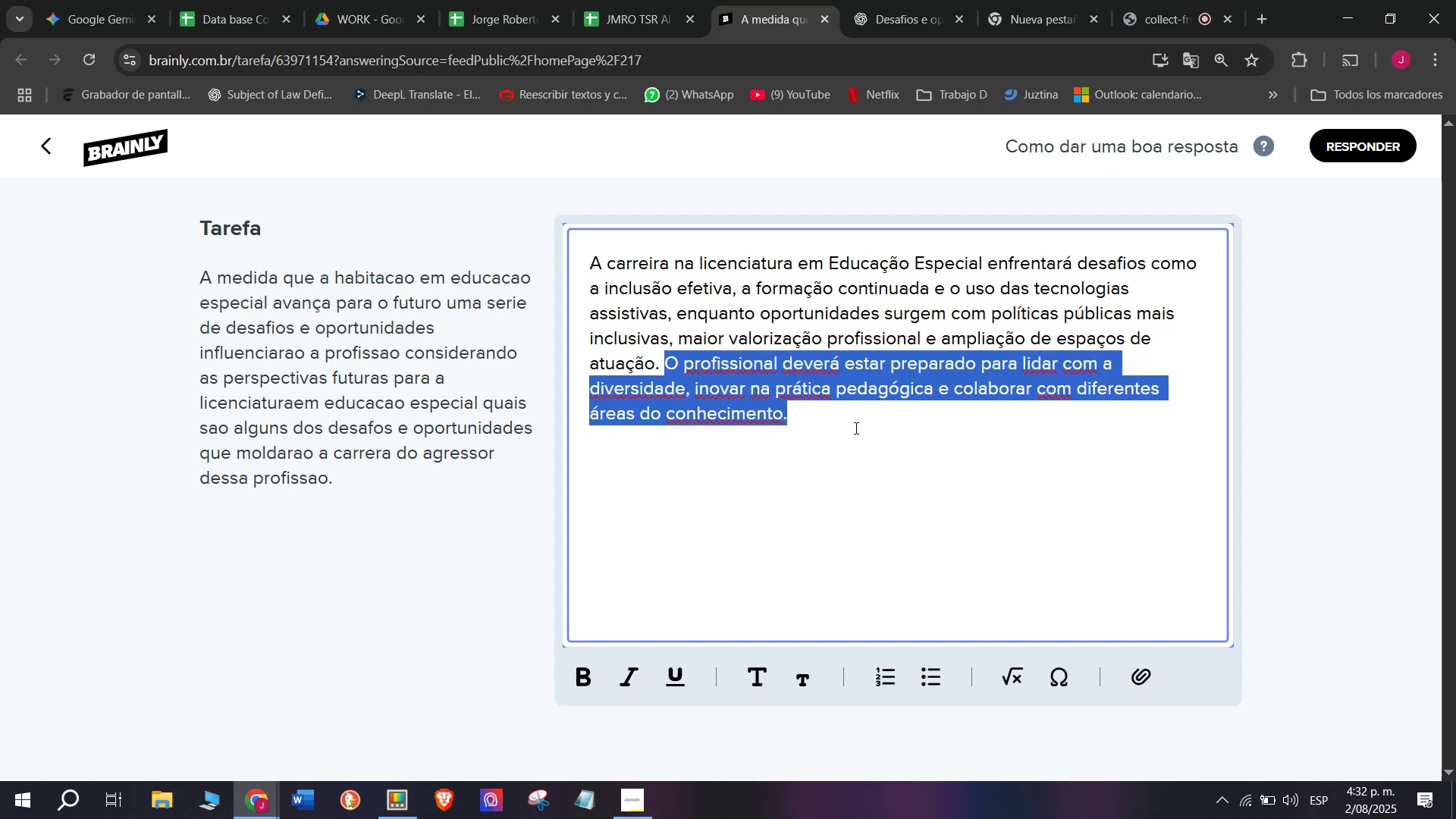 
key(Backspace)
 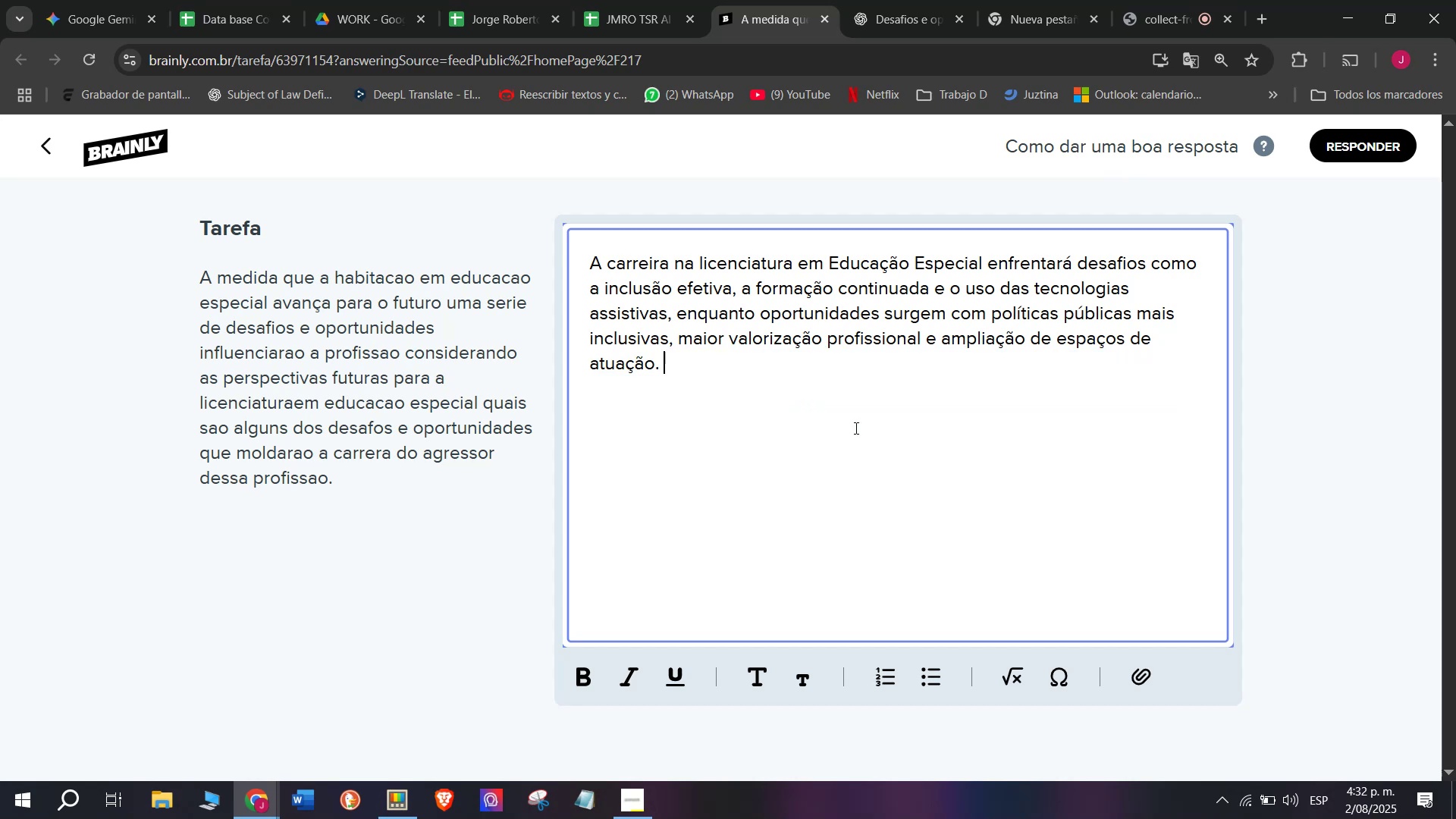 
key(Enter)
 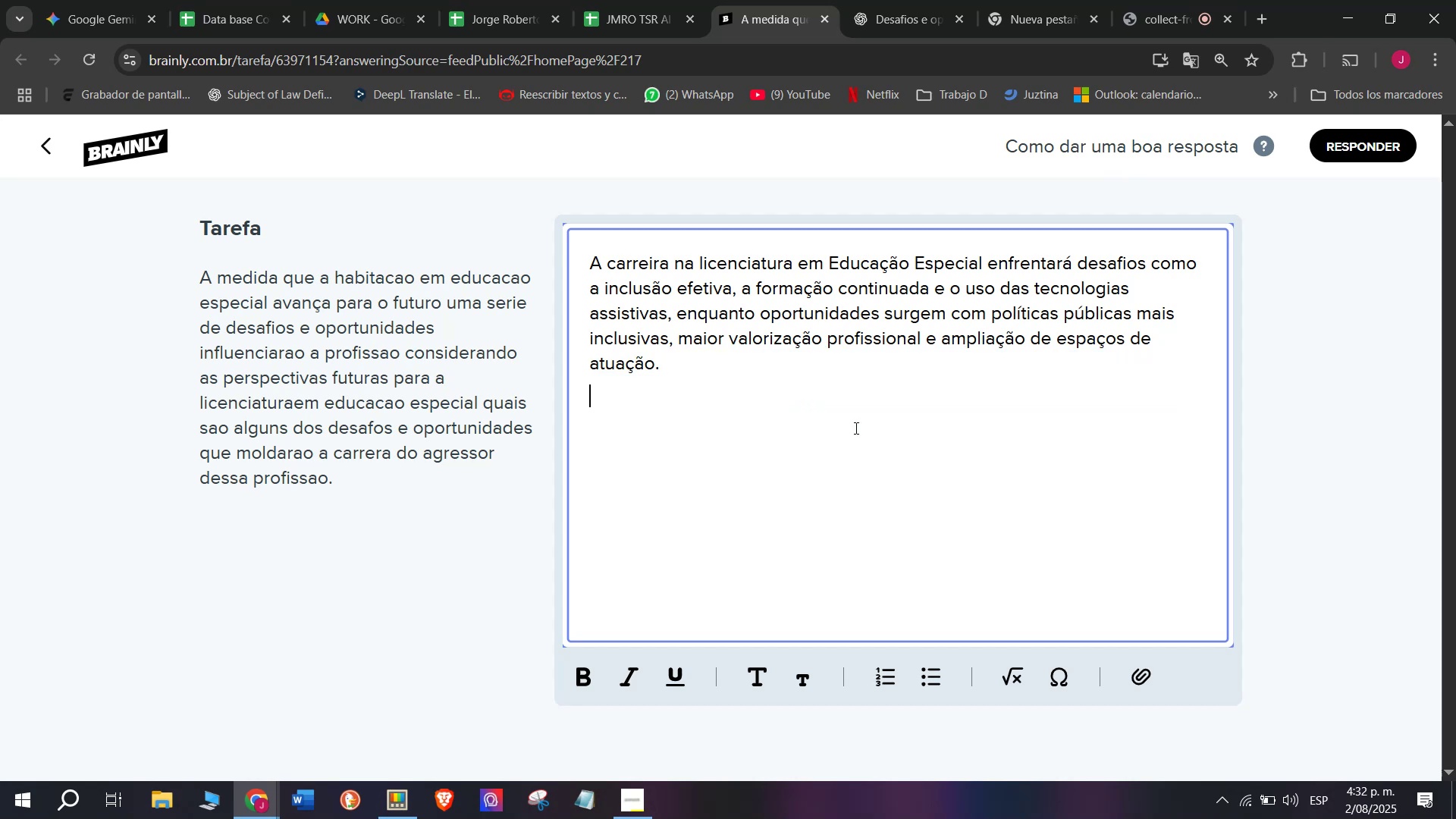 
key(Enter)
 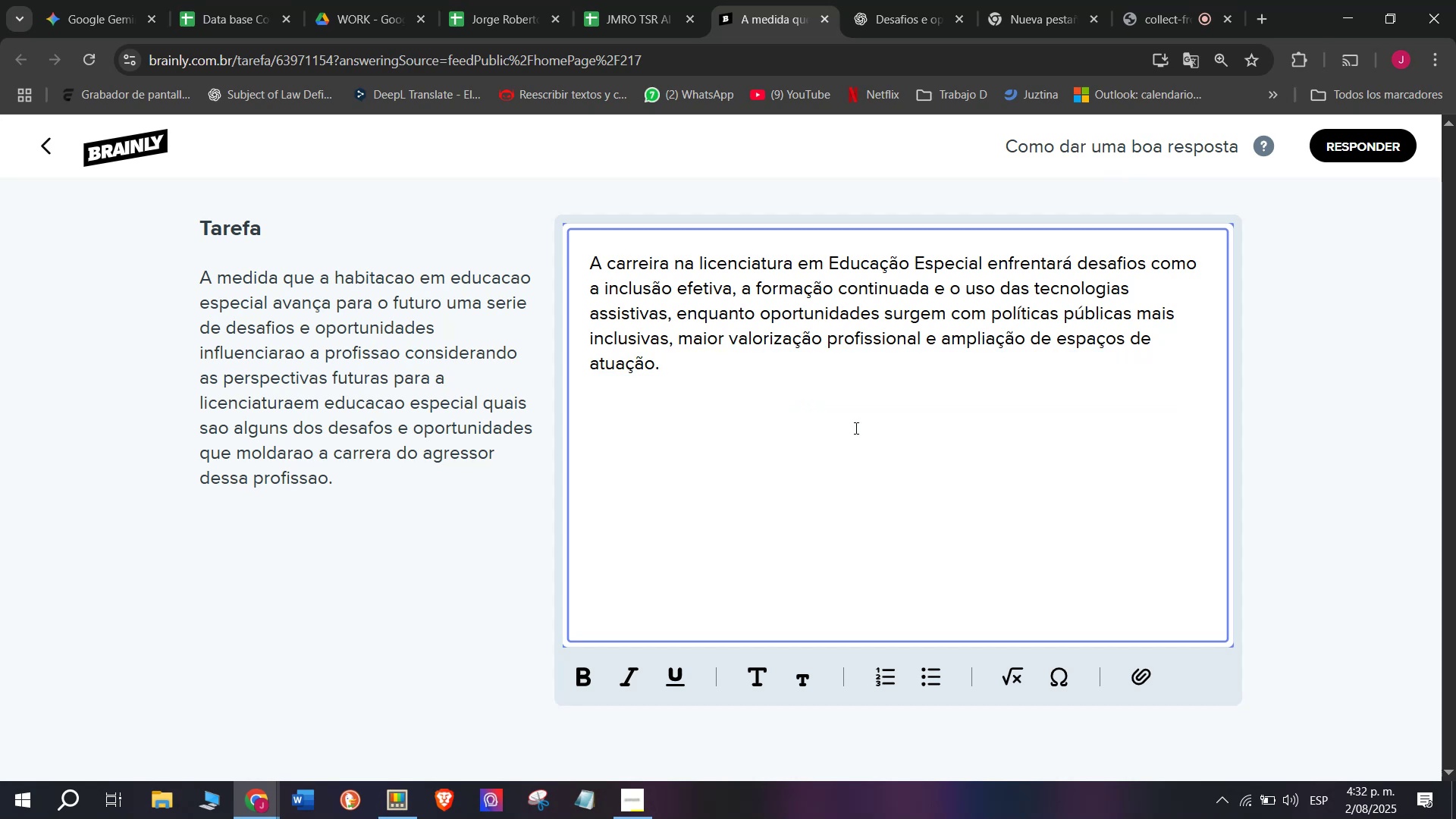 
key(Meta+MetaLeft)
 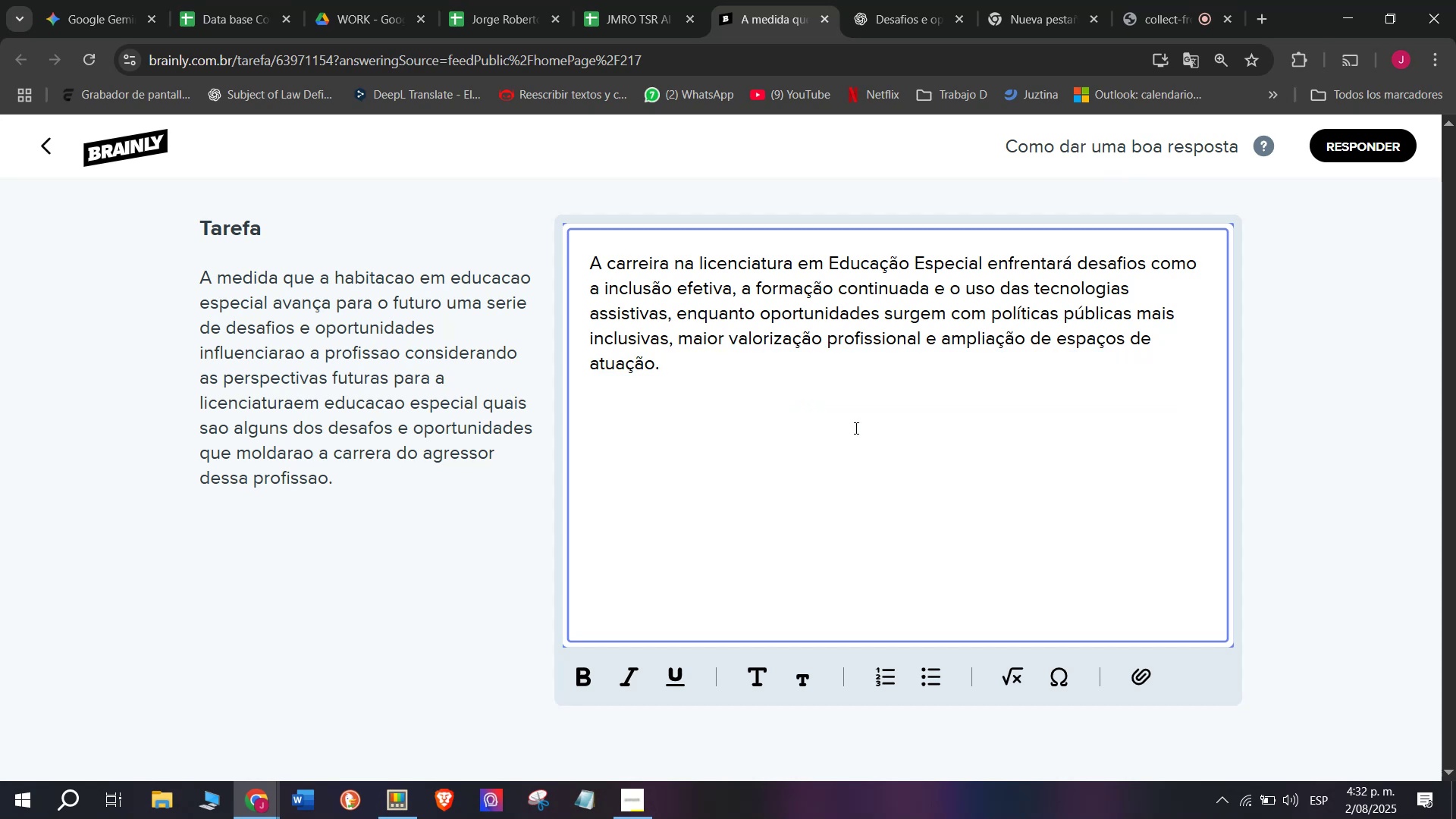 
key(Meta+V)
 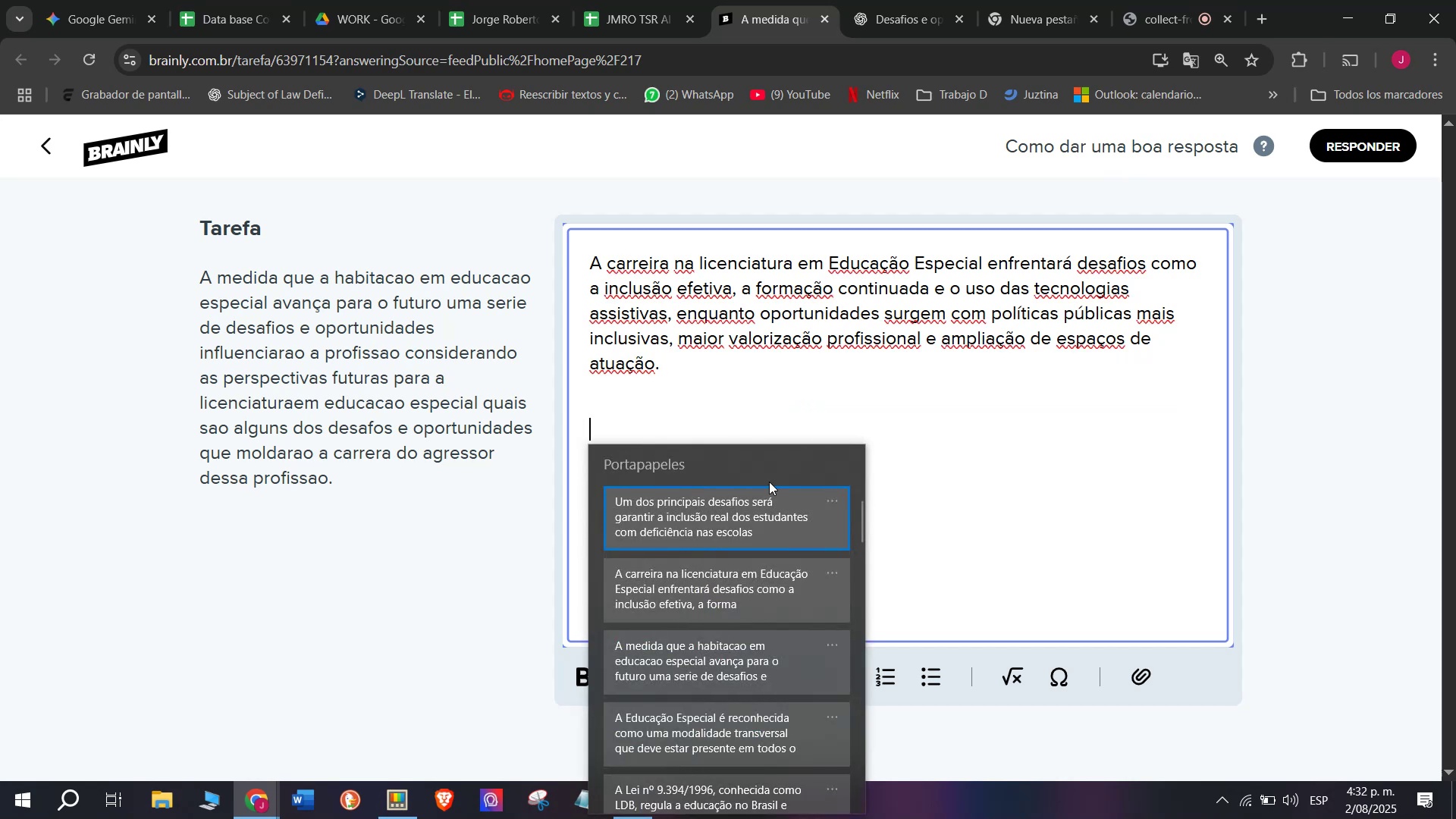 
left_click([729, 516])
 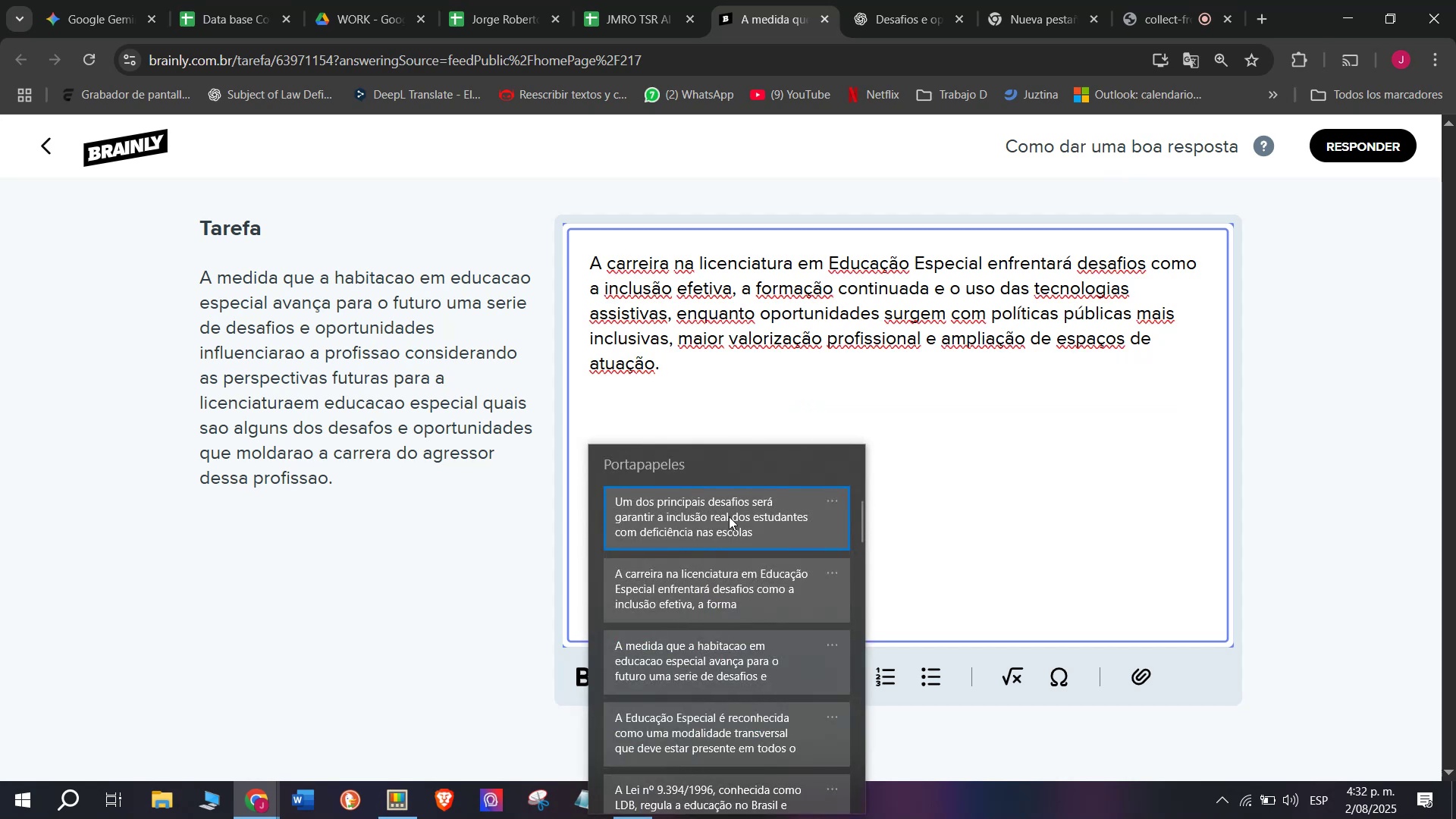 
key(Control+ControlLeft)
 